 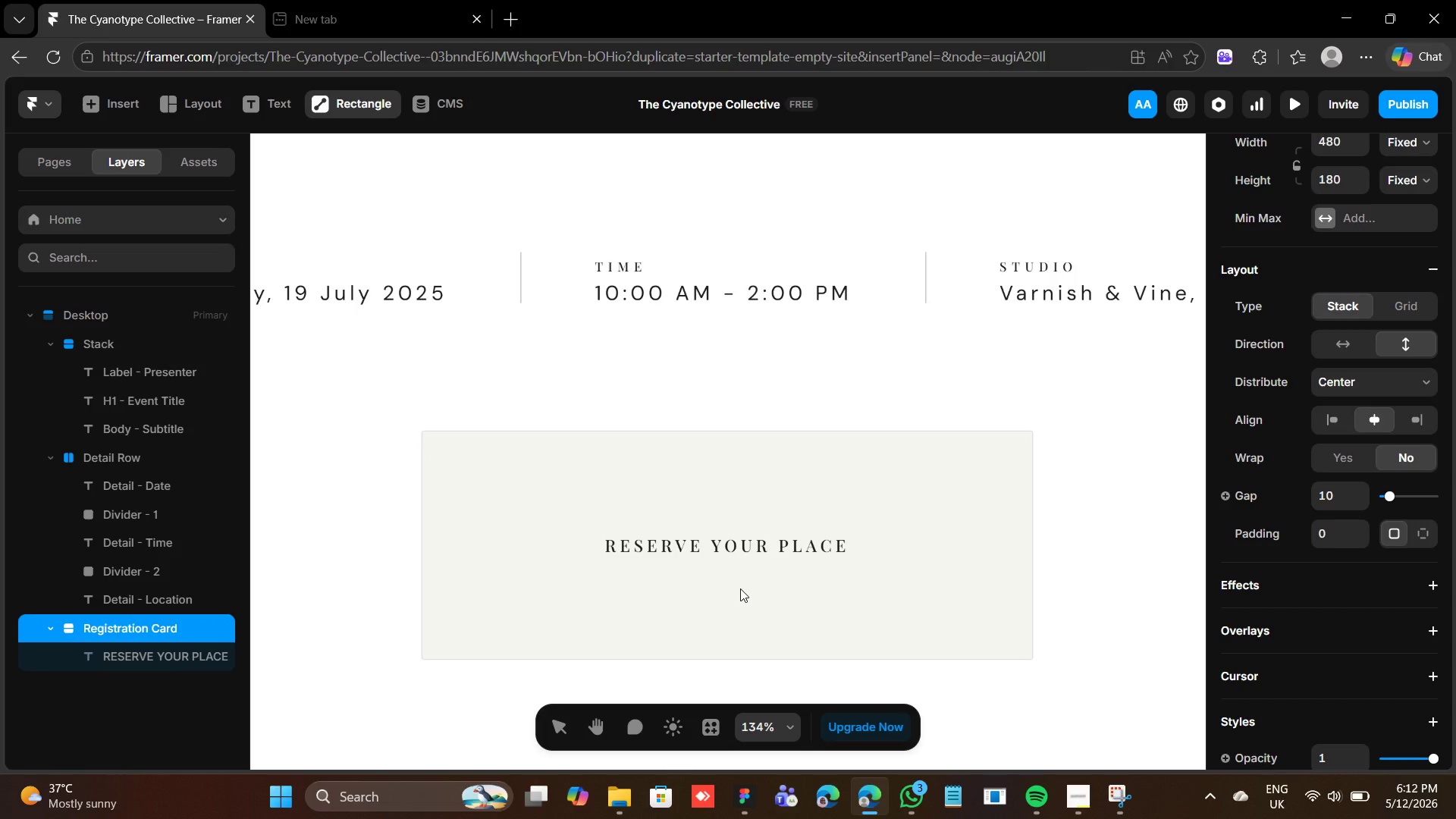 
left_click_drag(start_coordinate=[535, 563], to_coordinate=[943, 621])
 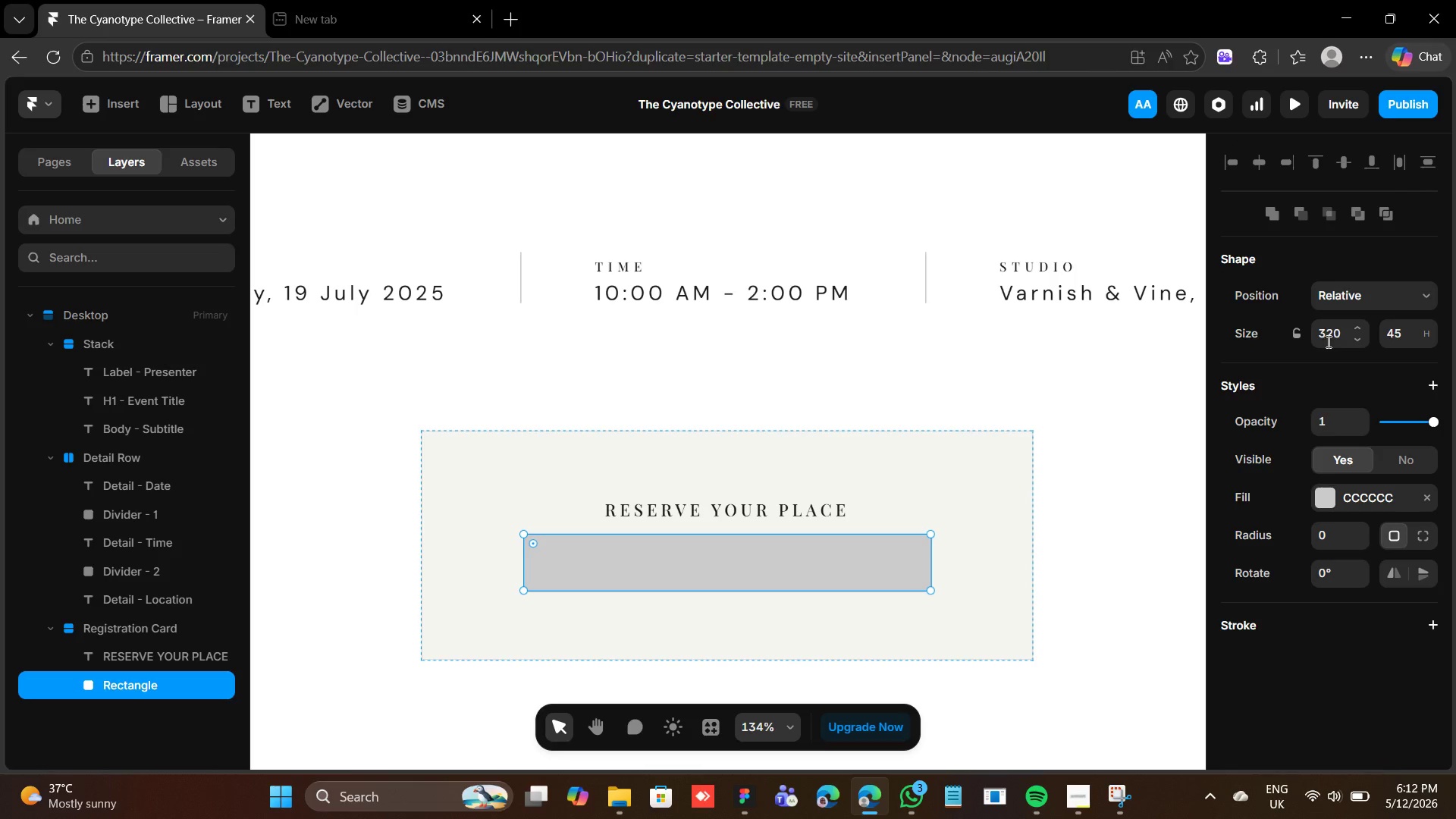 
wait(6.91)
 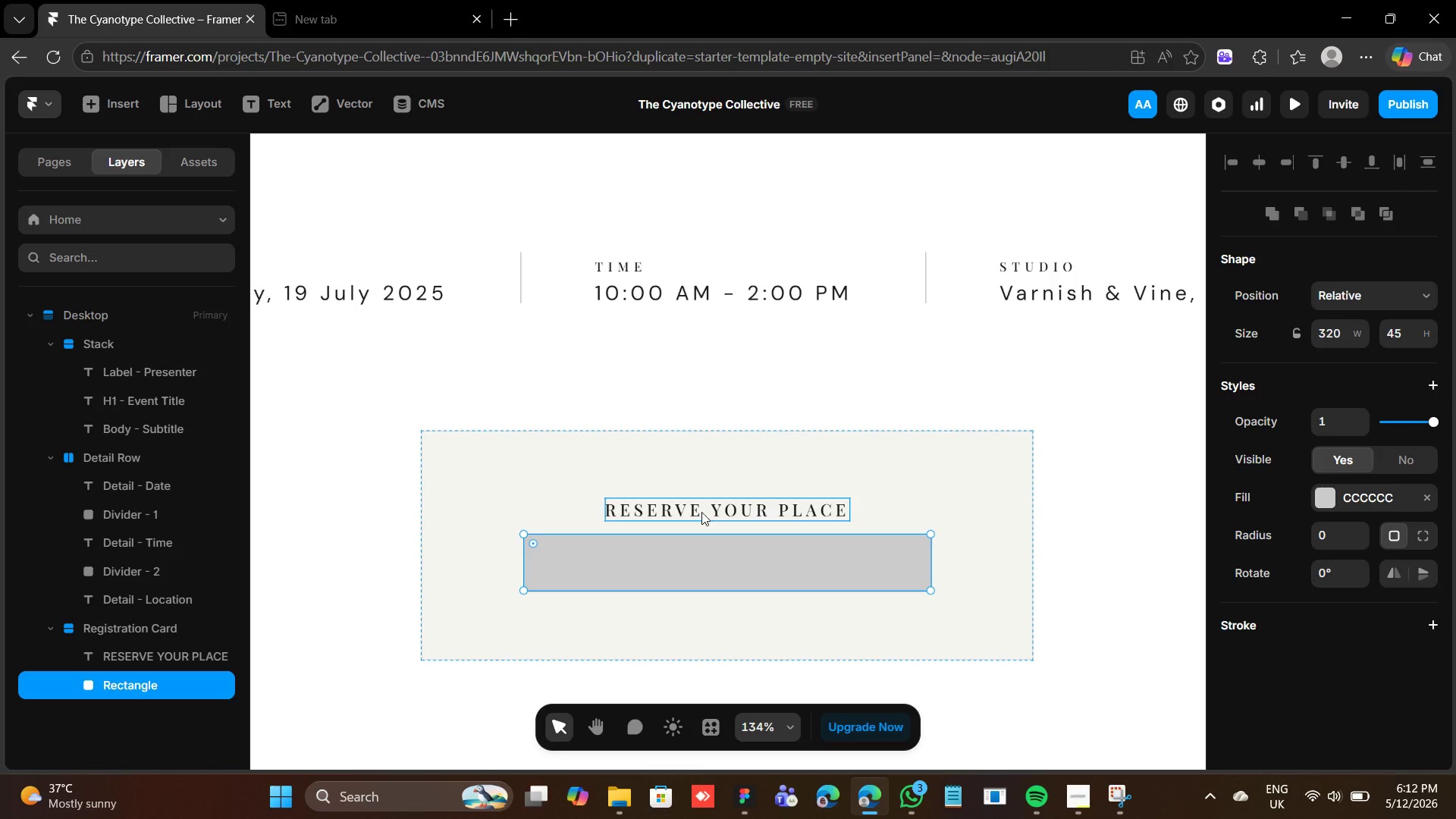 
key(Backspace)
 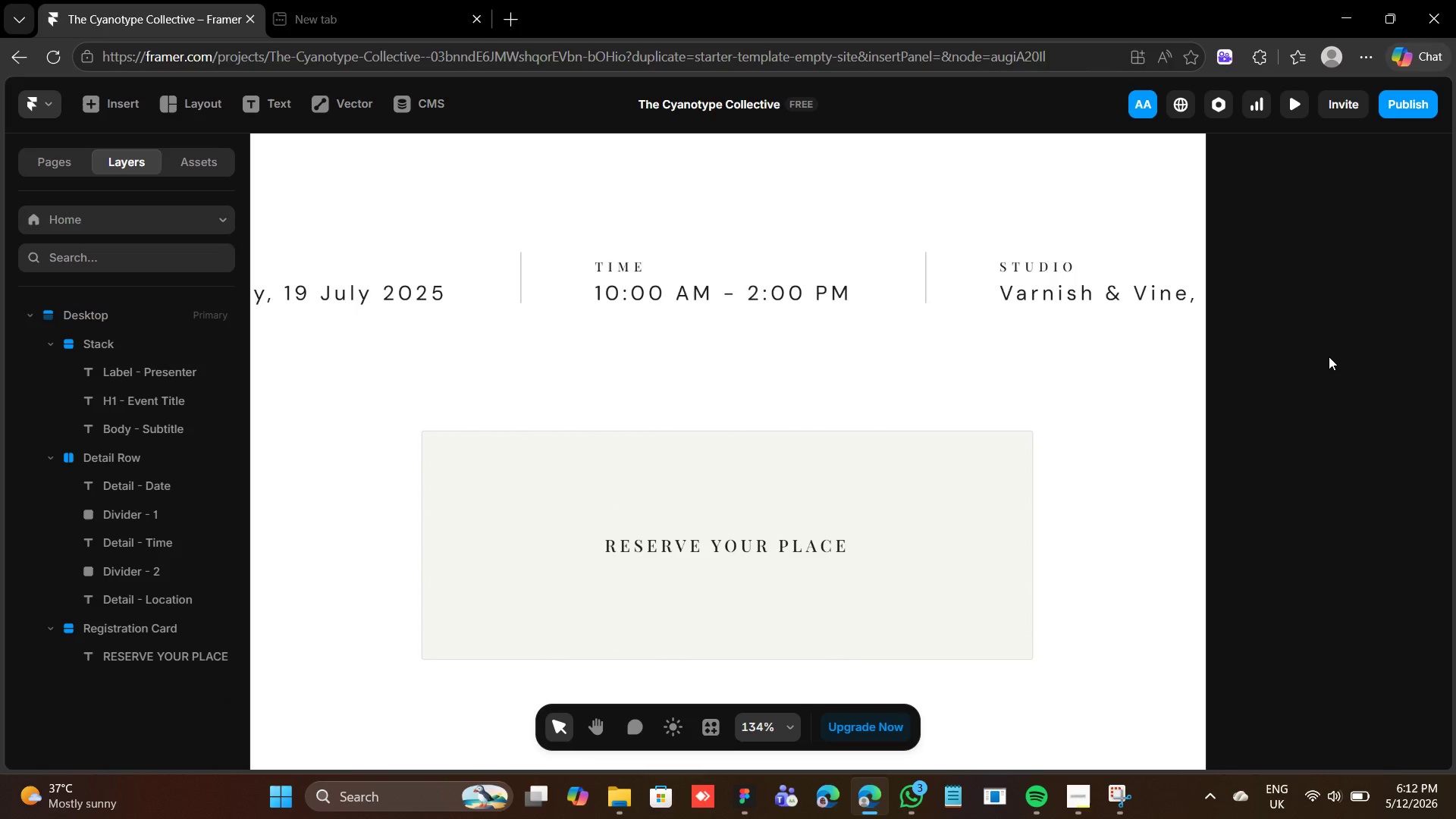 
key(F)
 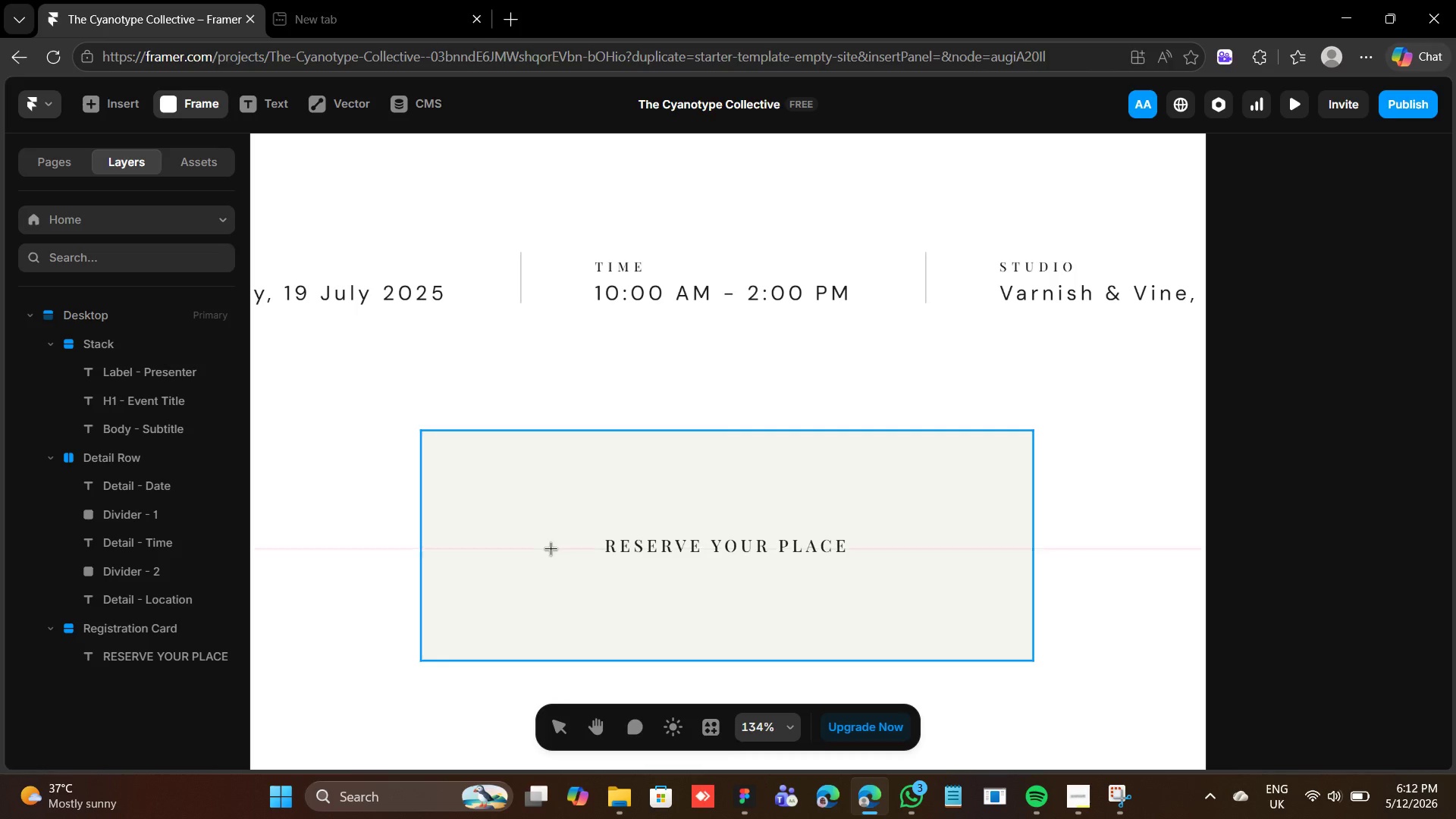 
left_click_drag(start_coordinate=[529, 562], to_coordinate=[942, 620])
 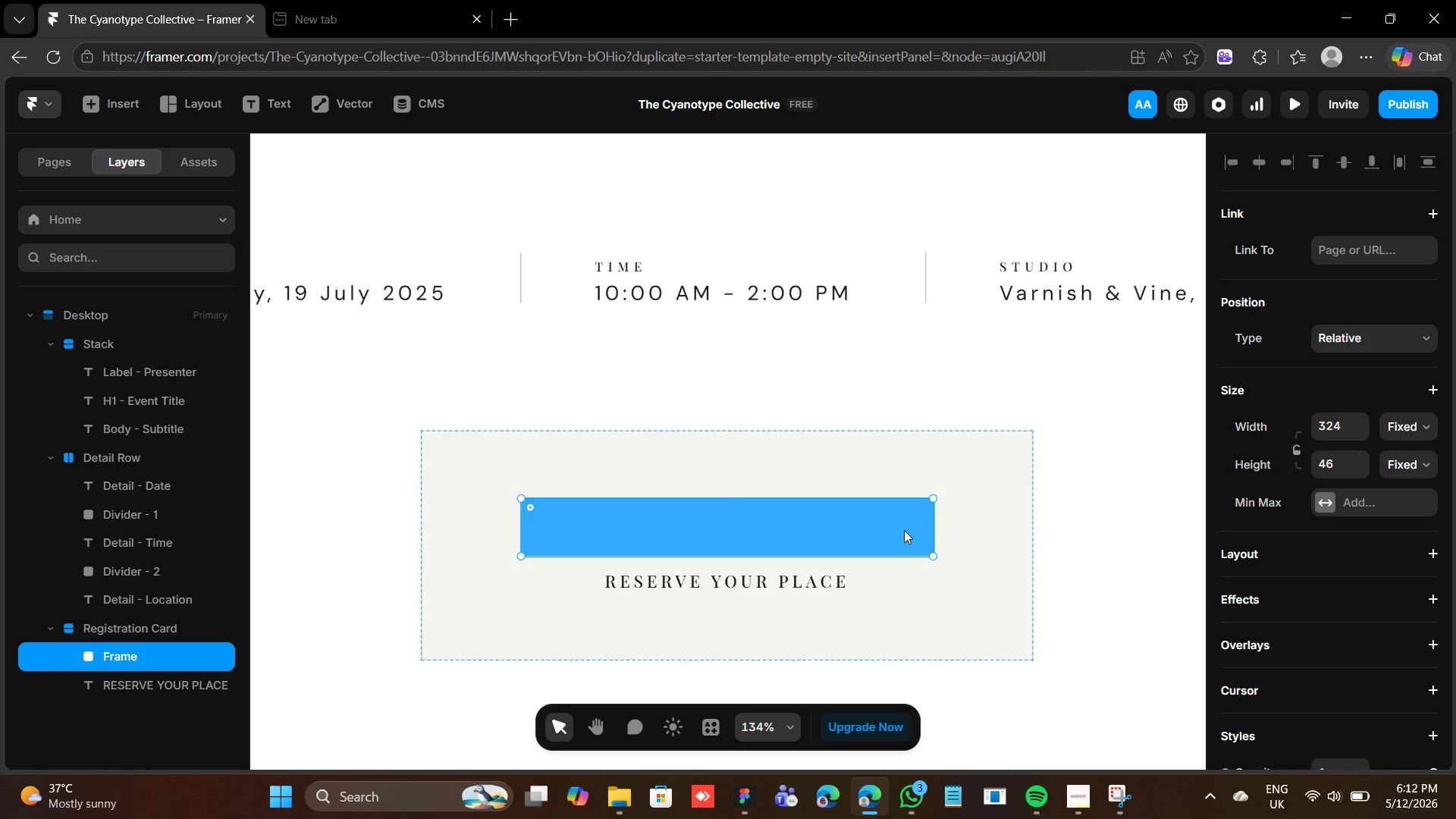 
key(ArrowDown)
 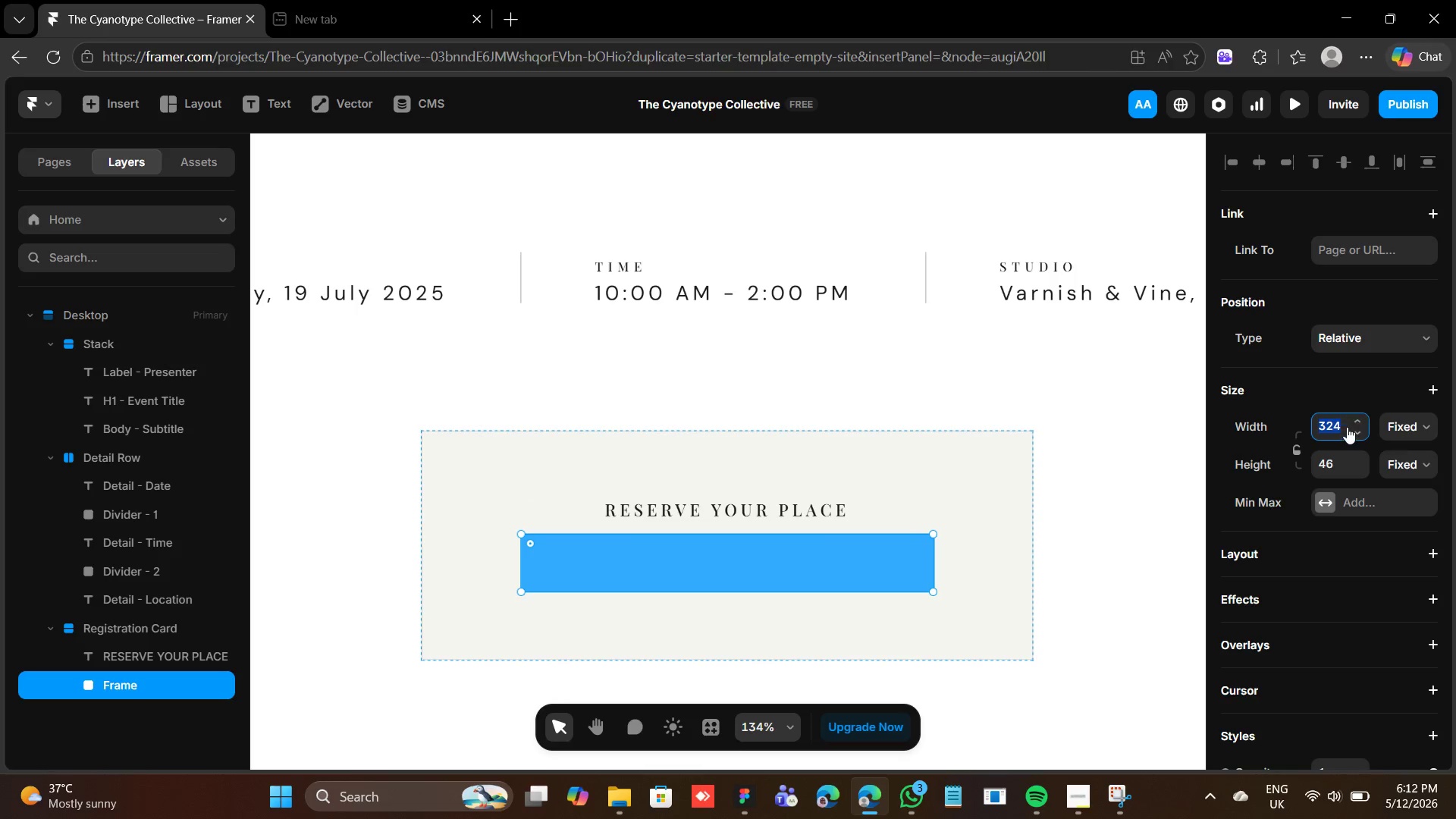 
type(300)
 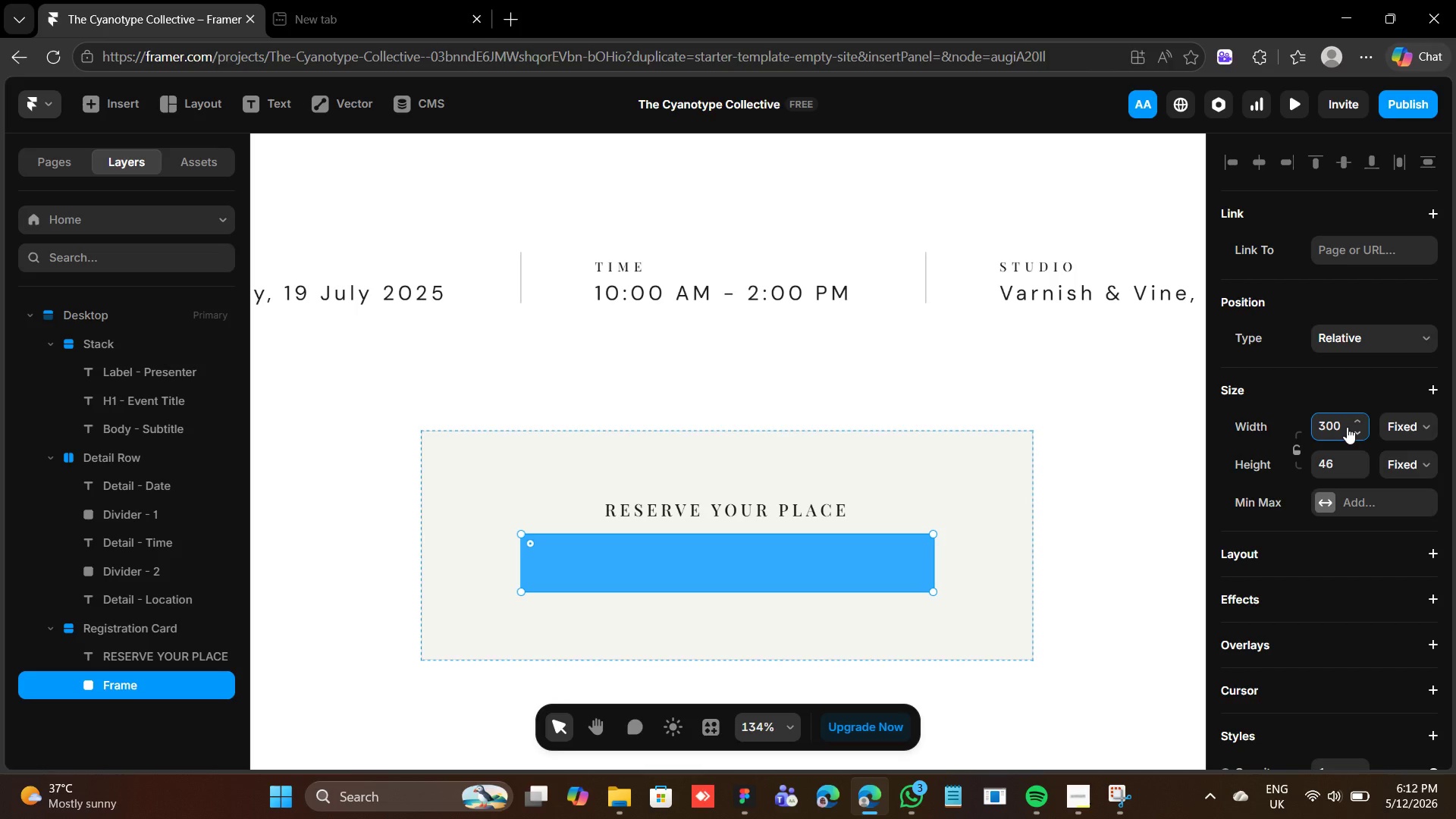 
key(Enter)
 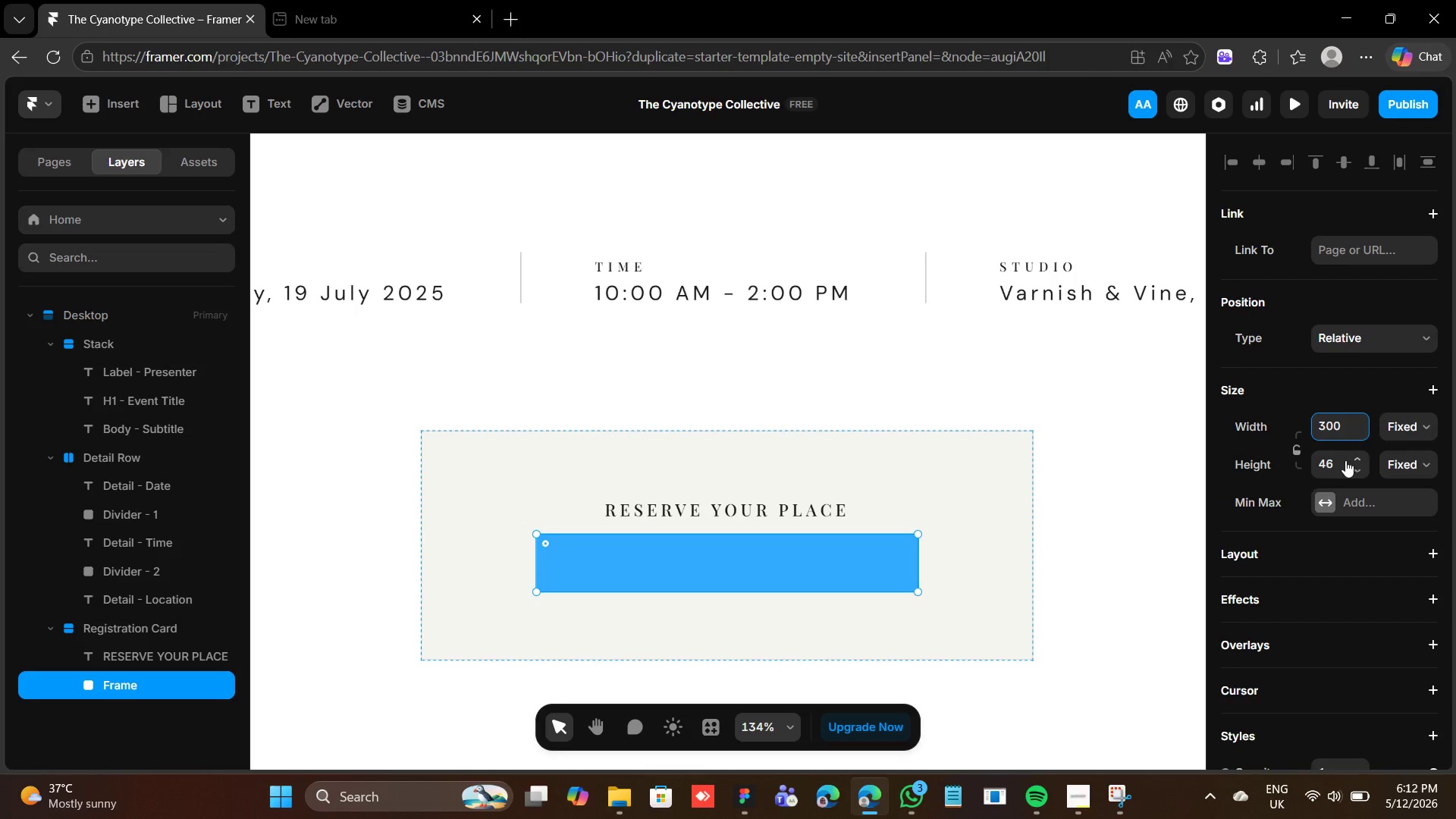 
left_click([1332, 463])
 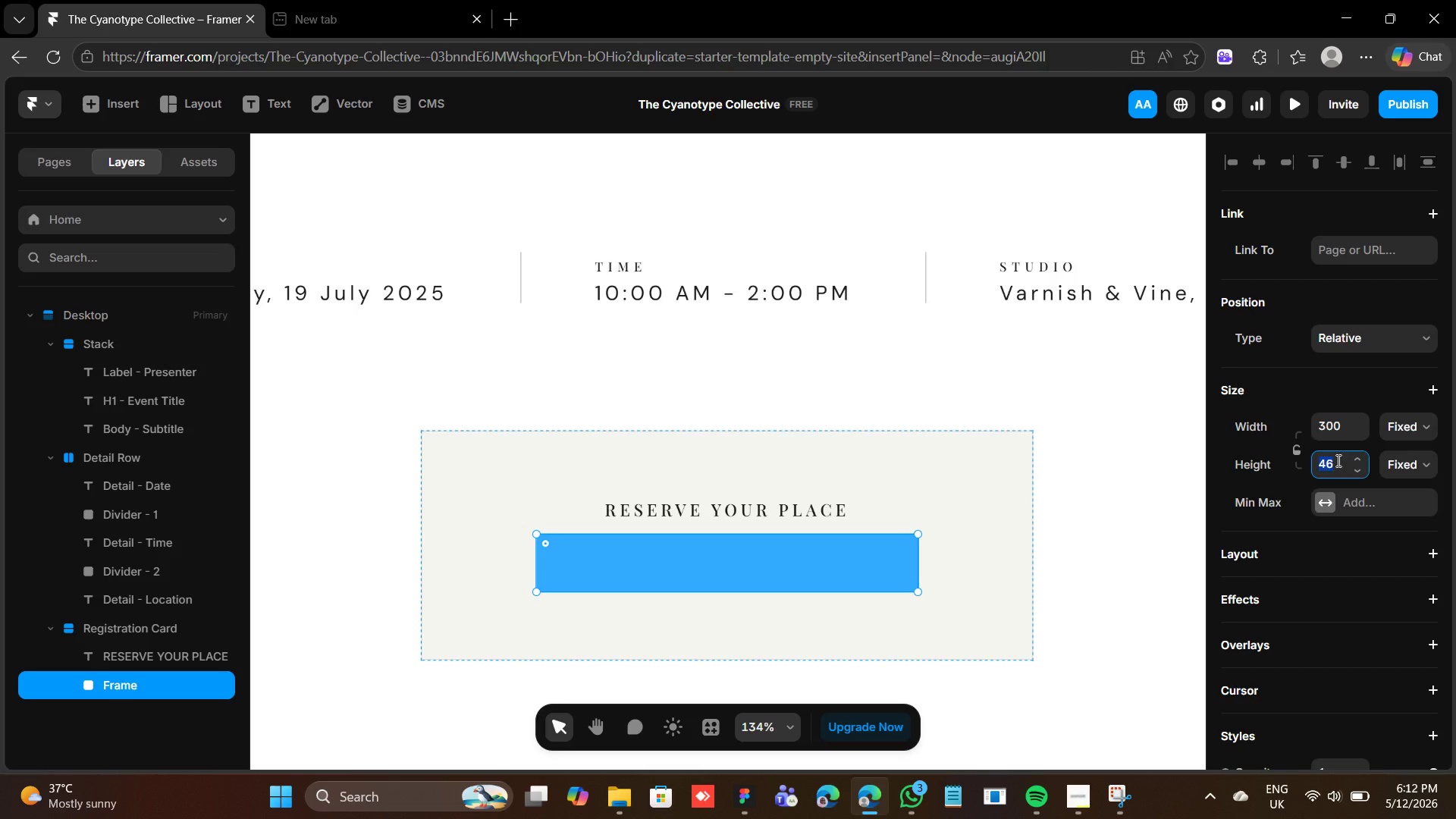 
type(44)
 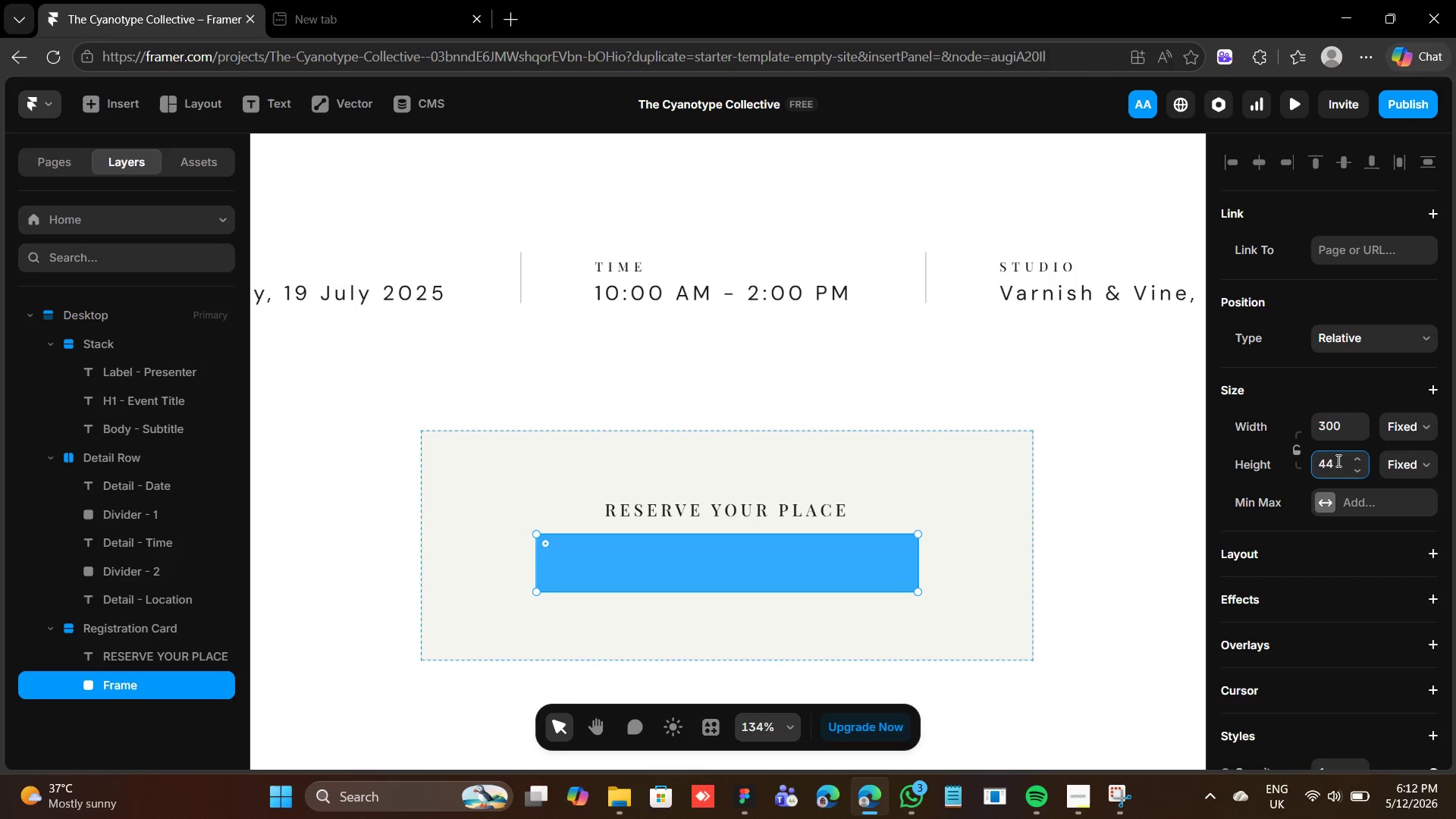 
key(Enter)
 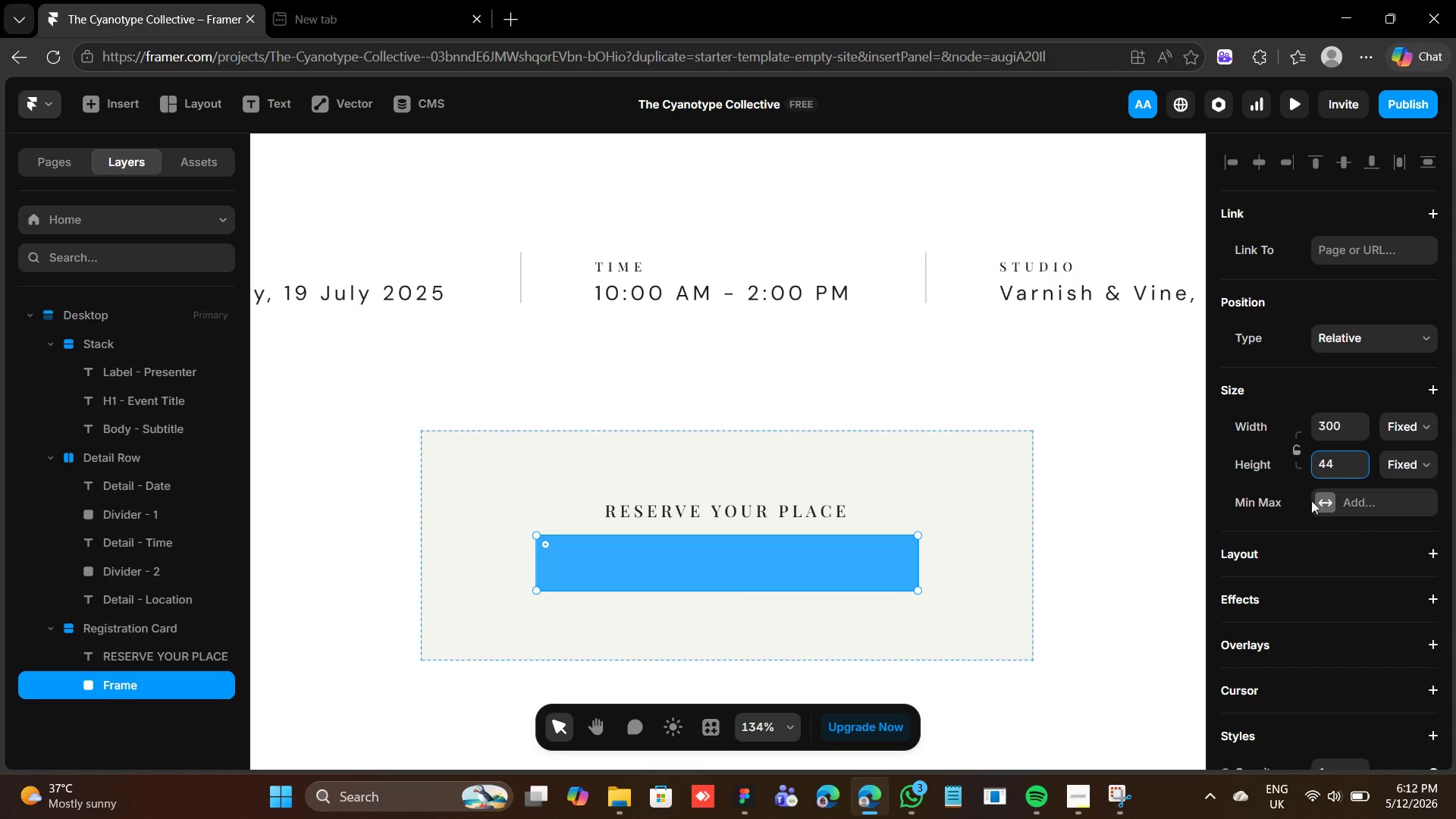 
scroll: coordinate [1397, 566], scroll_direction: down, amount: 2.0
 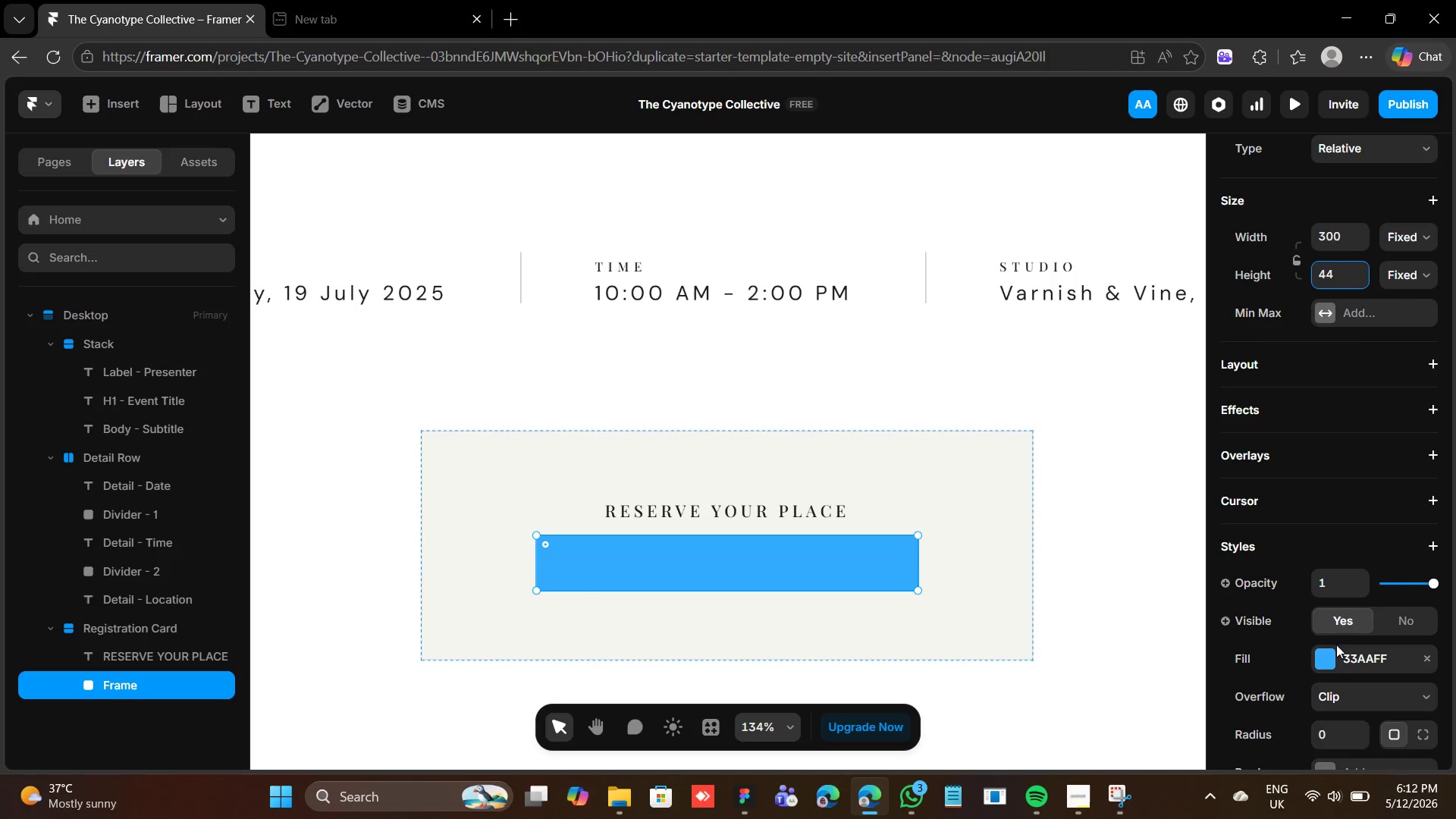 
left_click([1328, 648])
 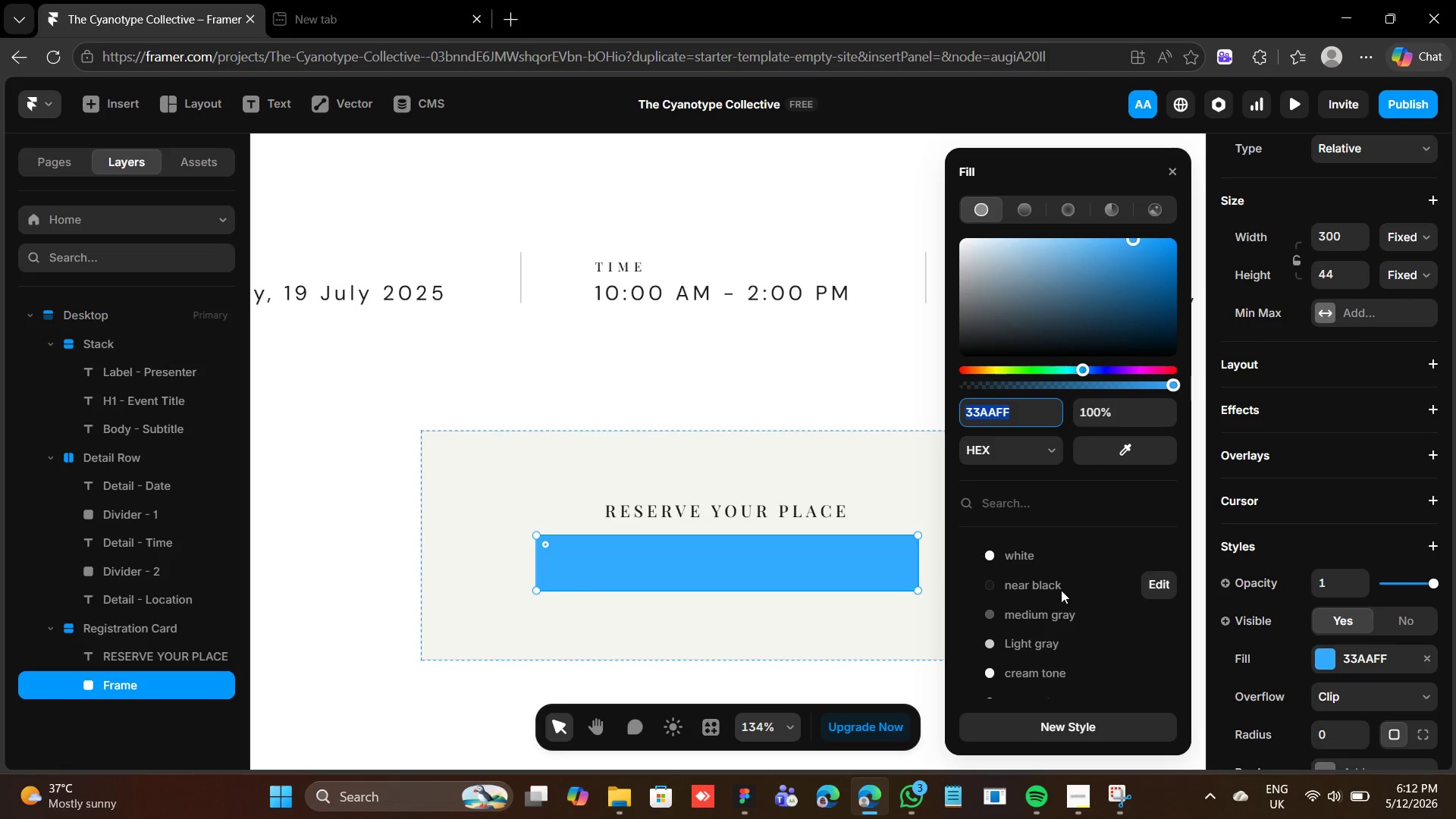 
mouse_move([1046, 559])
 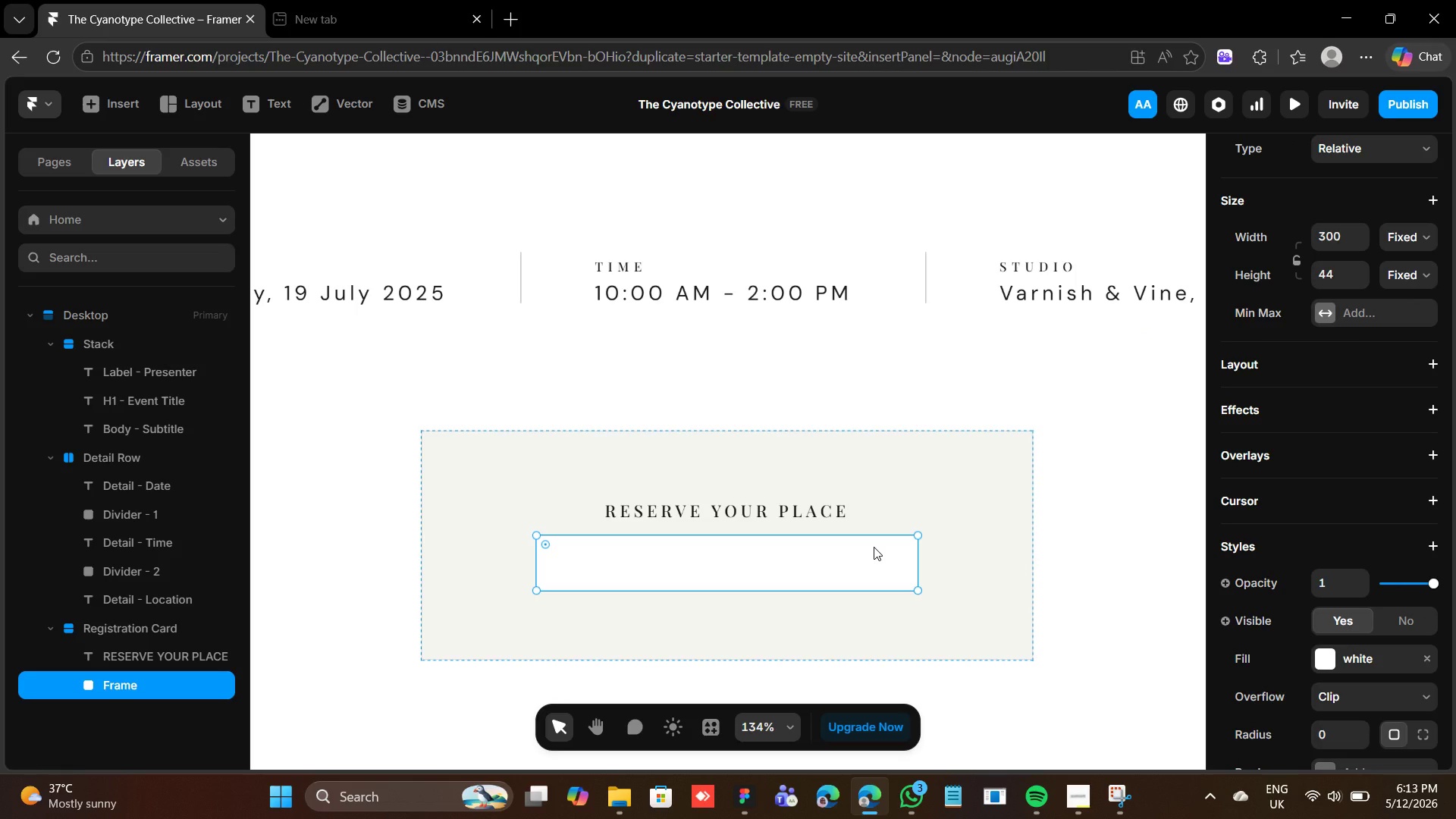 
wait(10.7)
 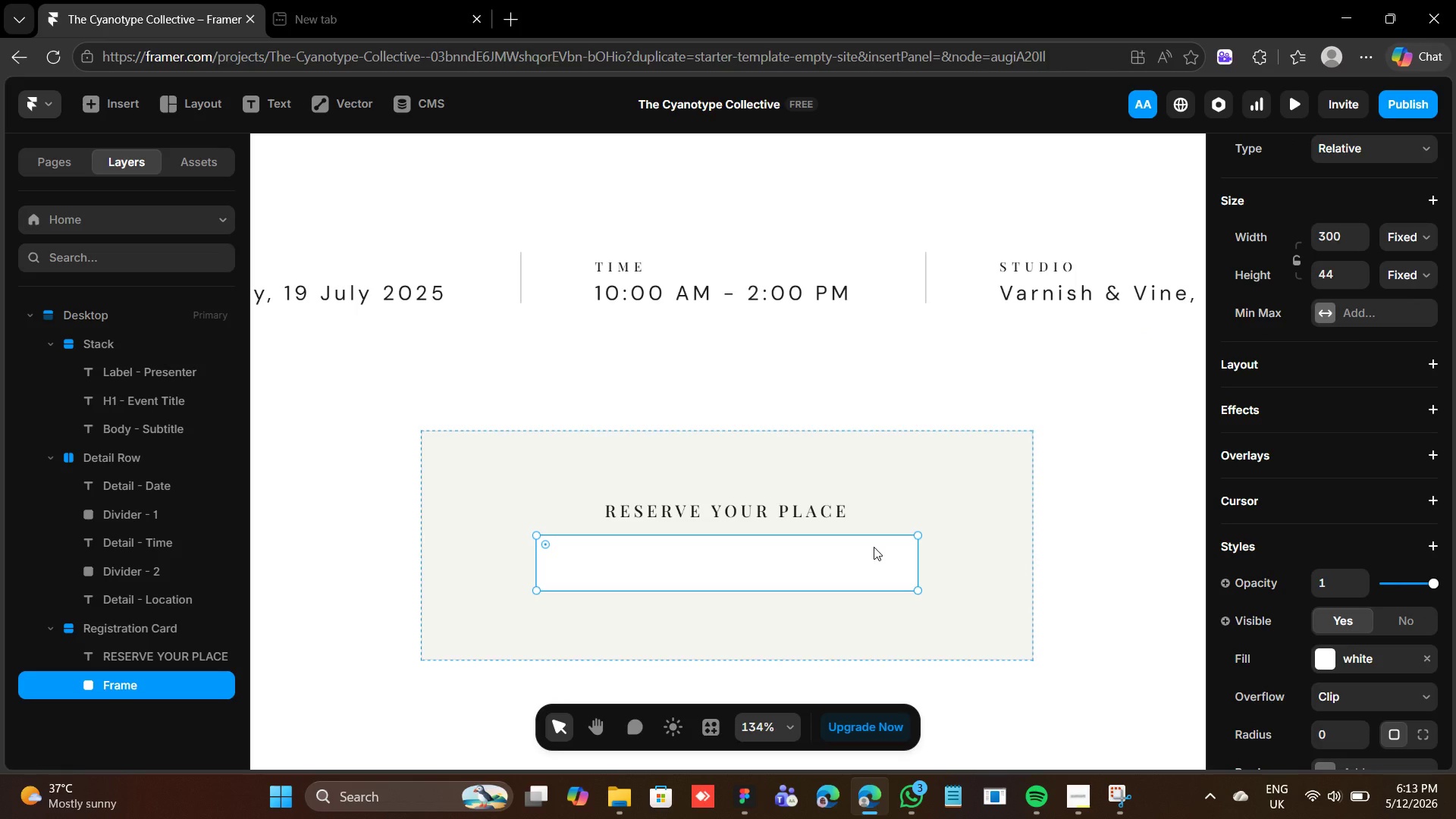 
scroll: coordinate [1326, 652], scroll_direction: down, amount: 2.0
 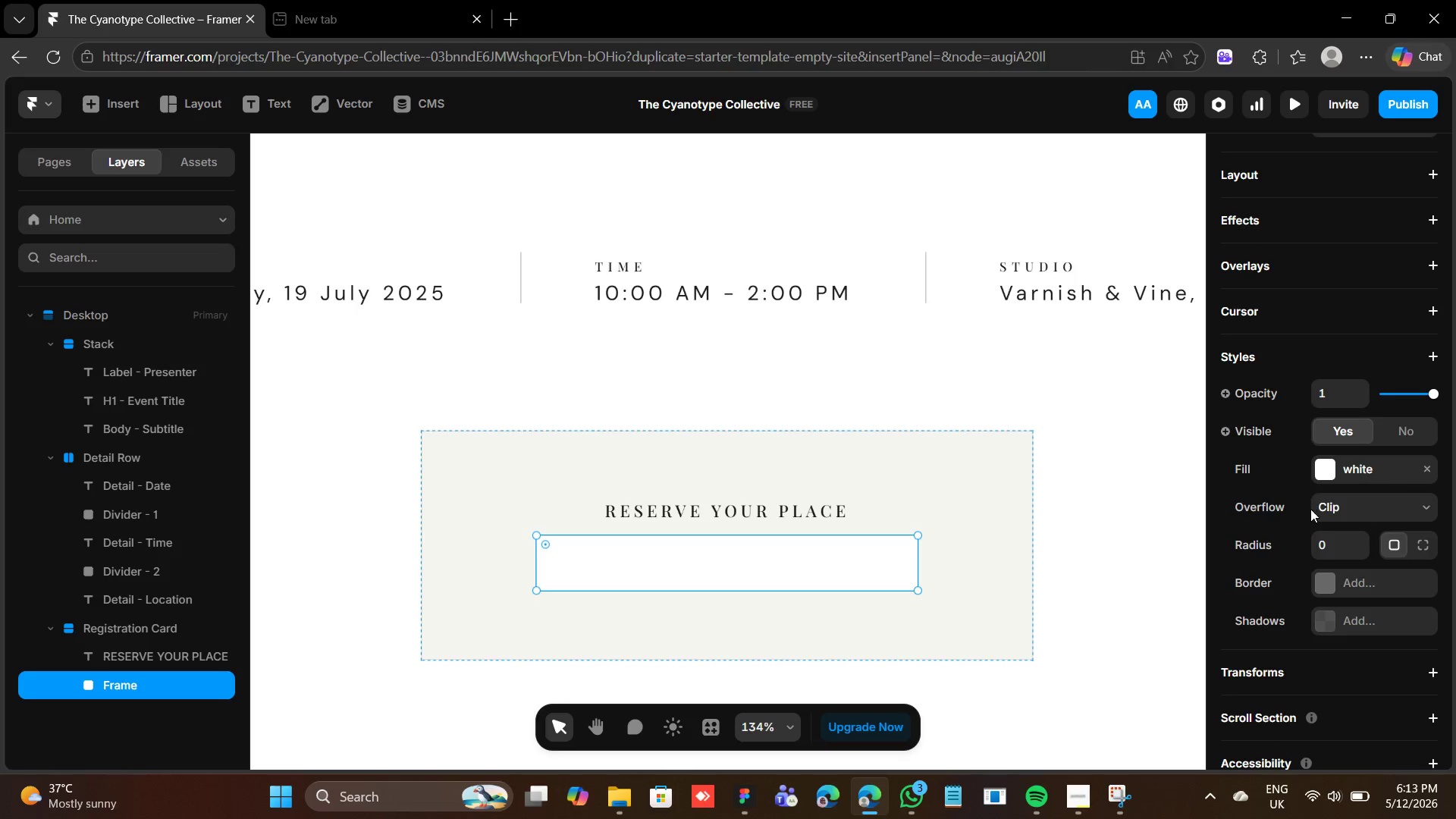 
left_click([1329, 587])
 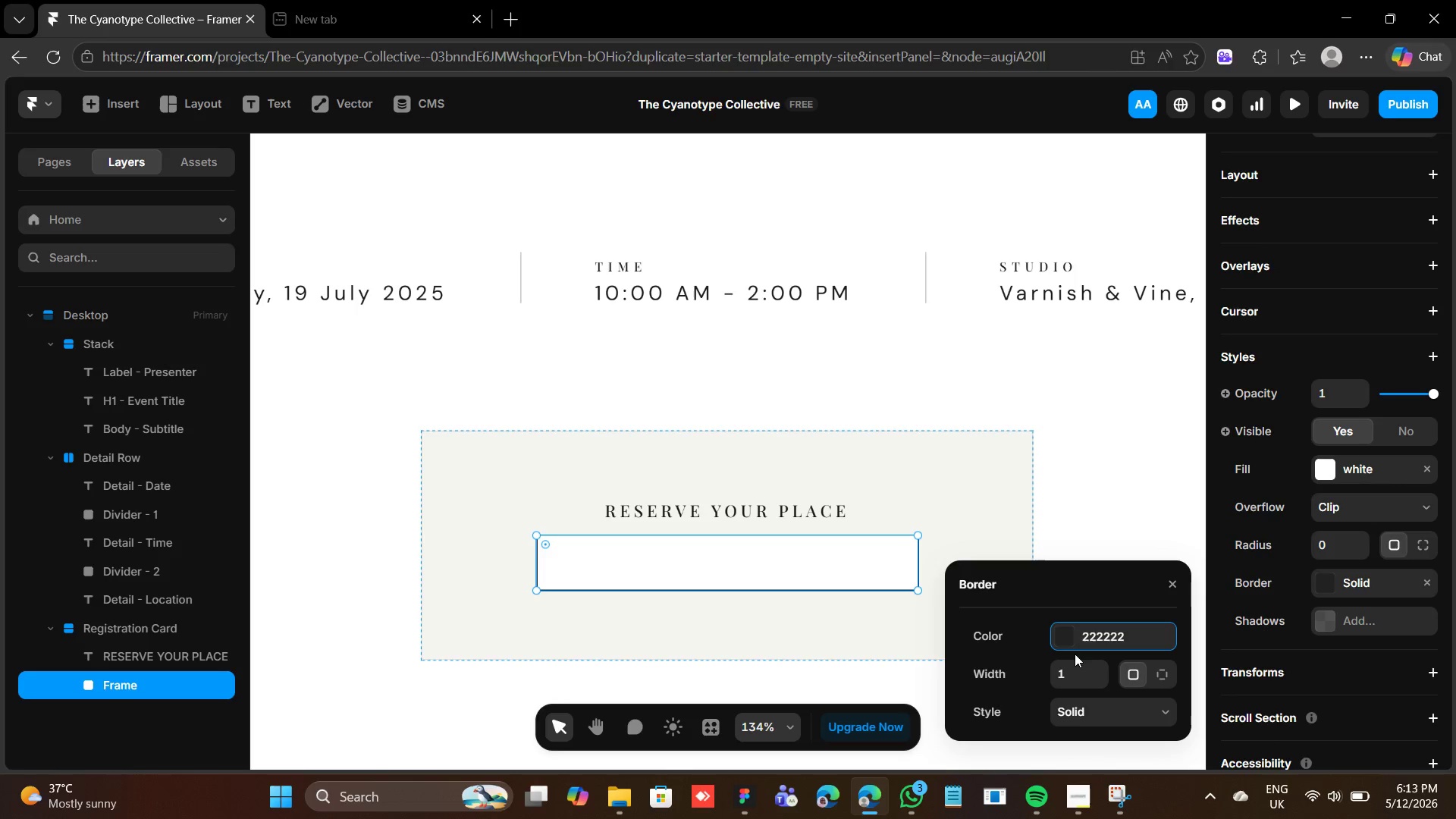 
left_click([1067, 632])
 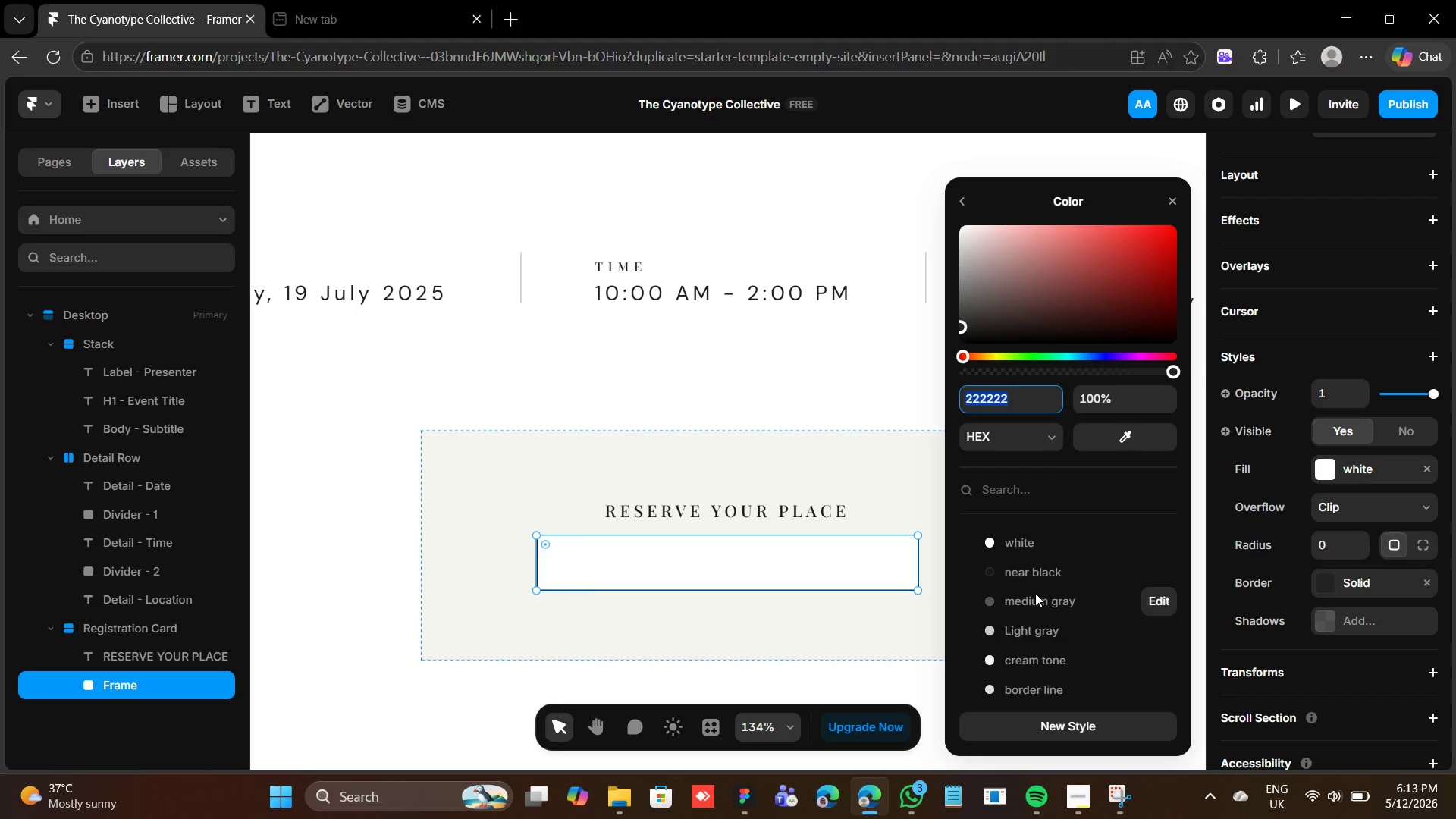 
left_click([1030, 577])
 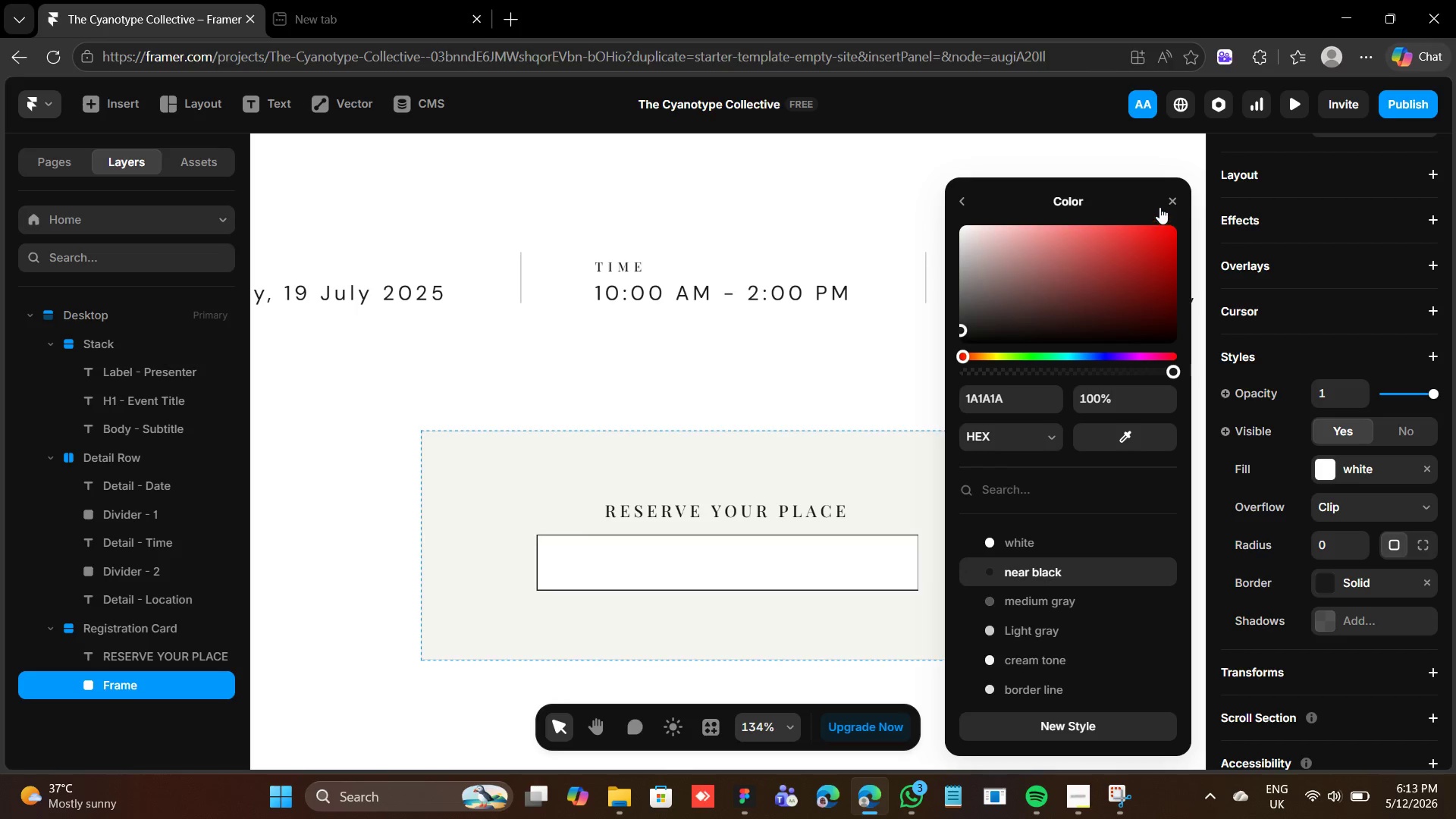 
left_click([1172, 201])
 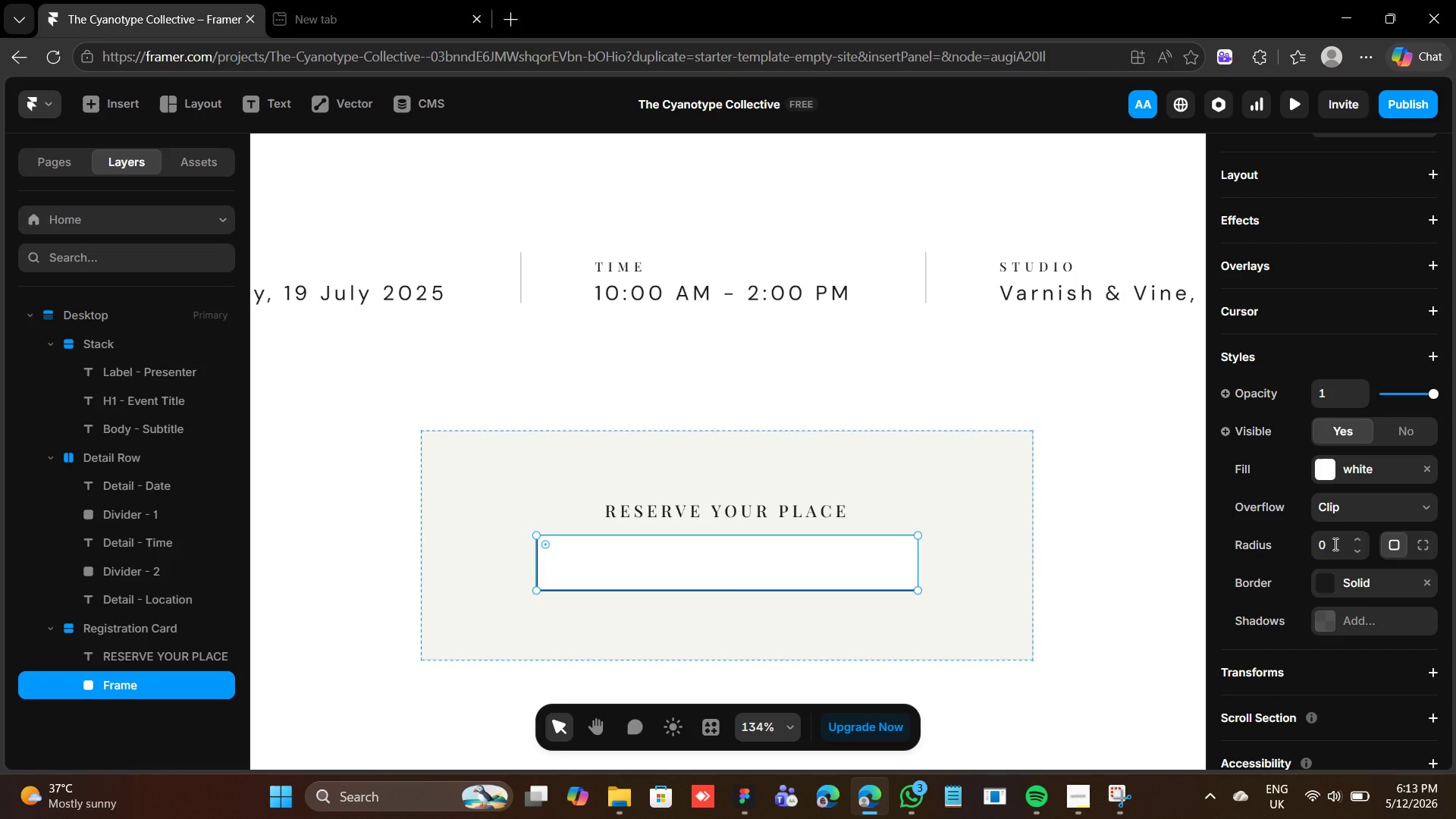 
wait(5.38)
 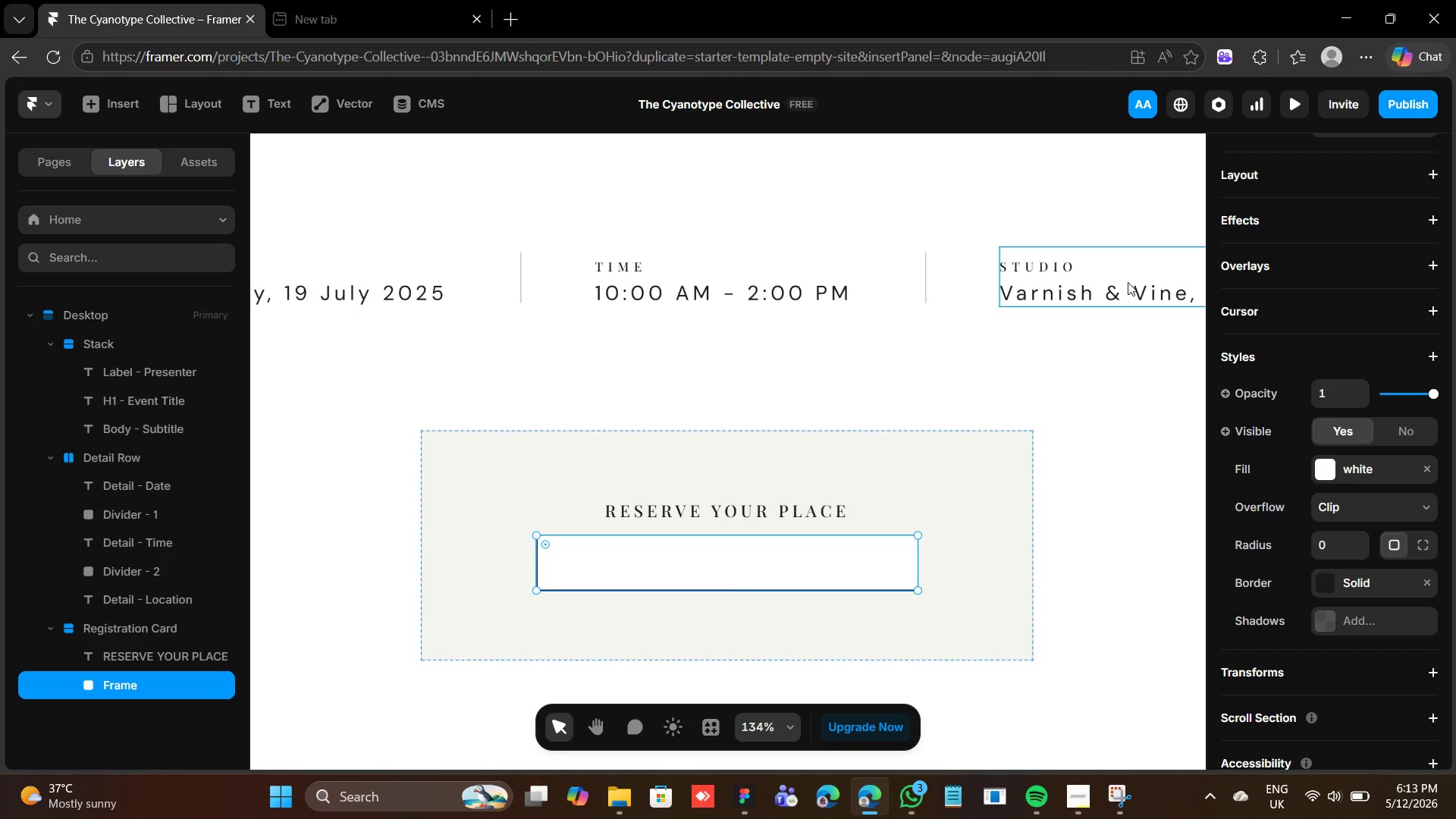 
key(1)
 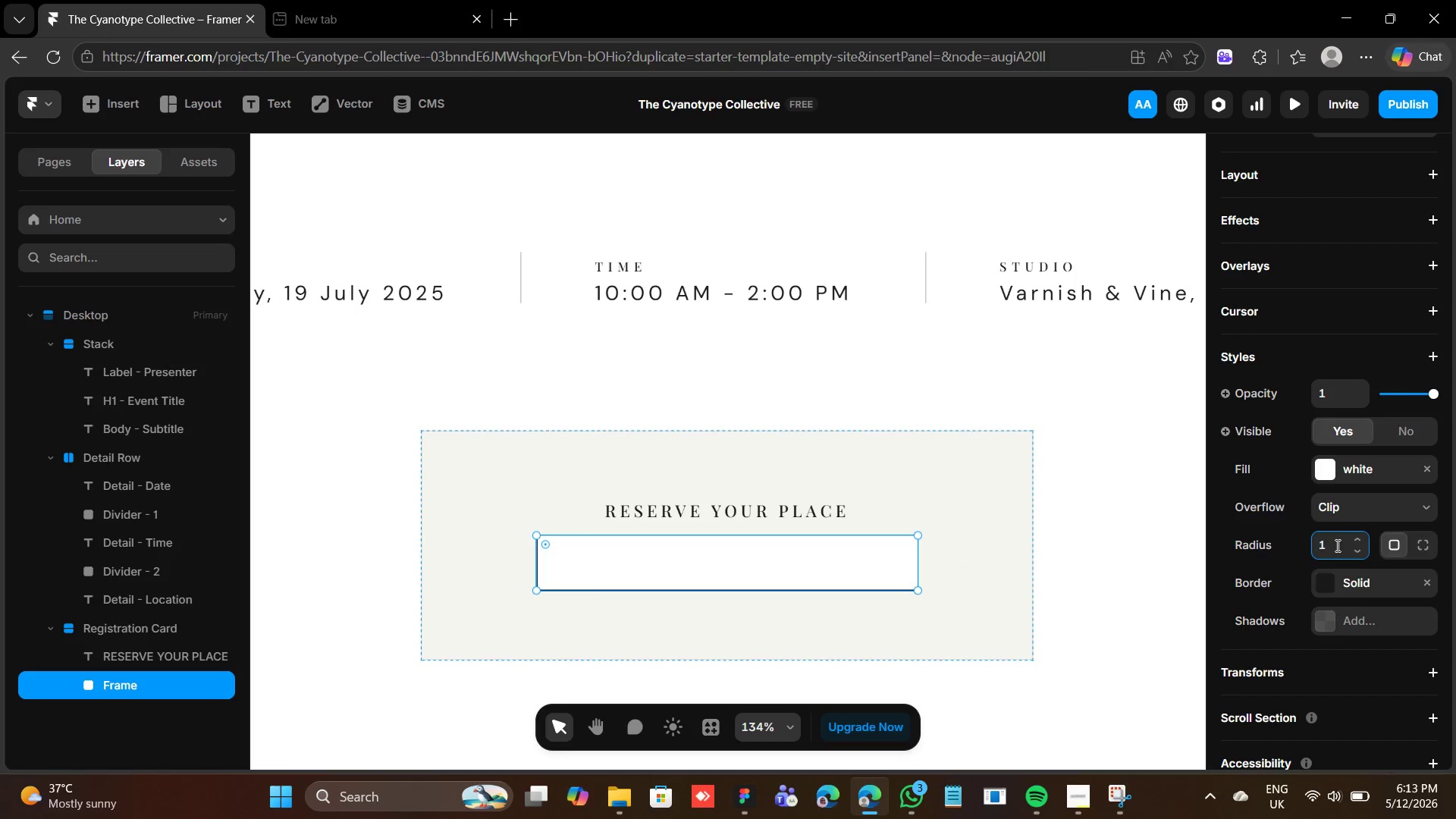 
key(Enter)
 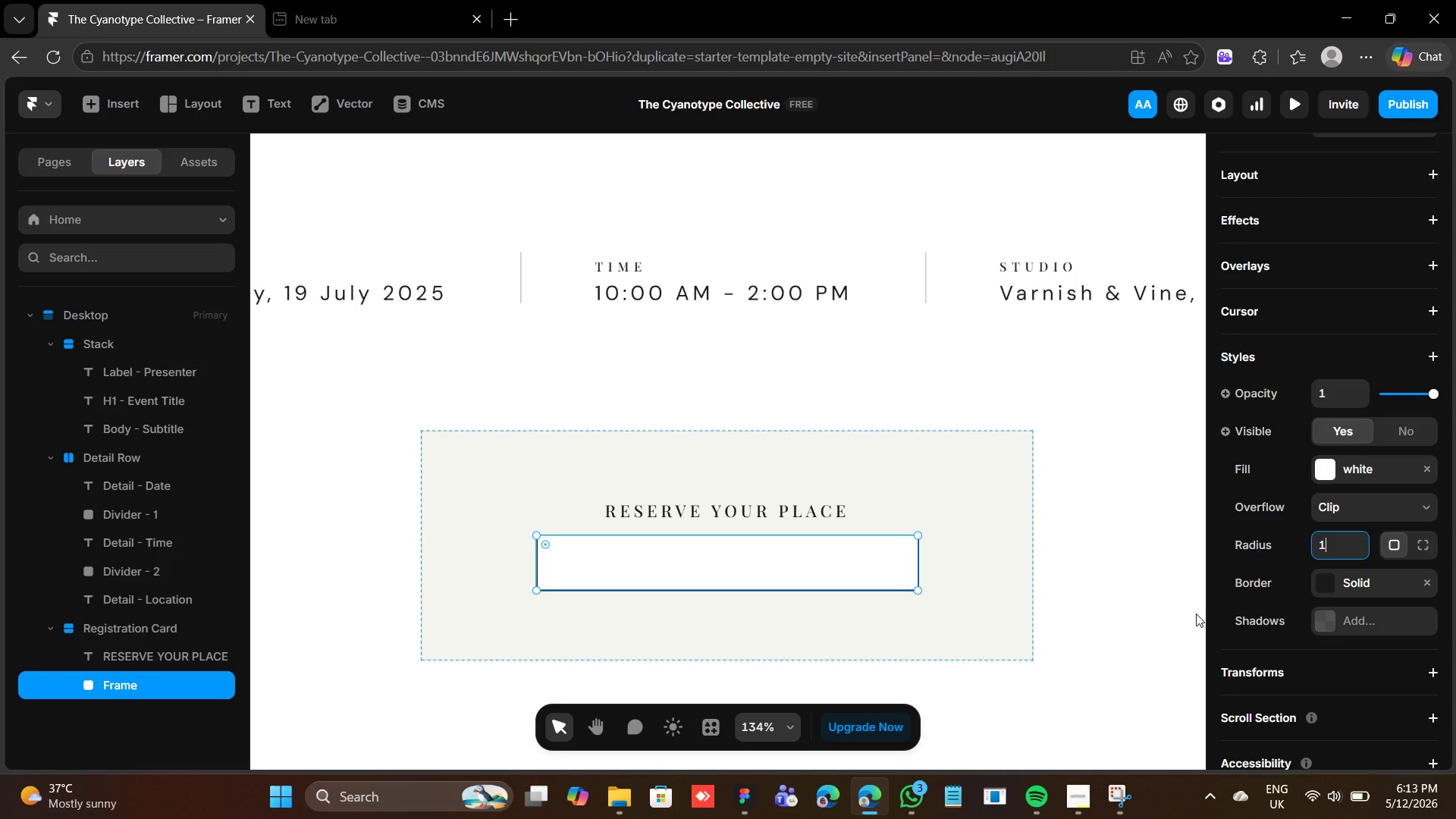 
wait(10.83)
 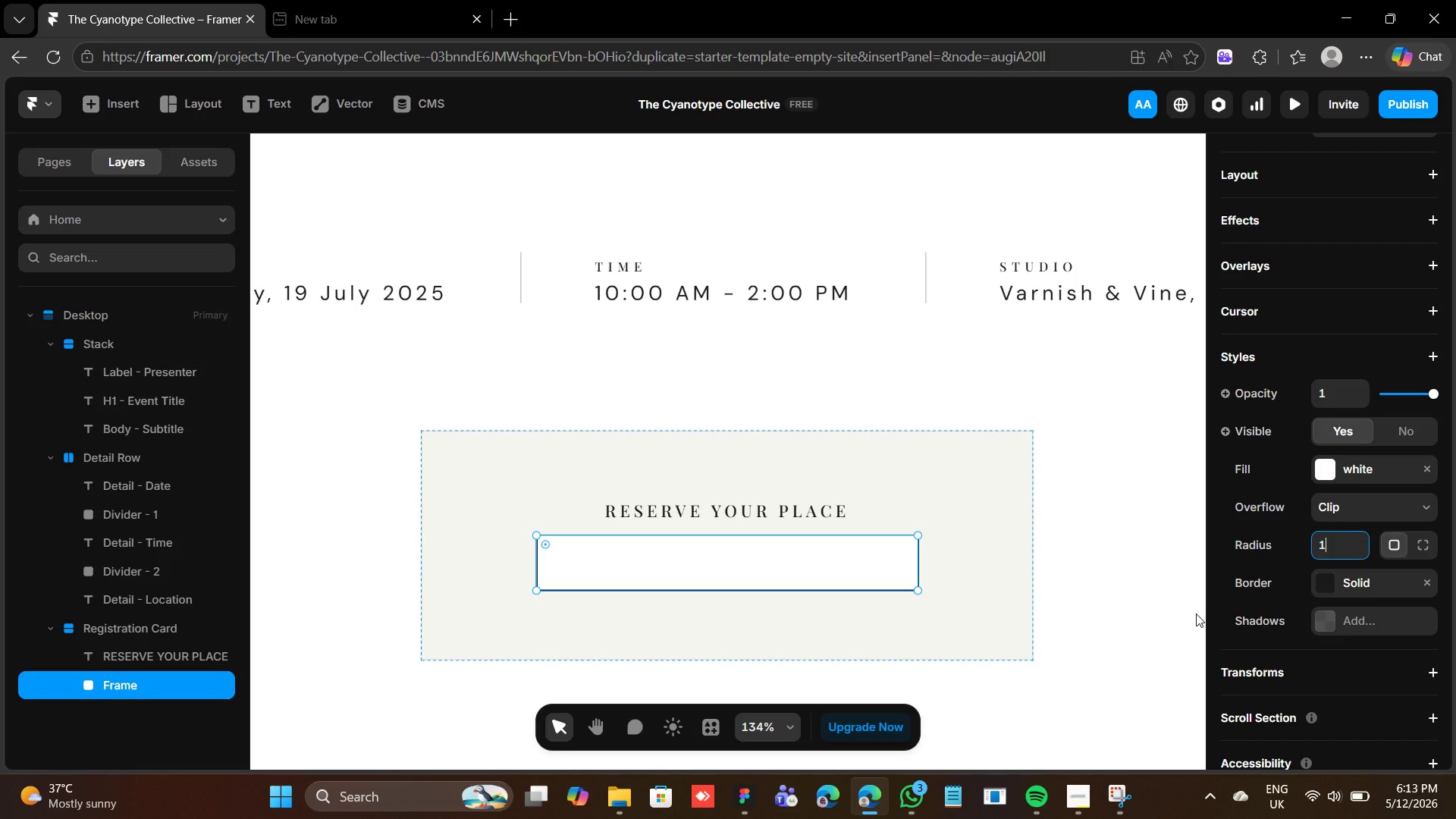 
key(T)
 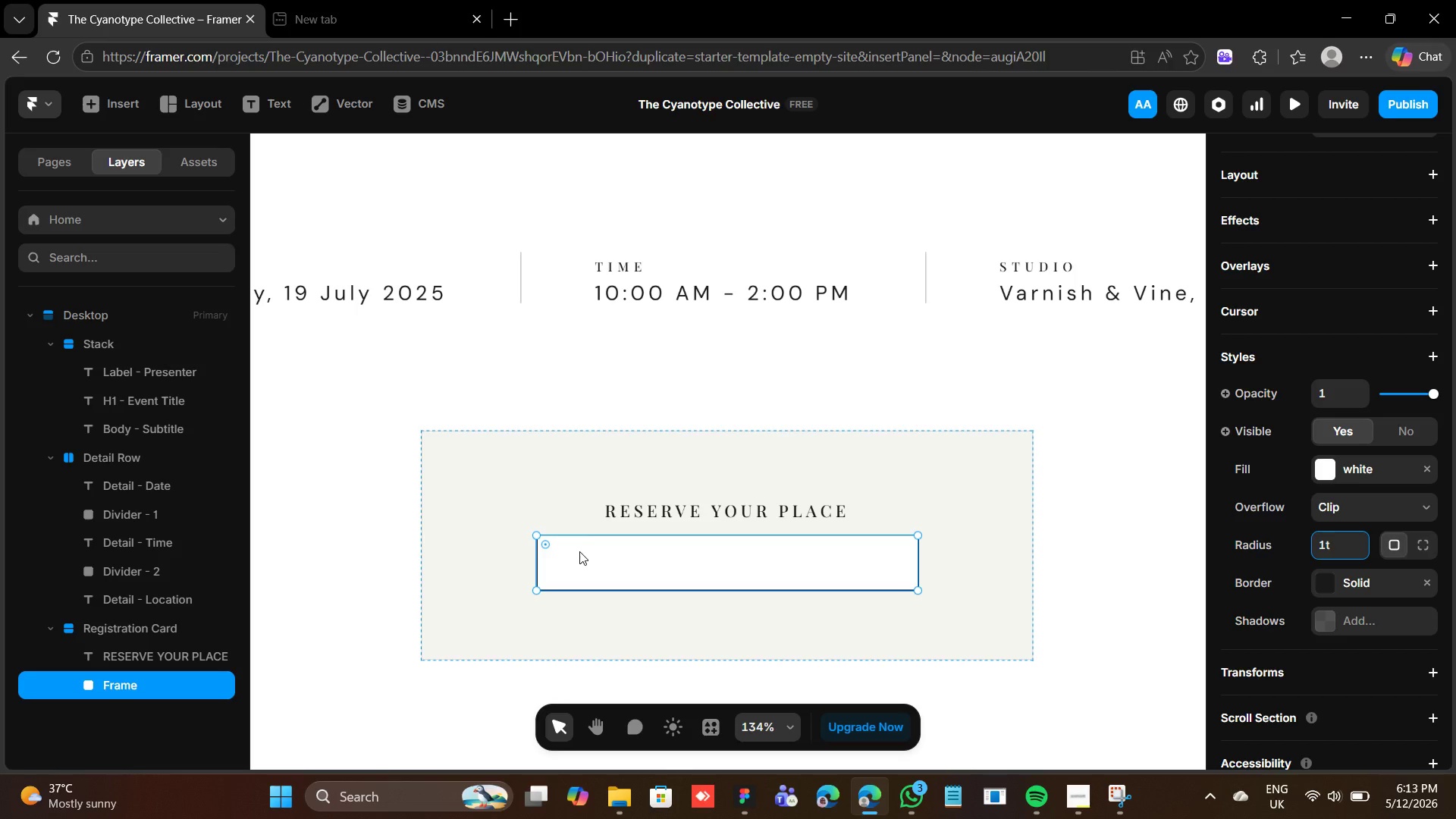 
key(Backspace)
 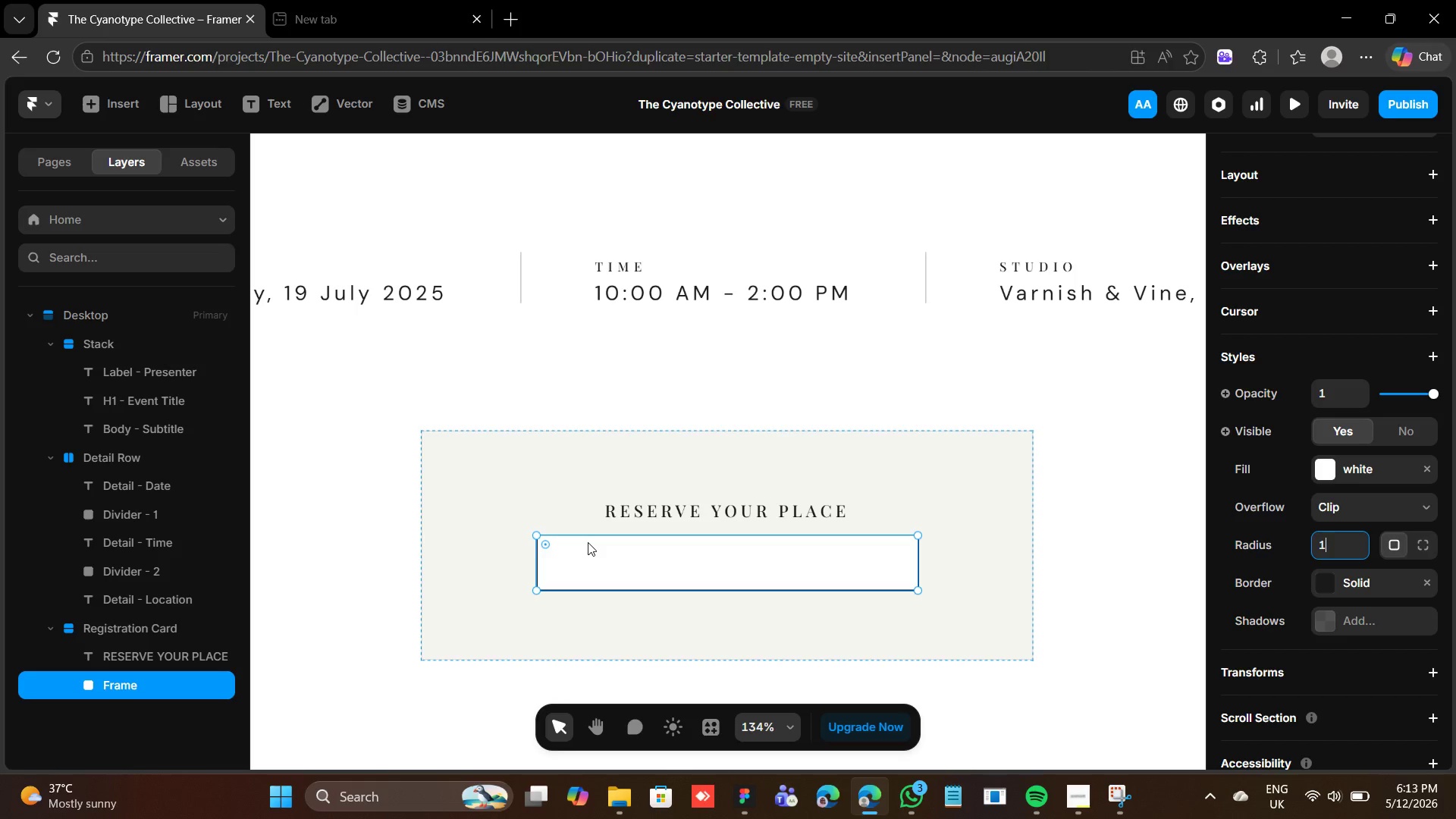 
key(Enter)
 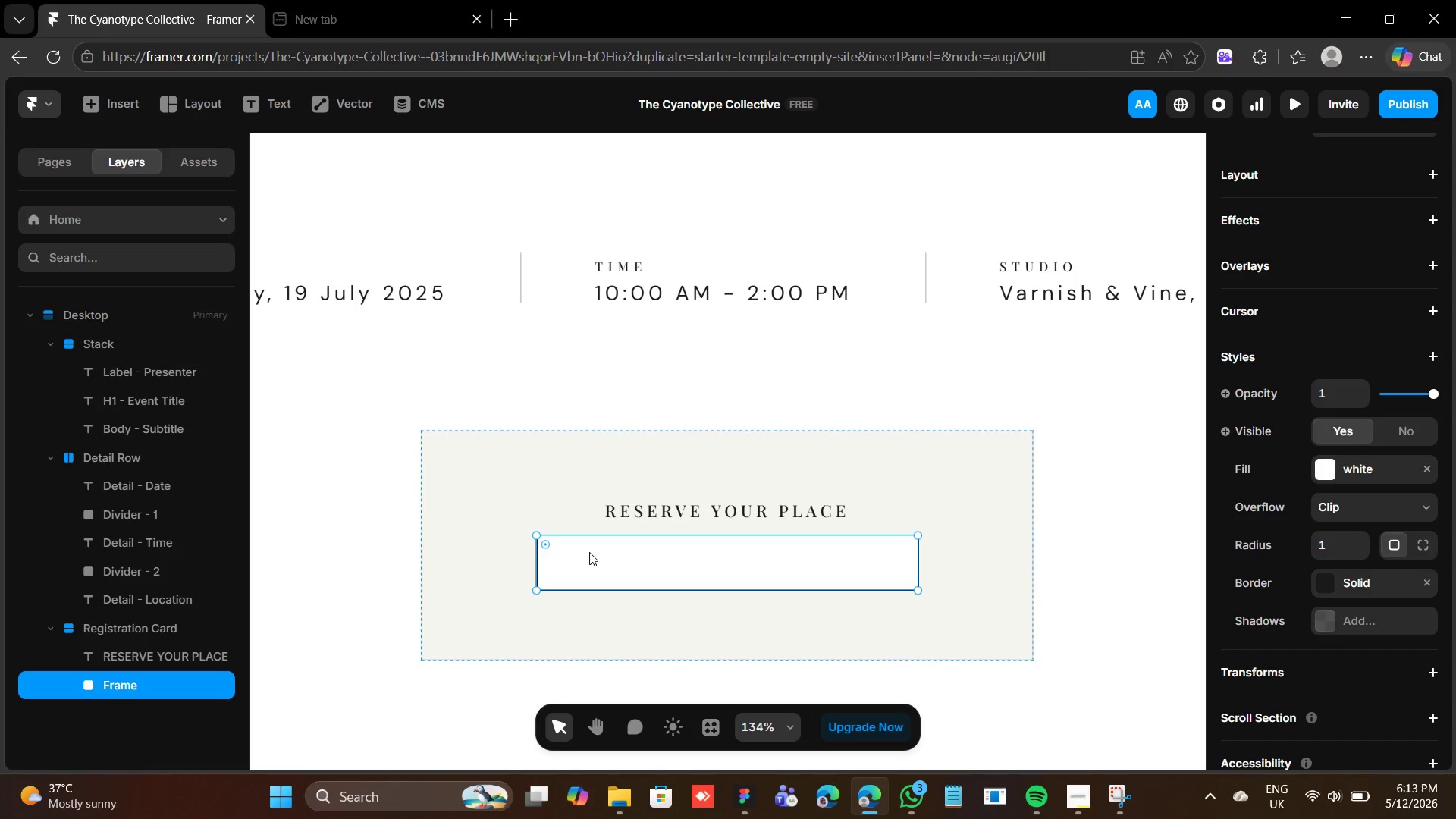 
wait(6.45)
 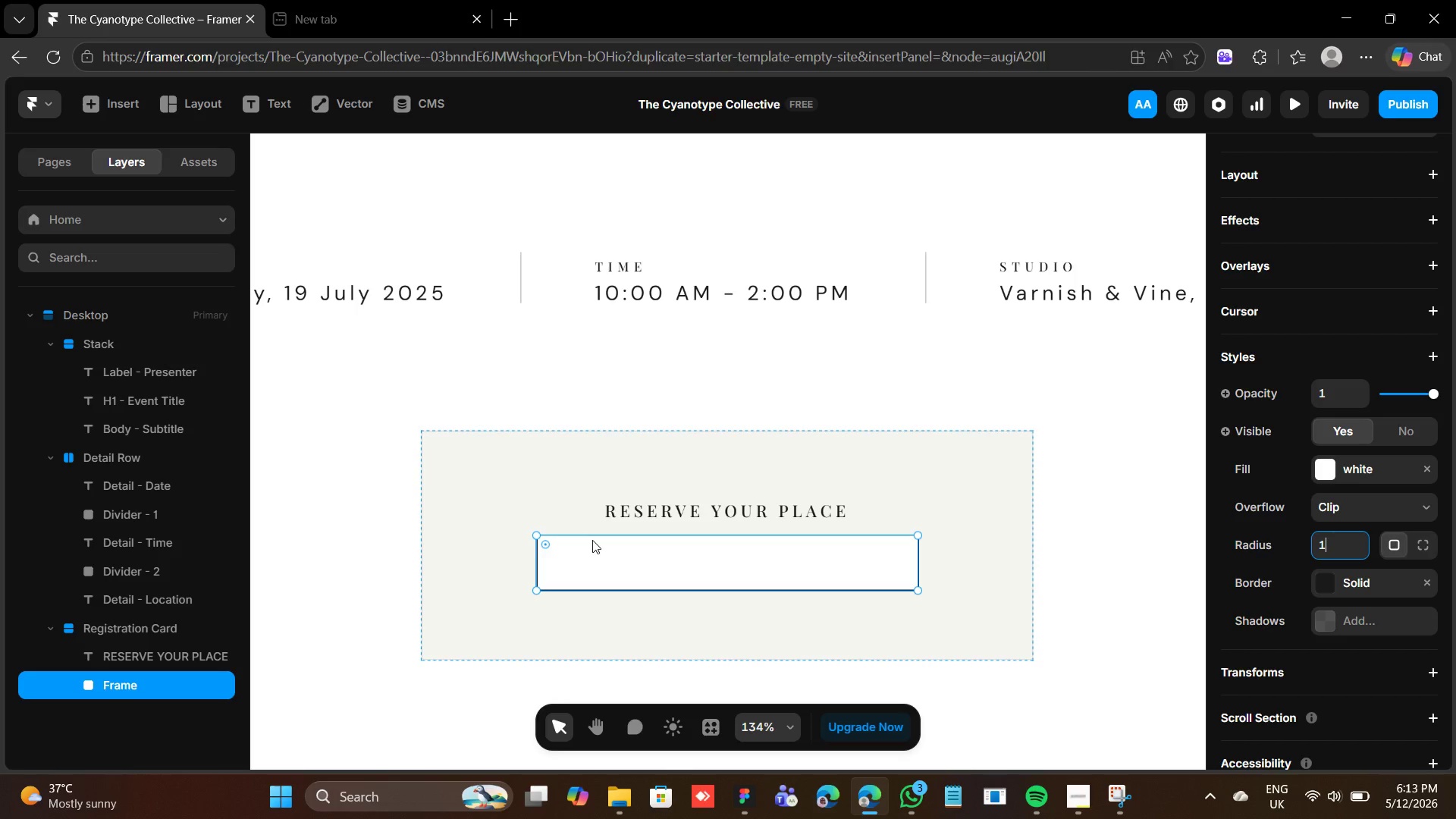 
key(T)
 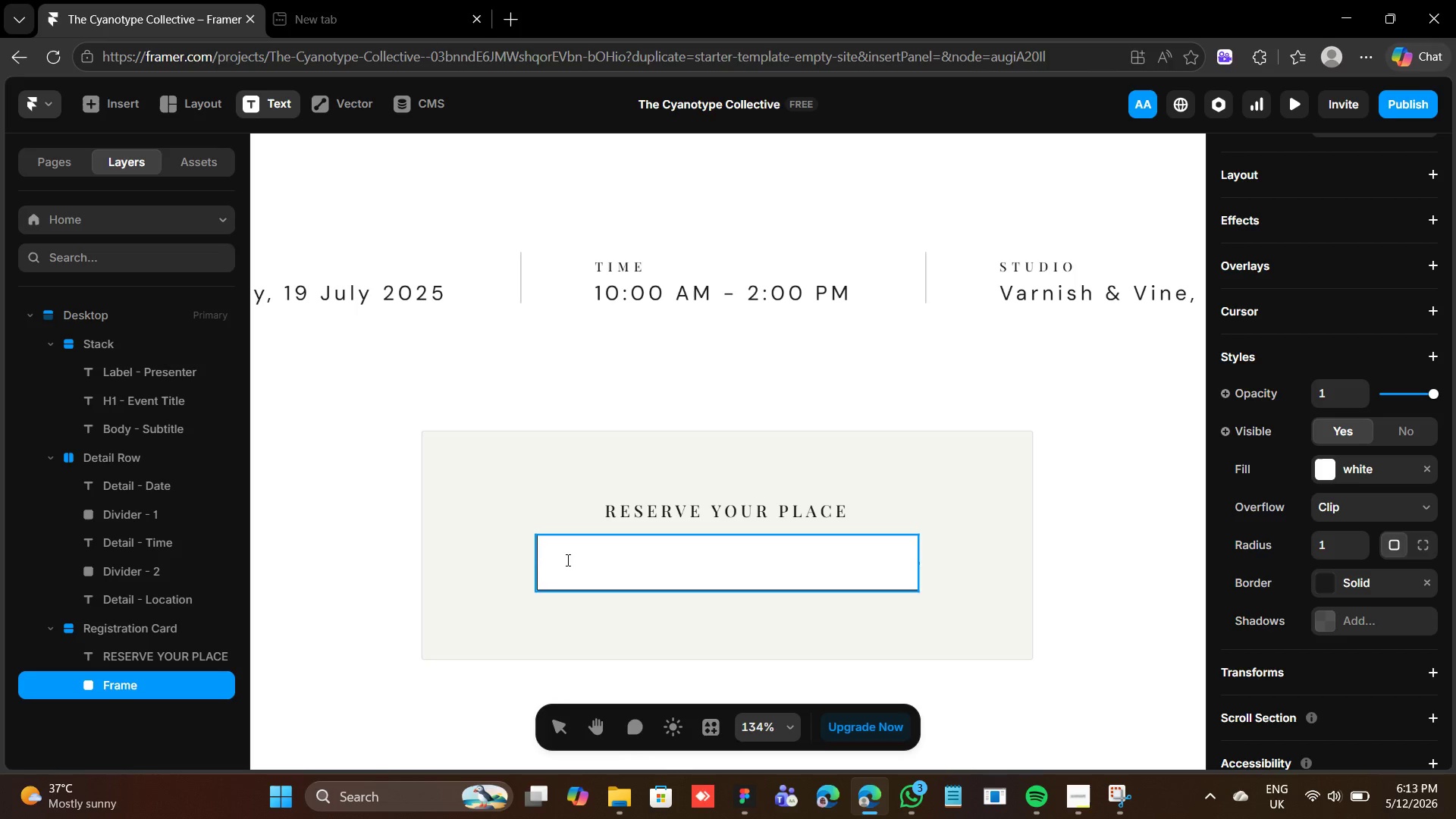 
left_click([565, 560])
 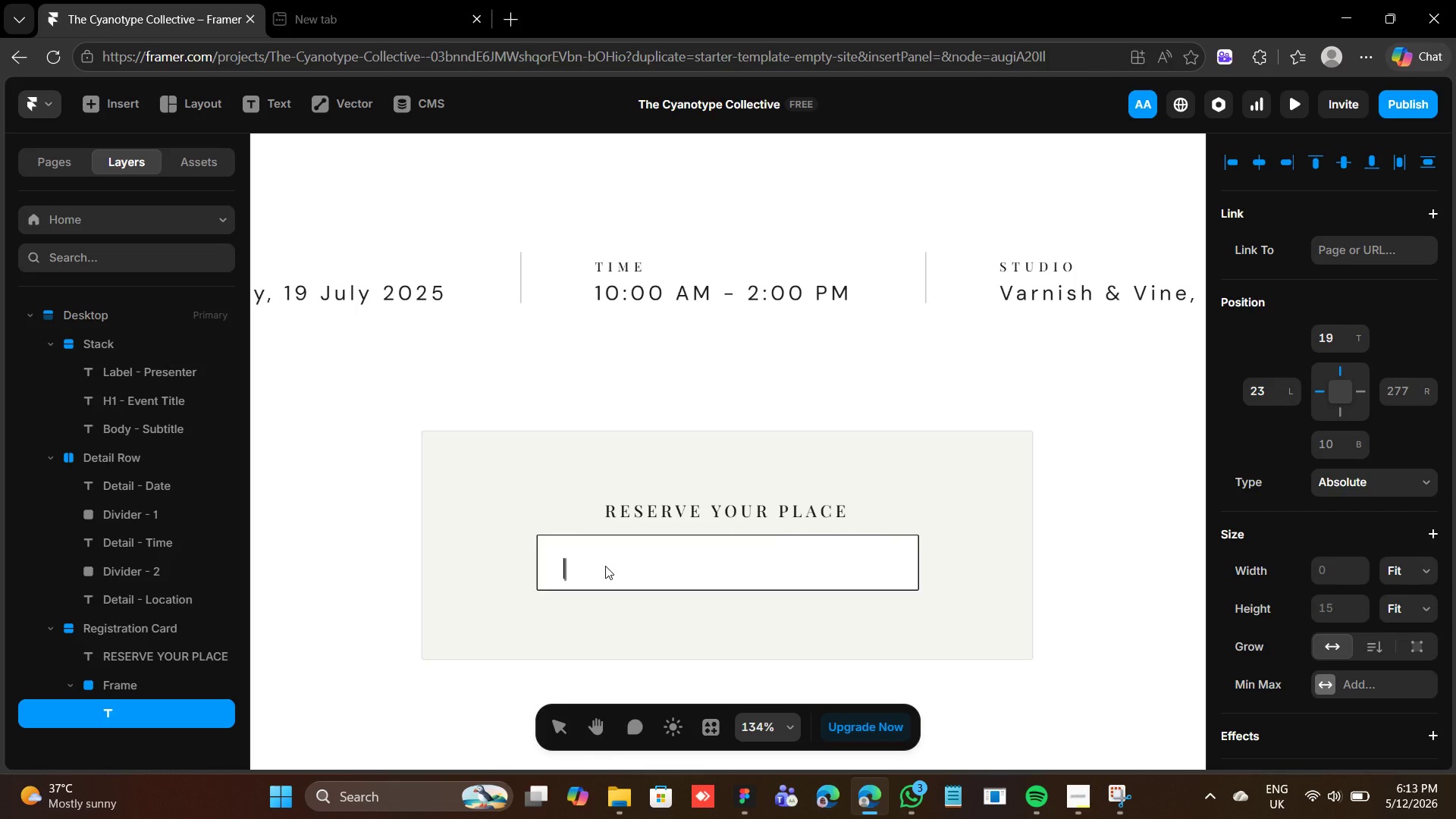 
type(your~emai)
 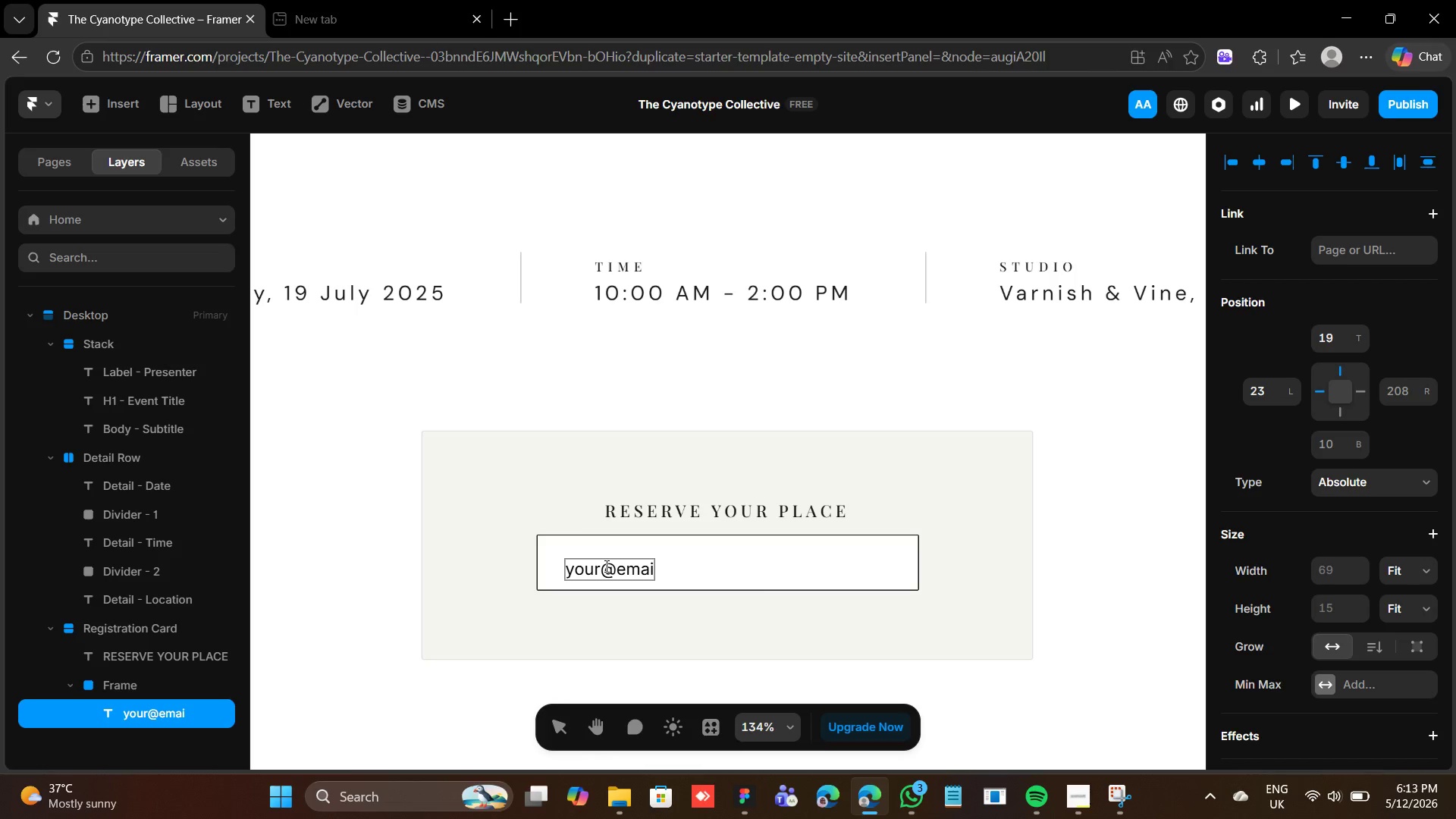 
wait(14.41)
 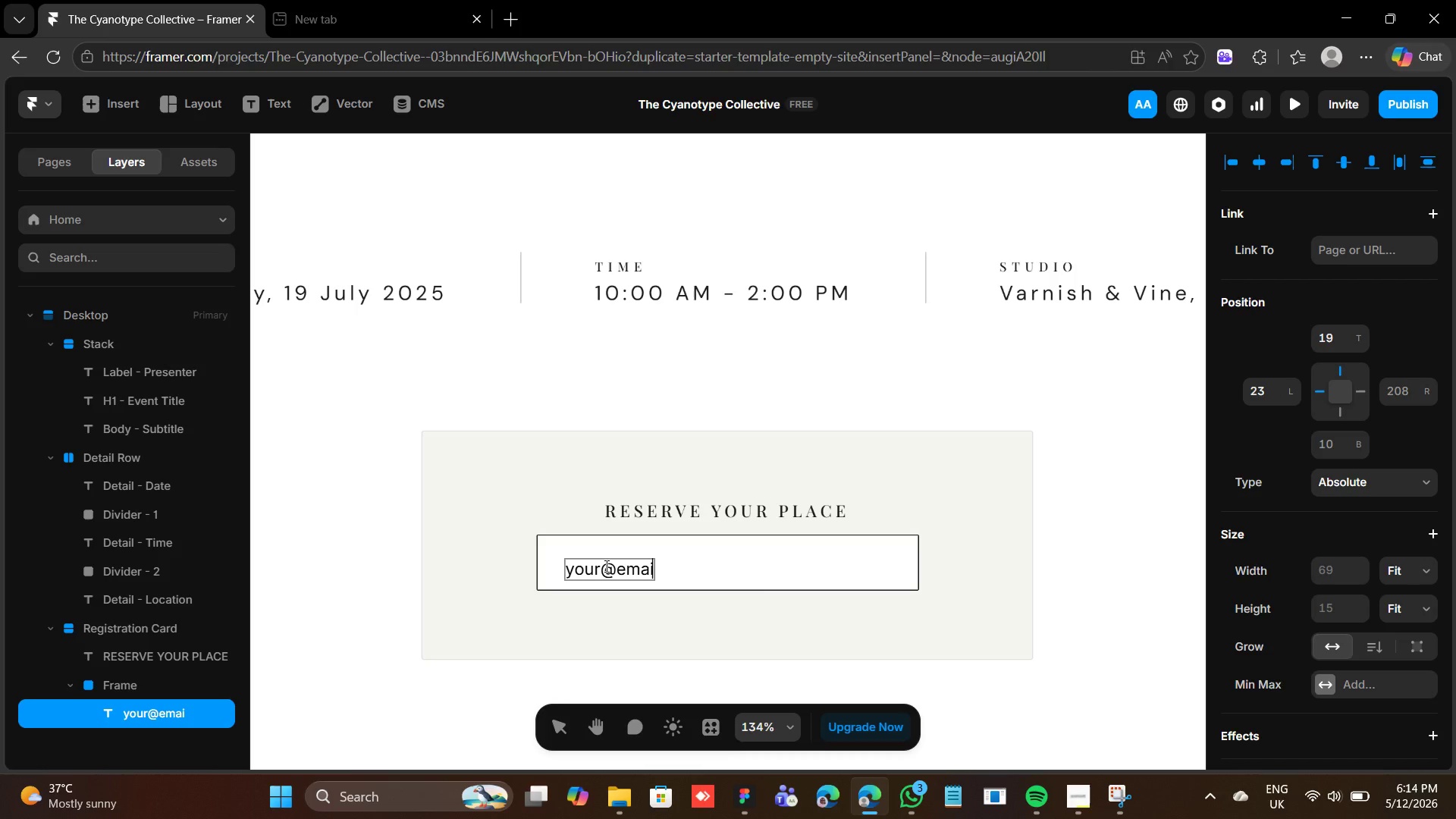 
type(l.com)
 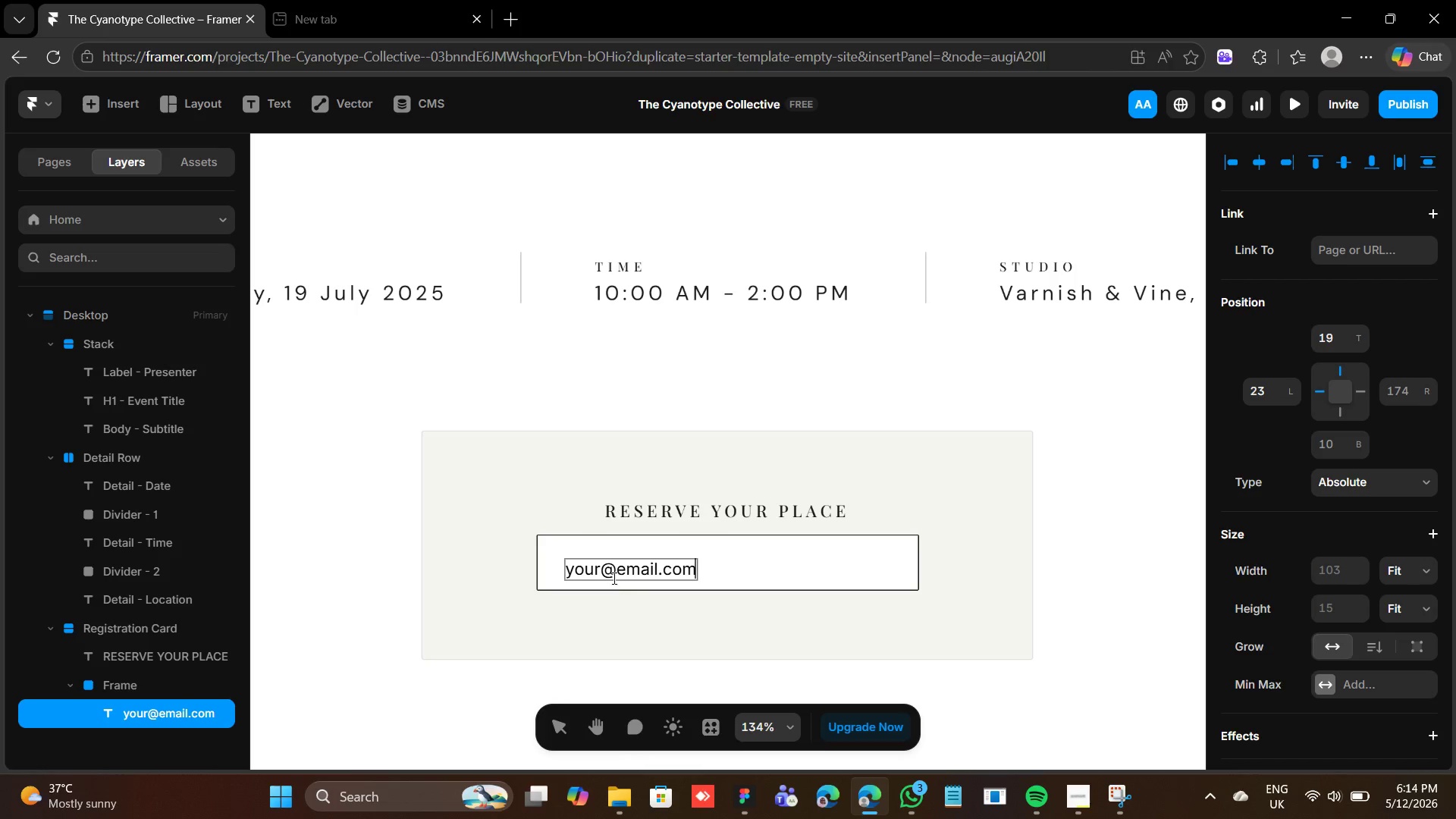 
wait(6.16)
 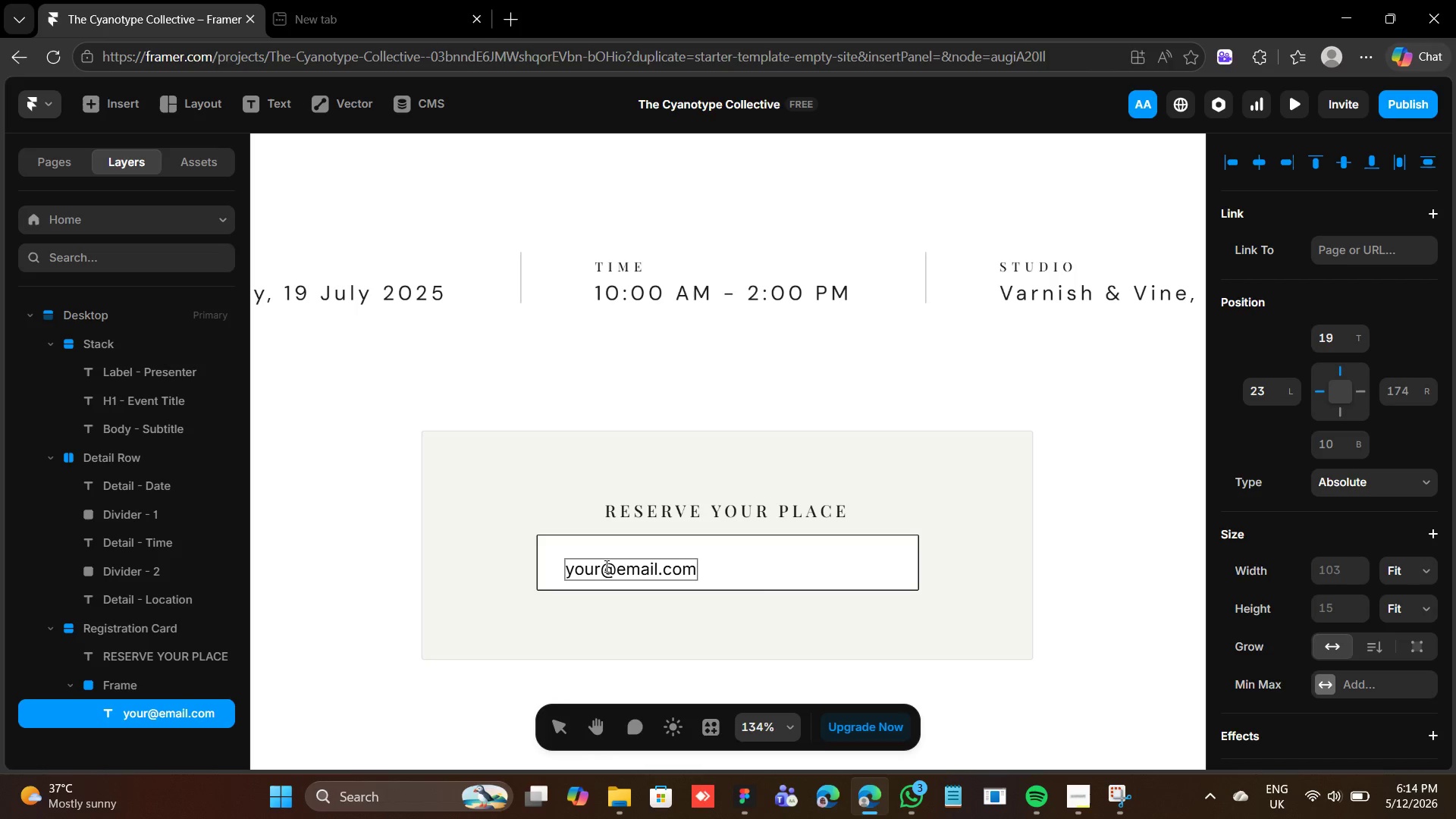 
left_click([752, 574])
 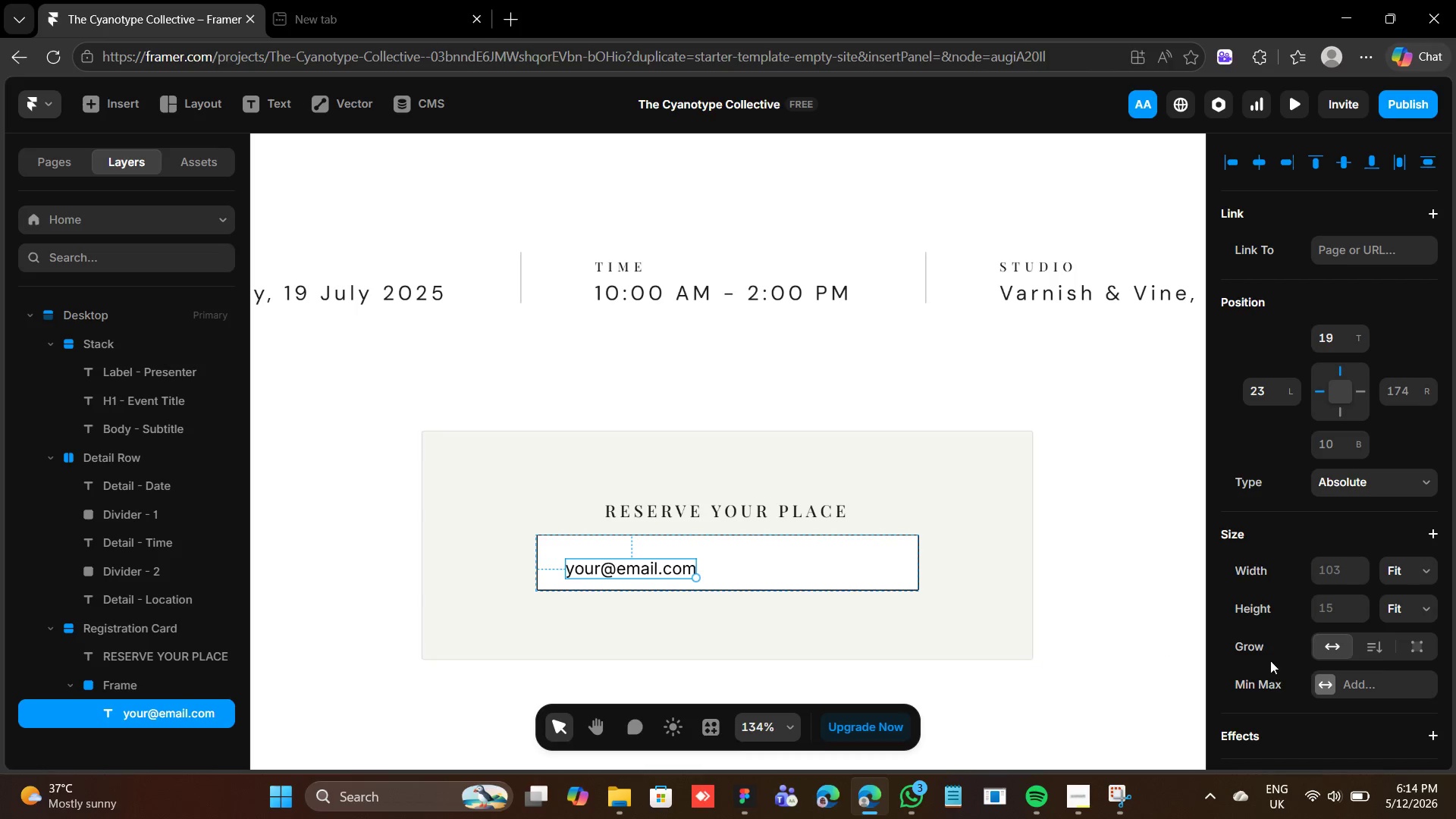 
scroll: coordinate [1040, 590], scroll_direction: down, amount: 11.0
 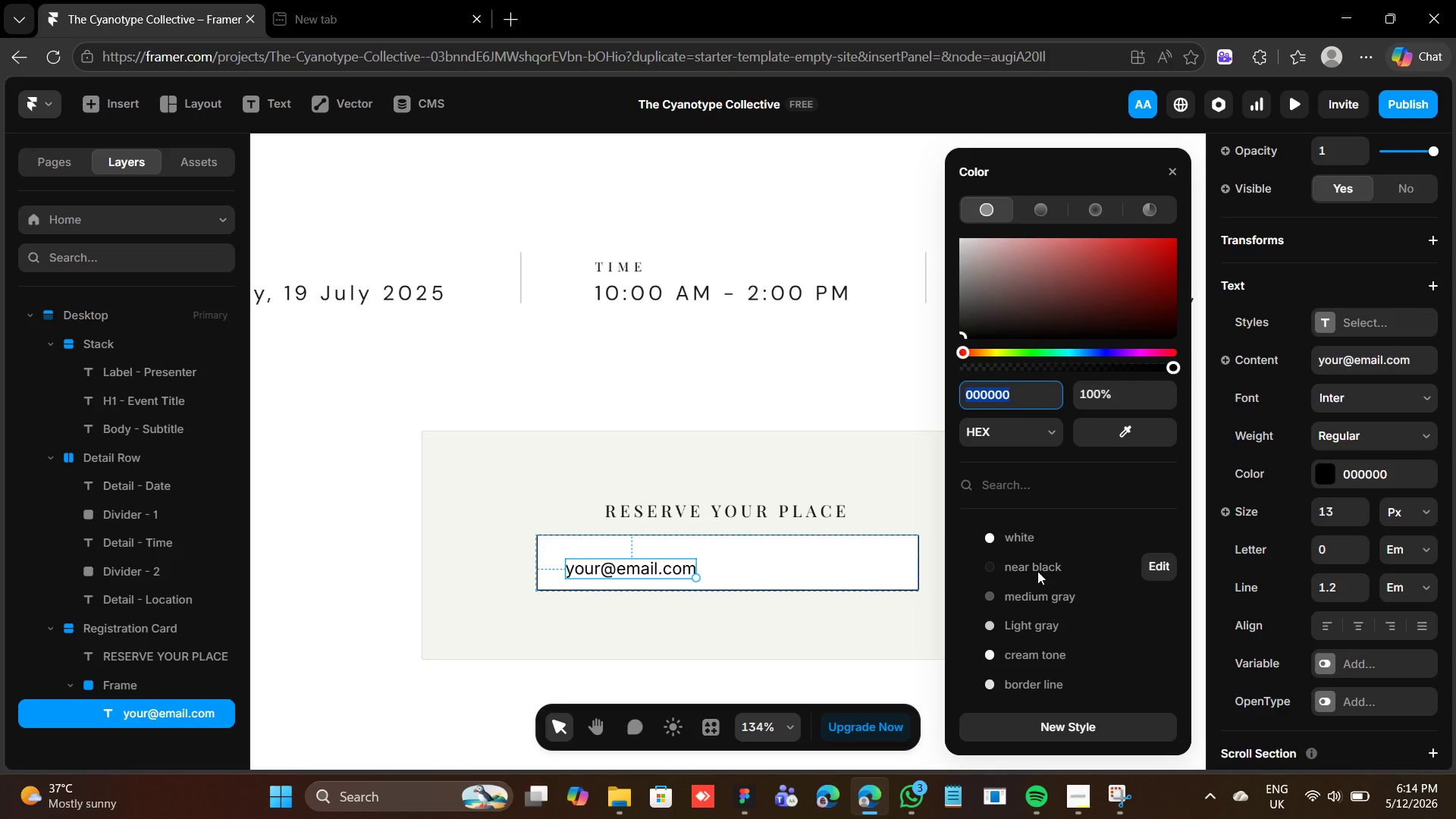 
left_click([1037, 569])
 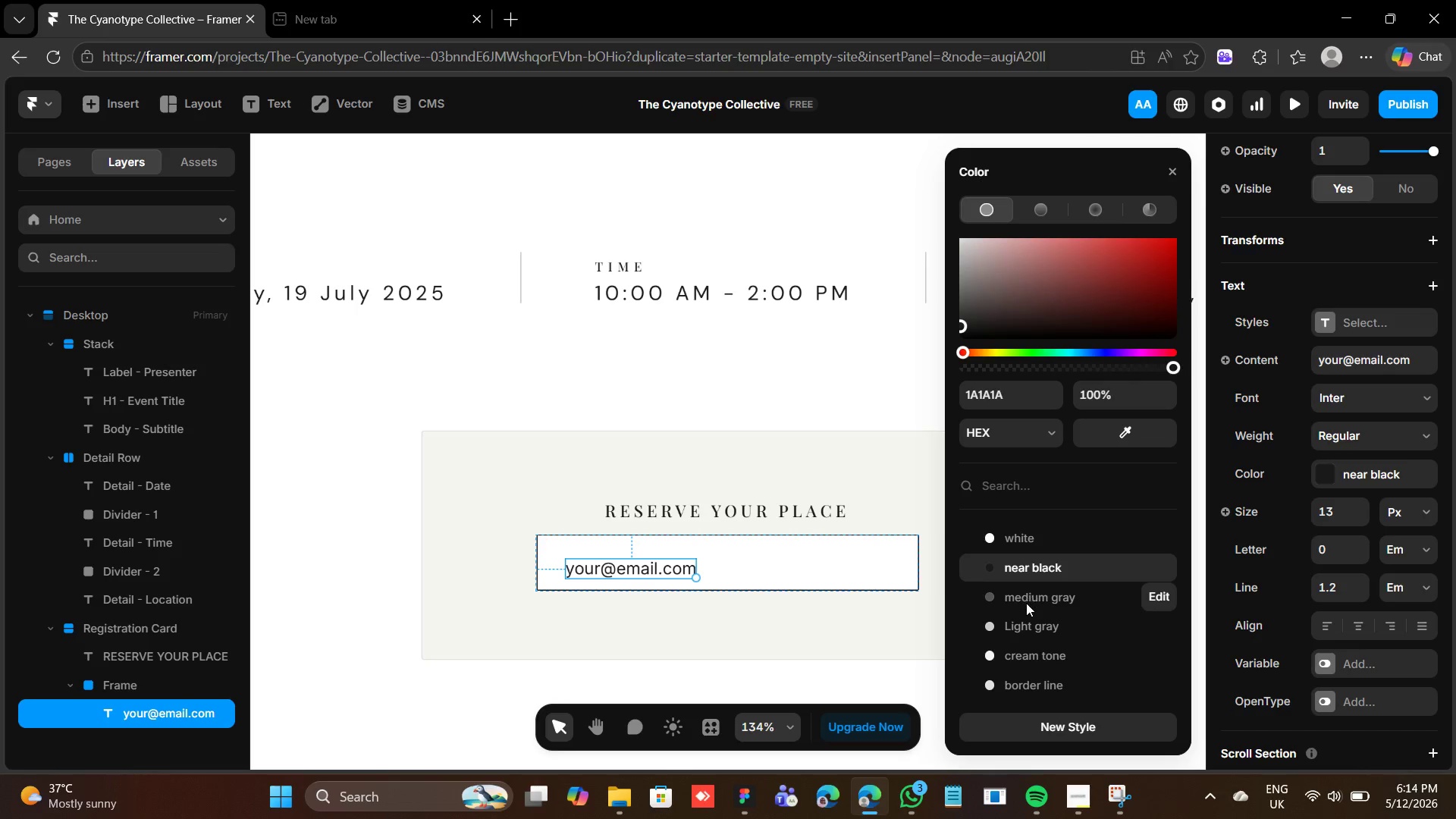 
left_click([1038, 600])
 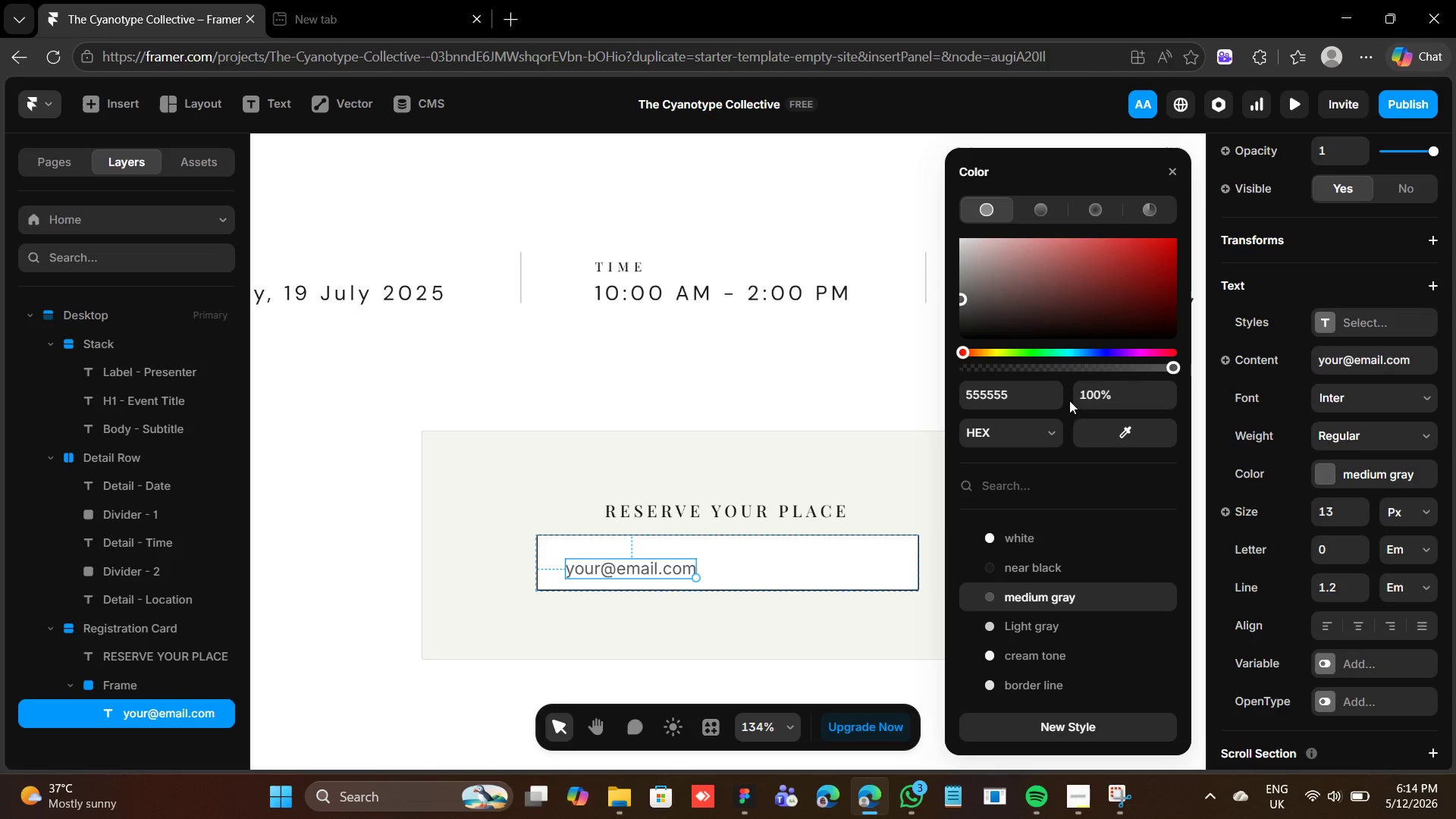 
left_click([1047, 721])
 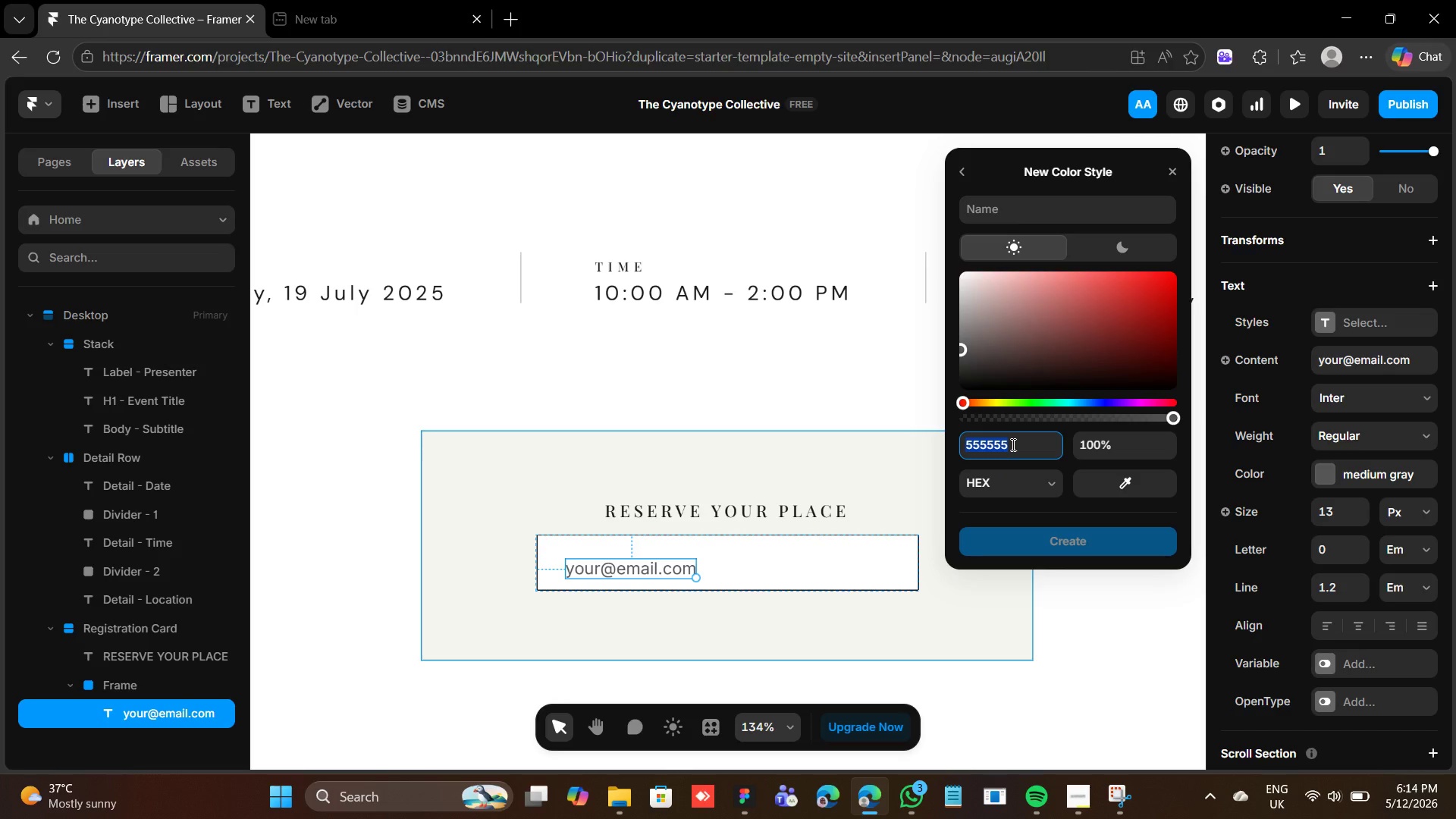 
key(A)
 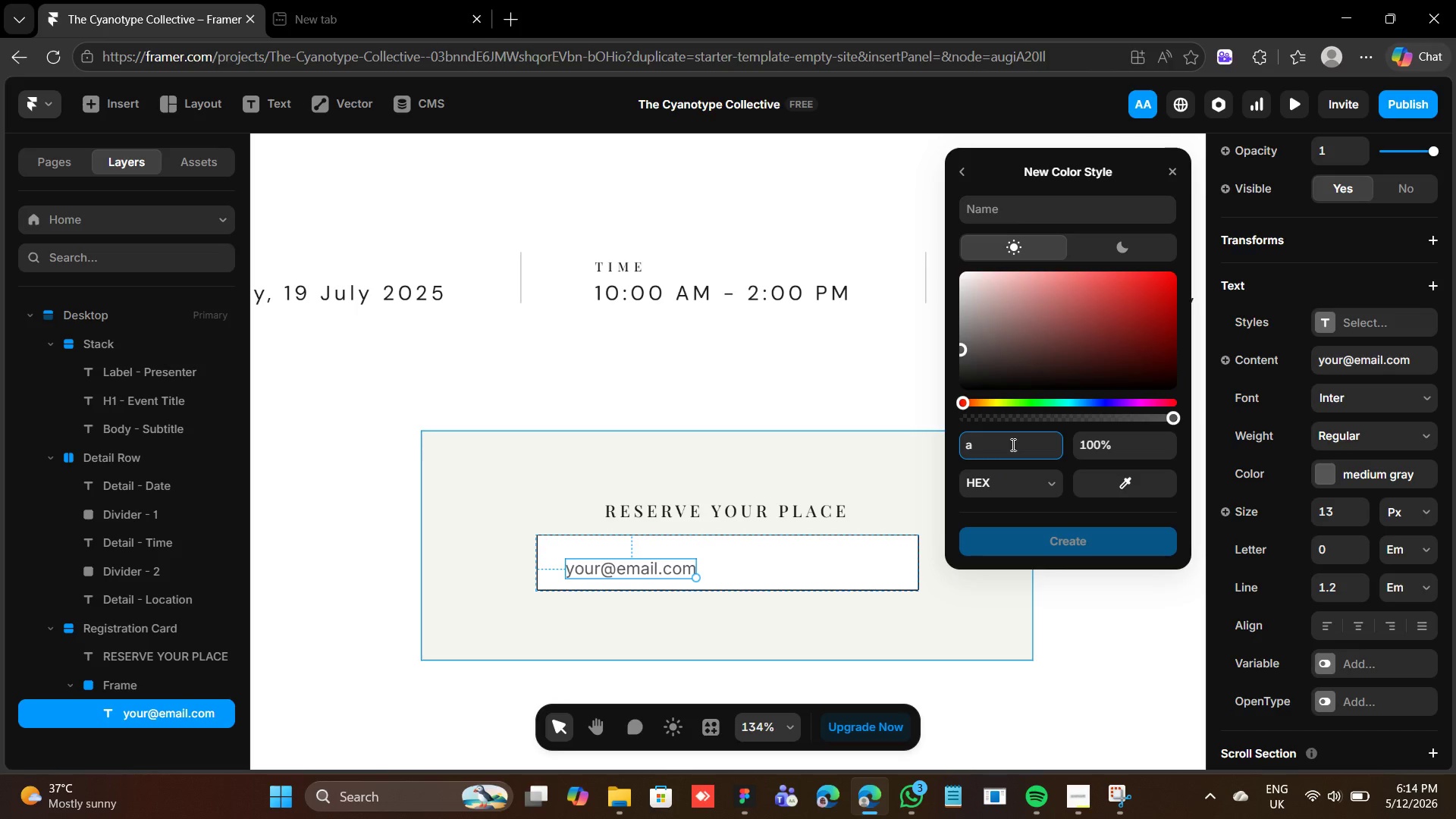 
key(Enter)
 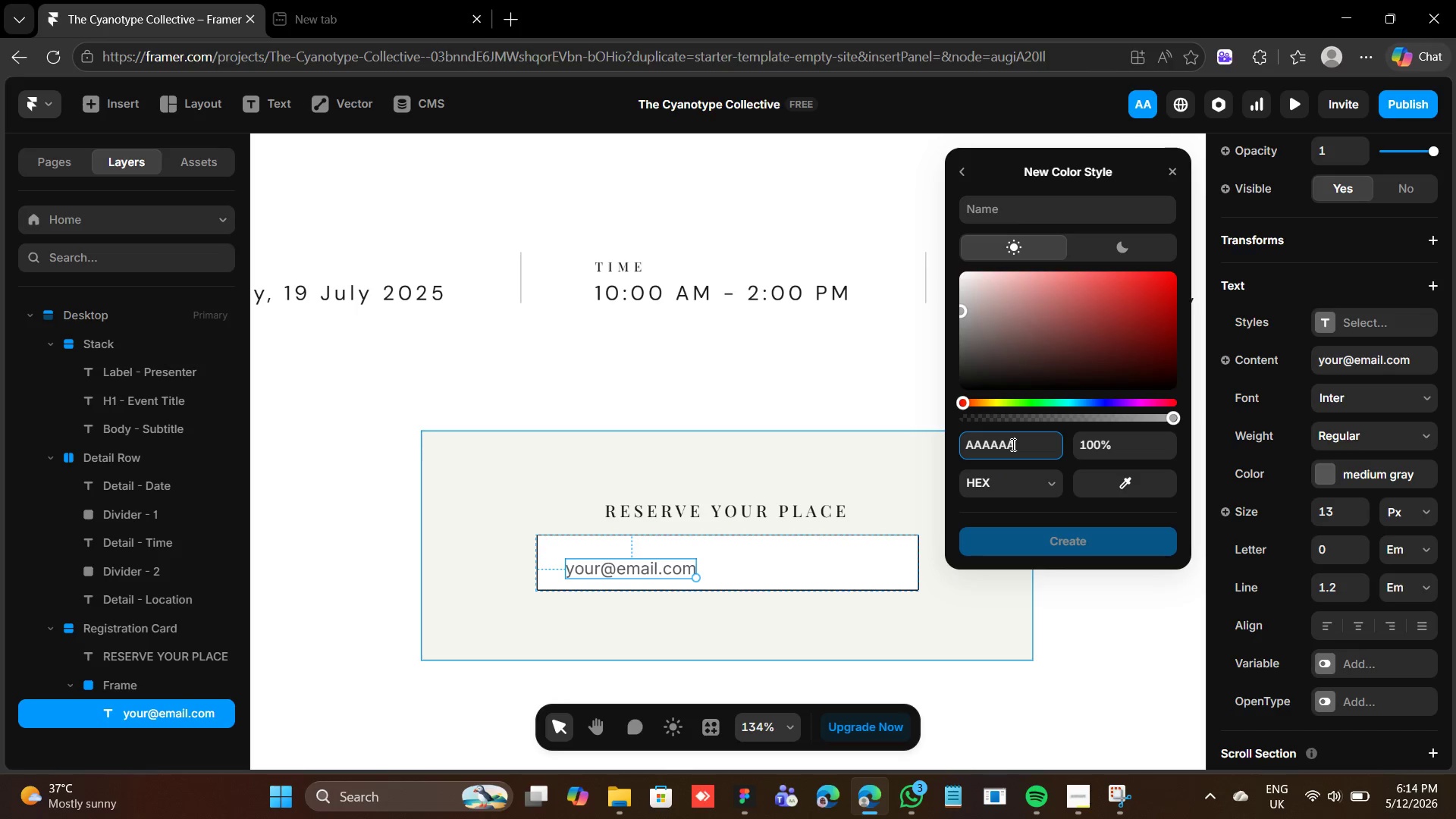 
wait(5.8)
 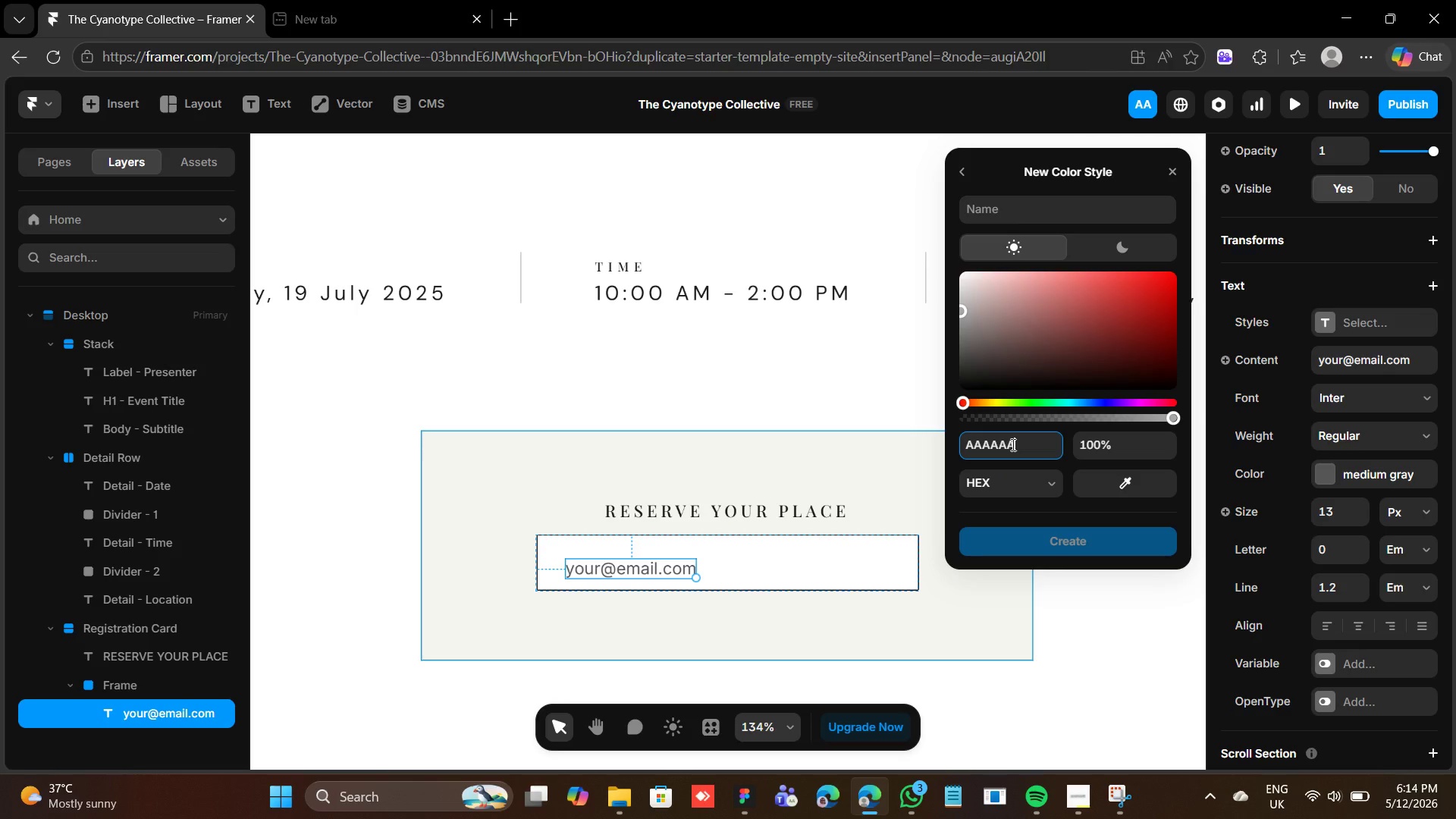 
left_click([1081, 215])
 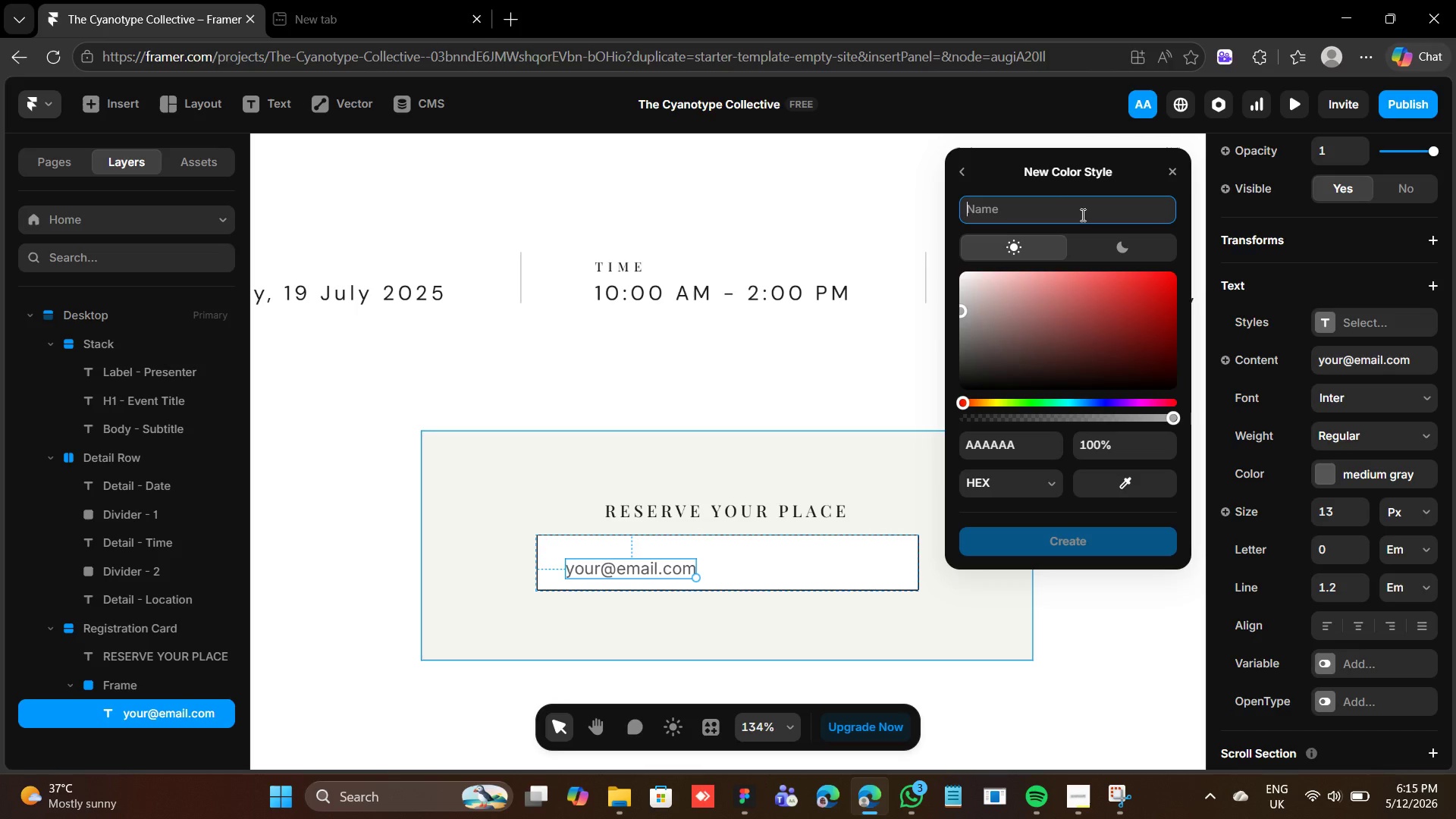 
wait(19.08)
 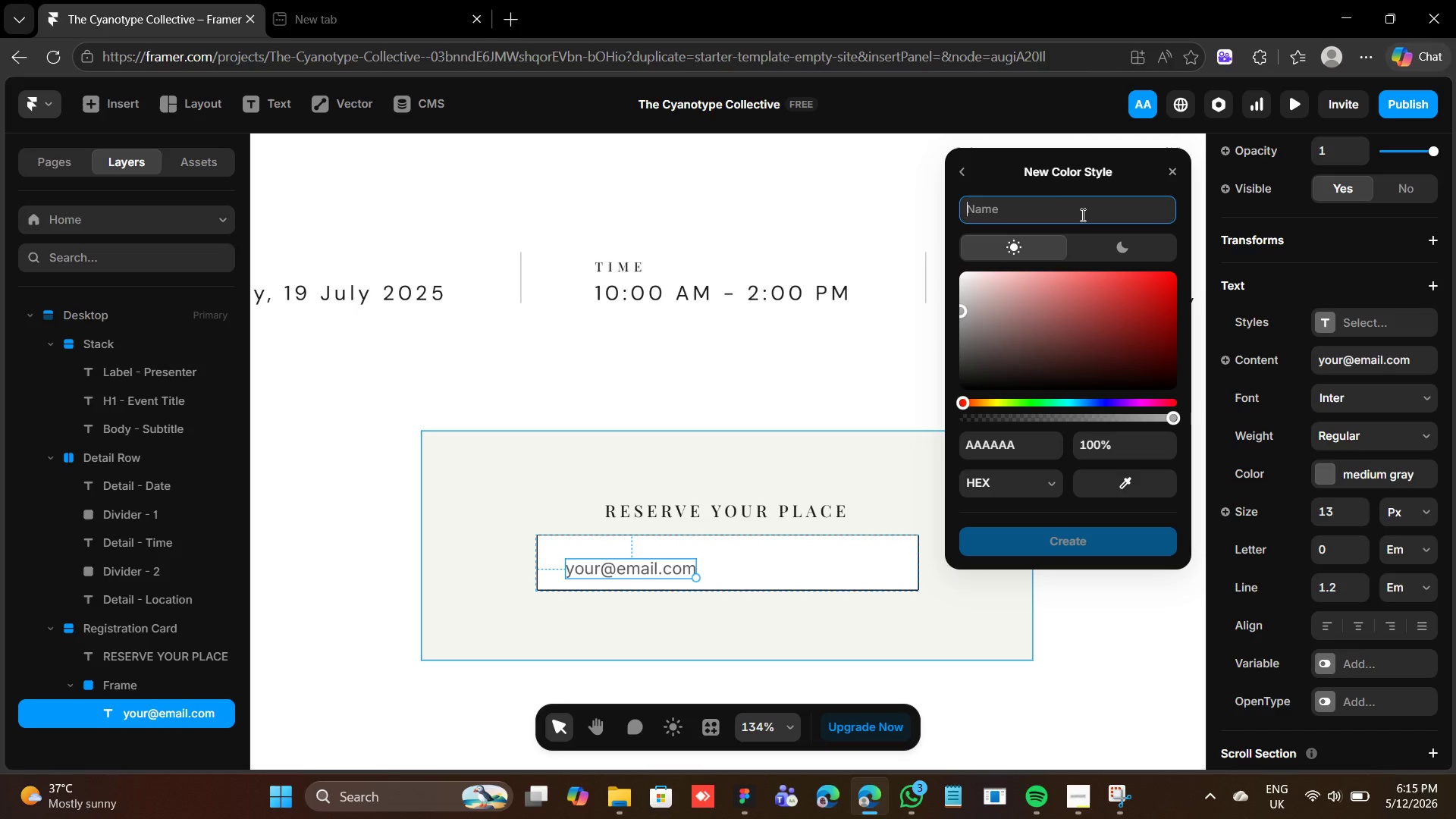 
type(gray)
 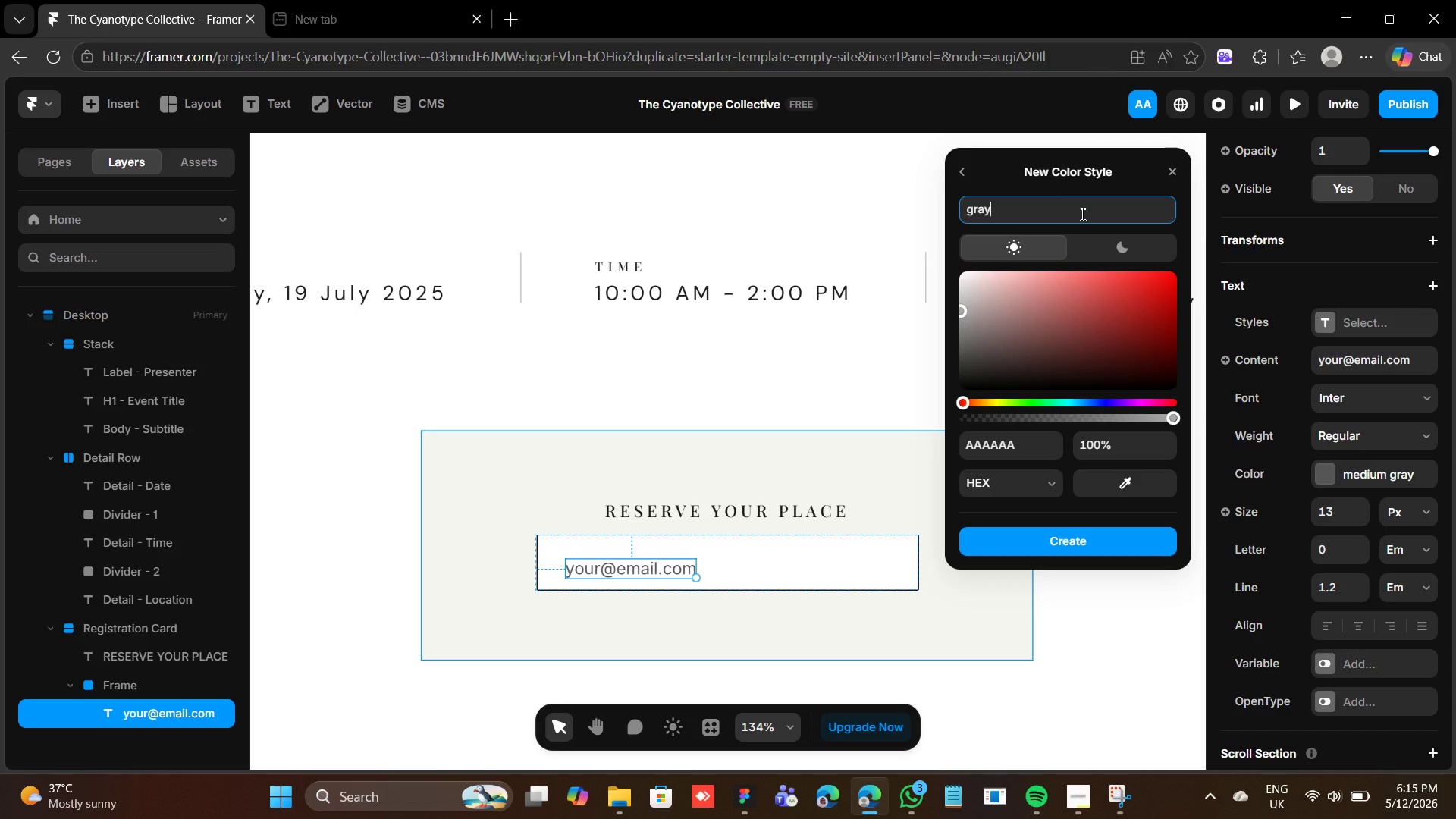 
wait(26.38)
 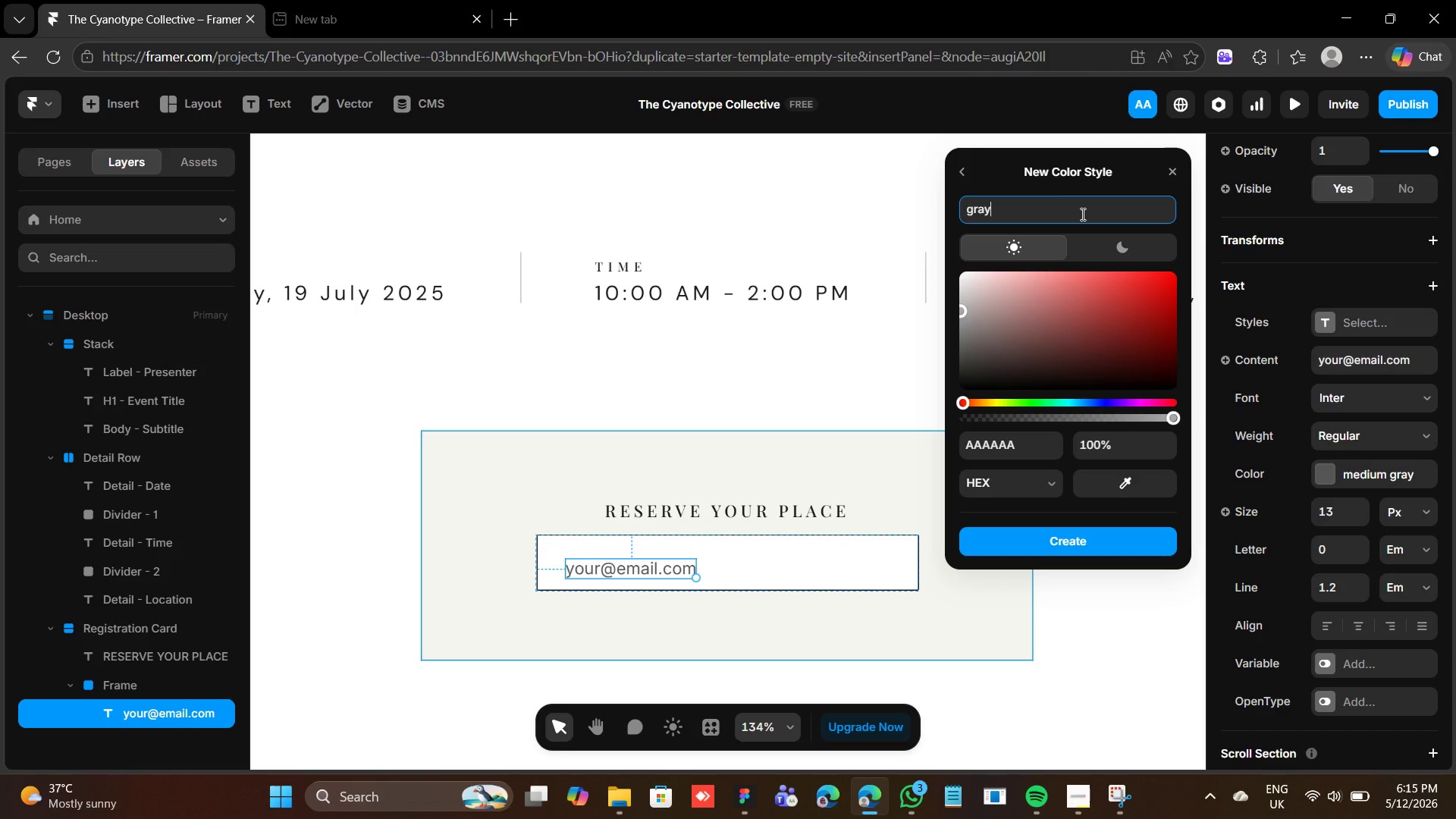 
left_click([1069, 534])
 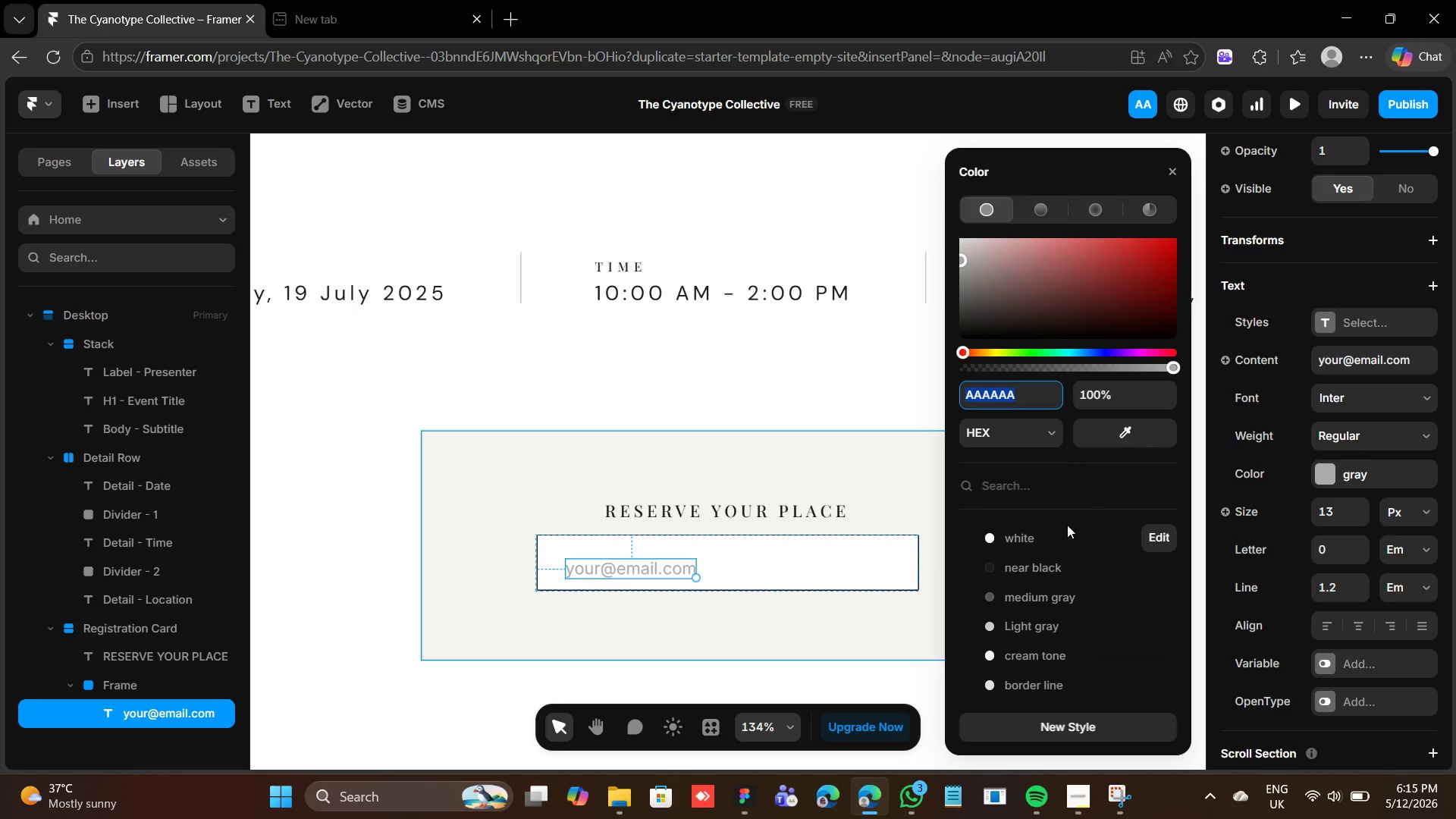 
wait(10.66)
 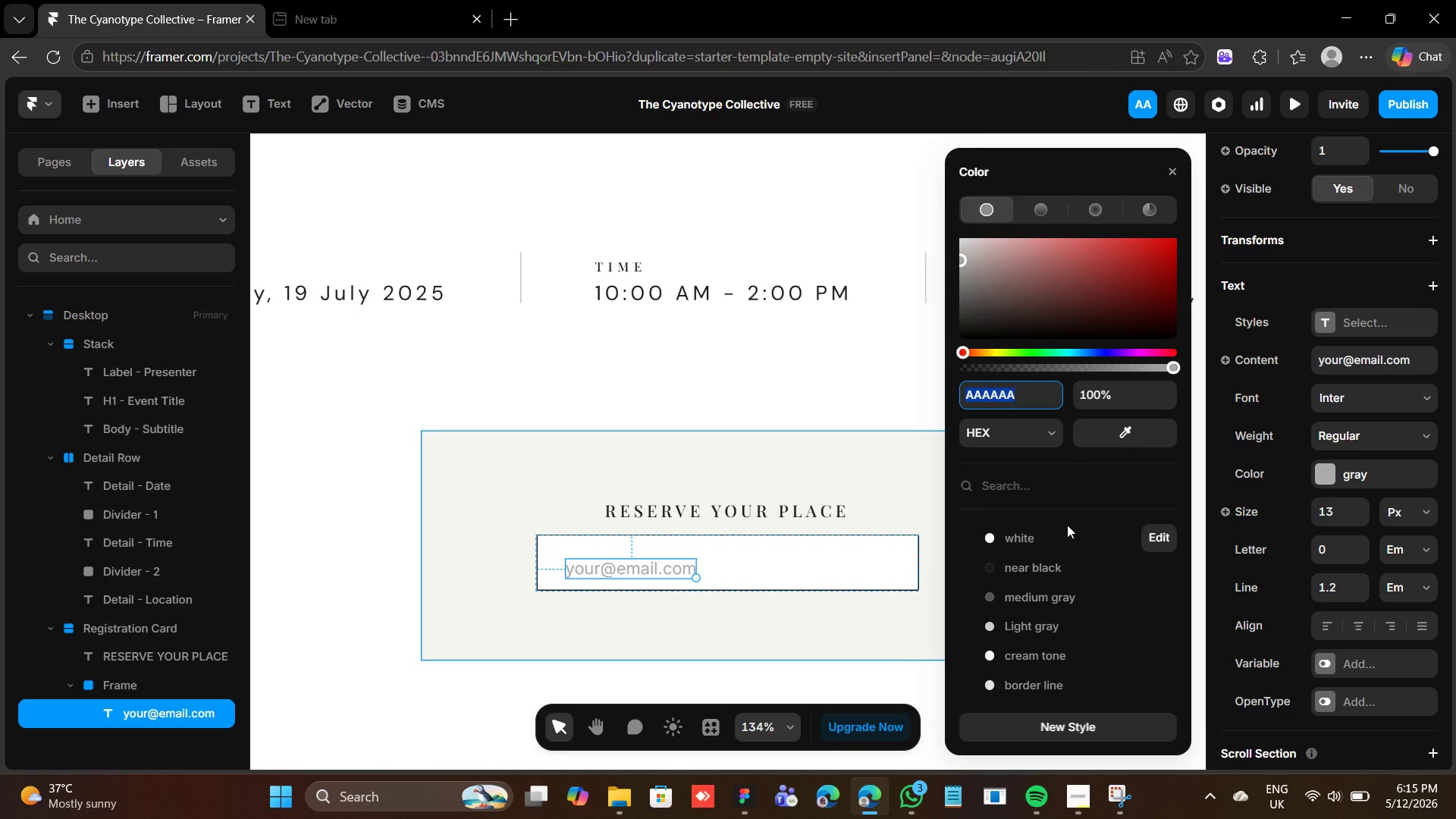 
scroll: coordinate [1279, 259], scroll_direction: up, amount: 12.0
 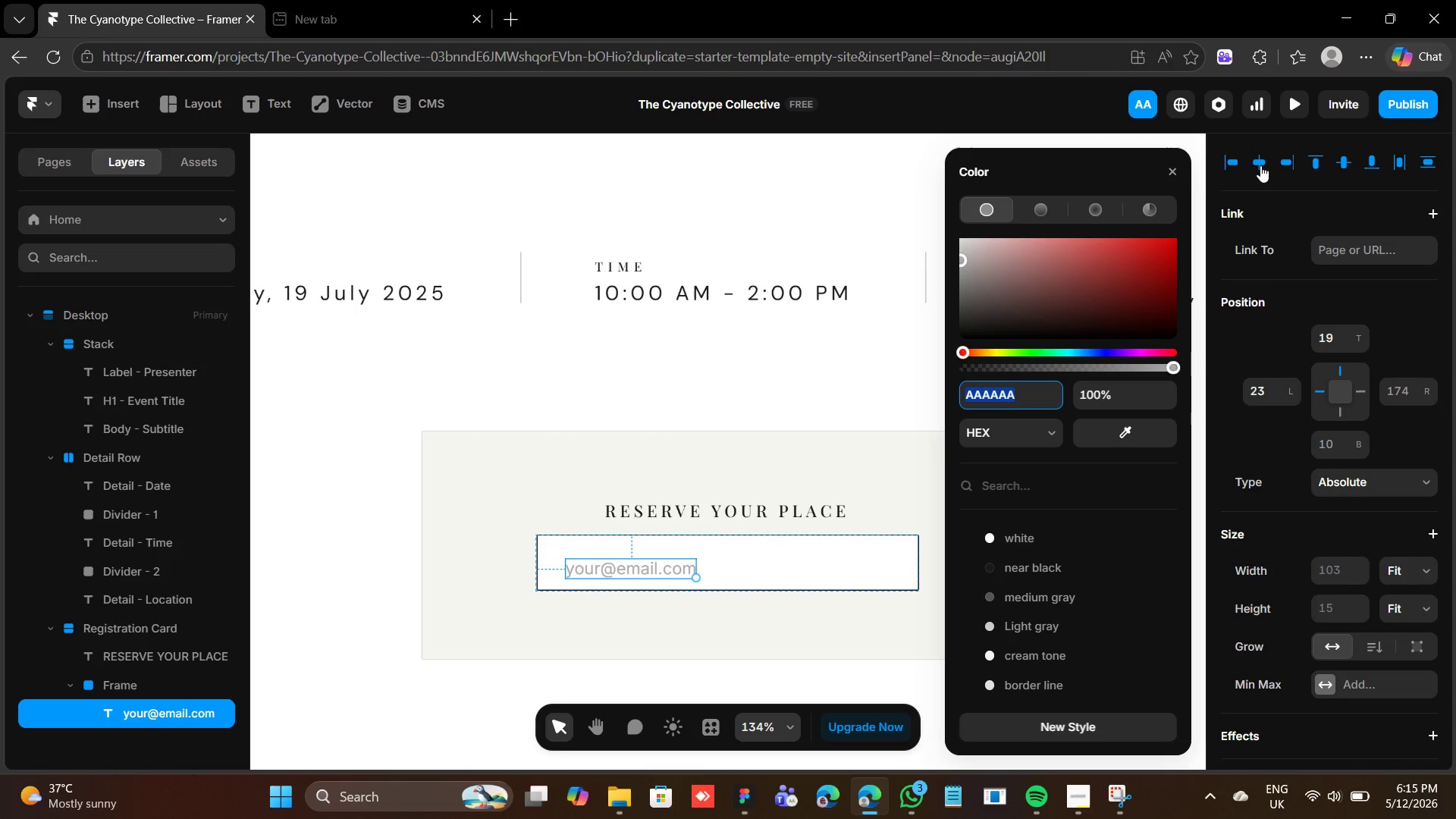 
left_click([1259, 164])
 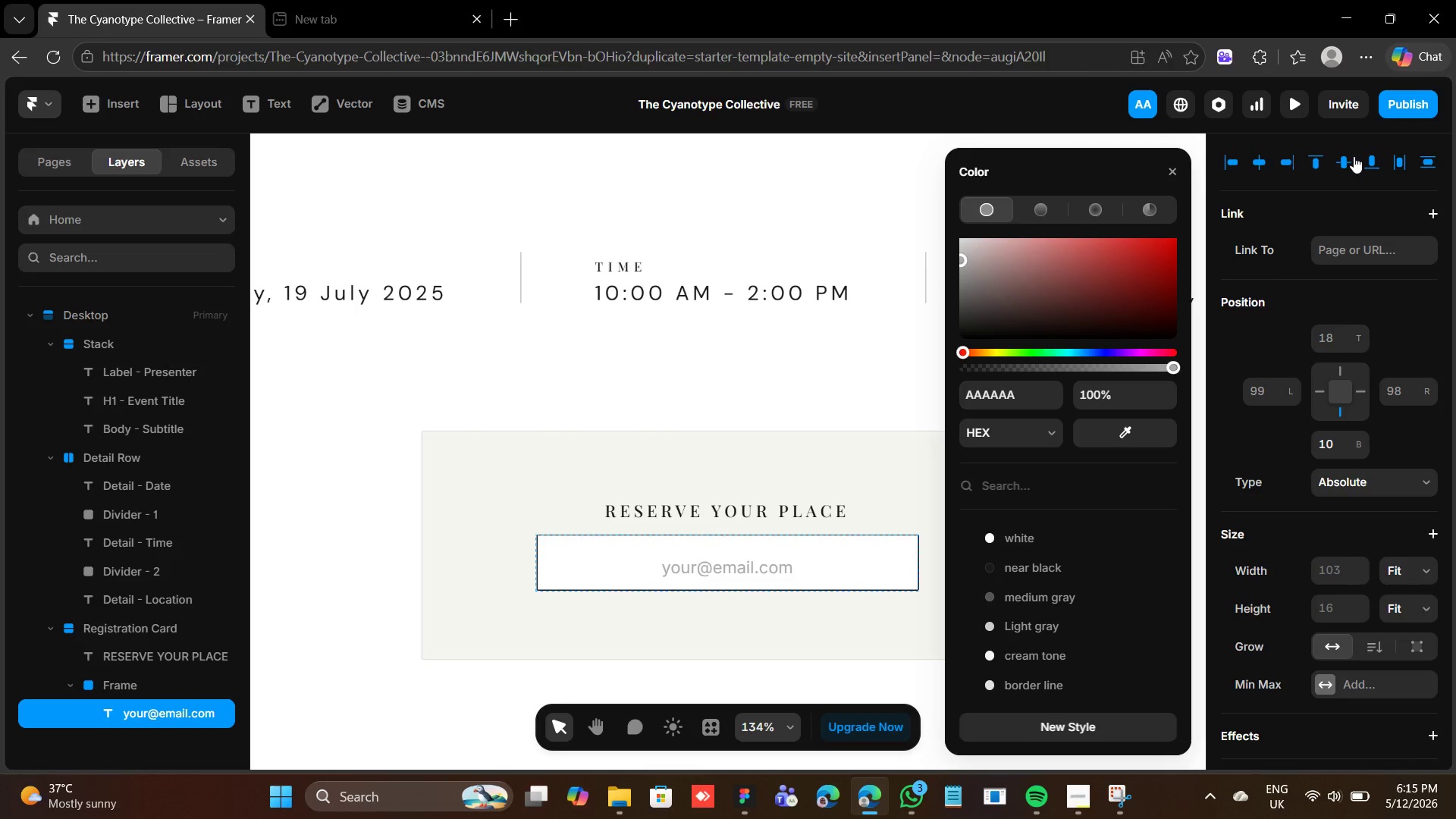 
left_click([1346, 162])
 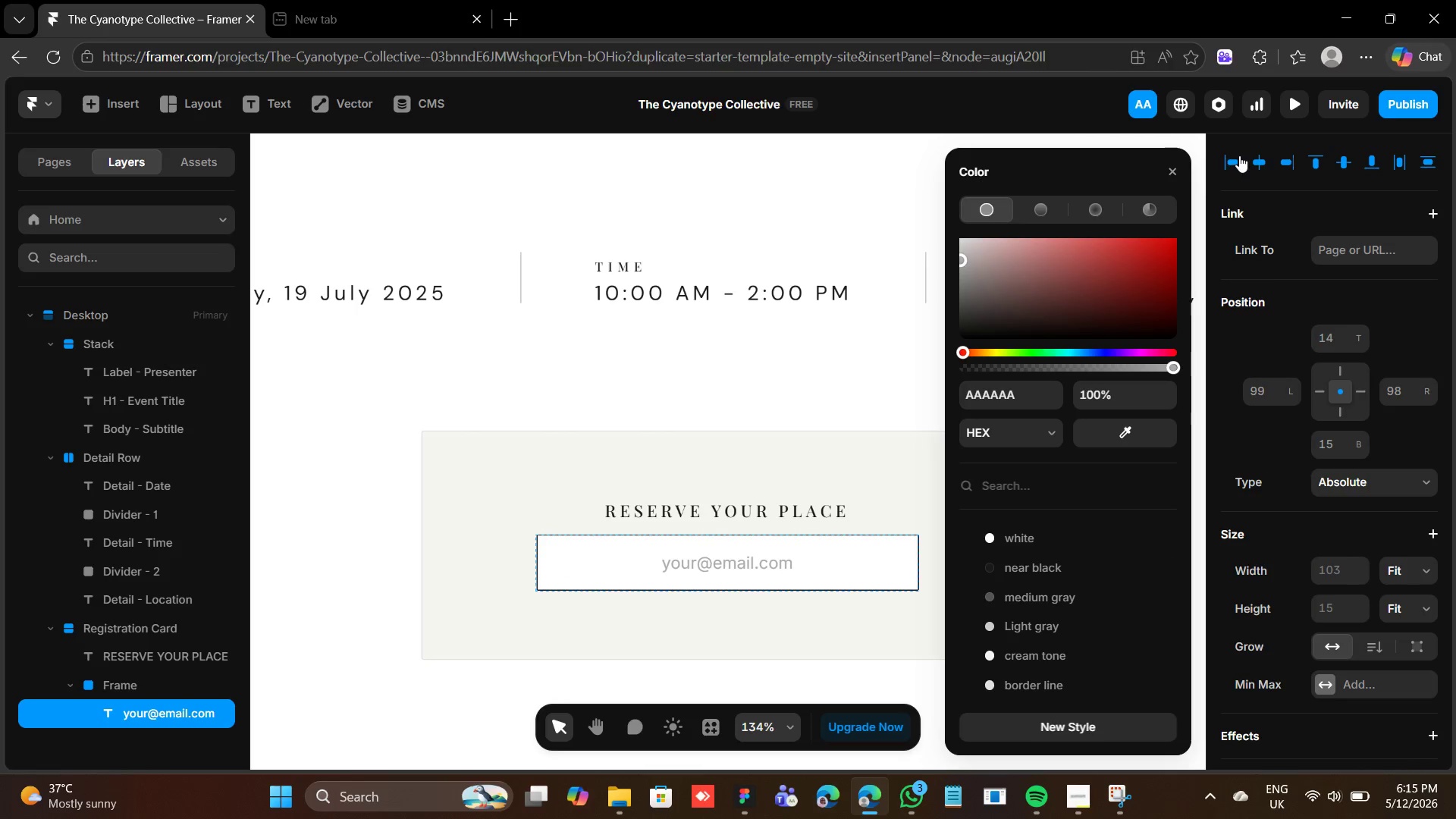 
left_click([1235, 155])
 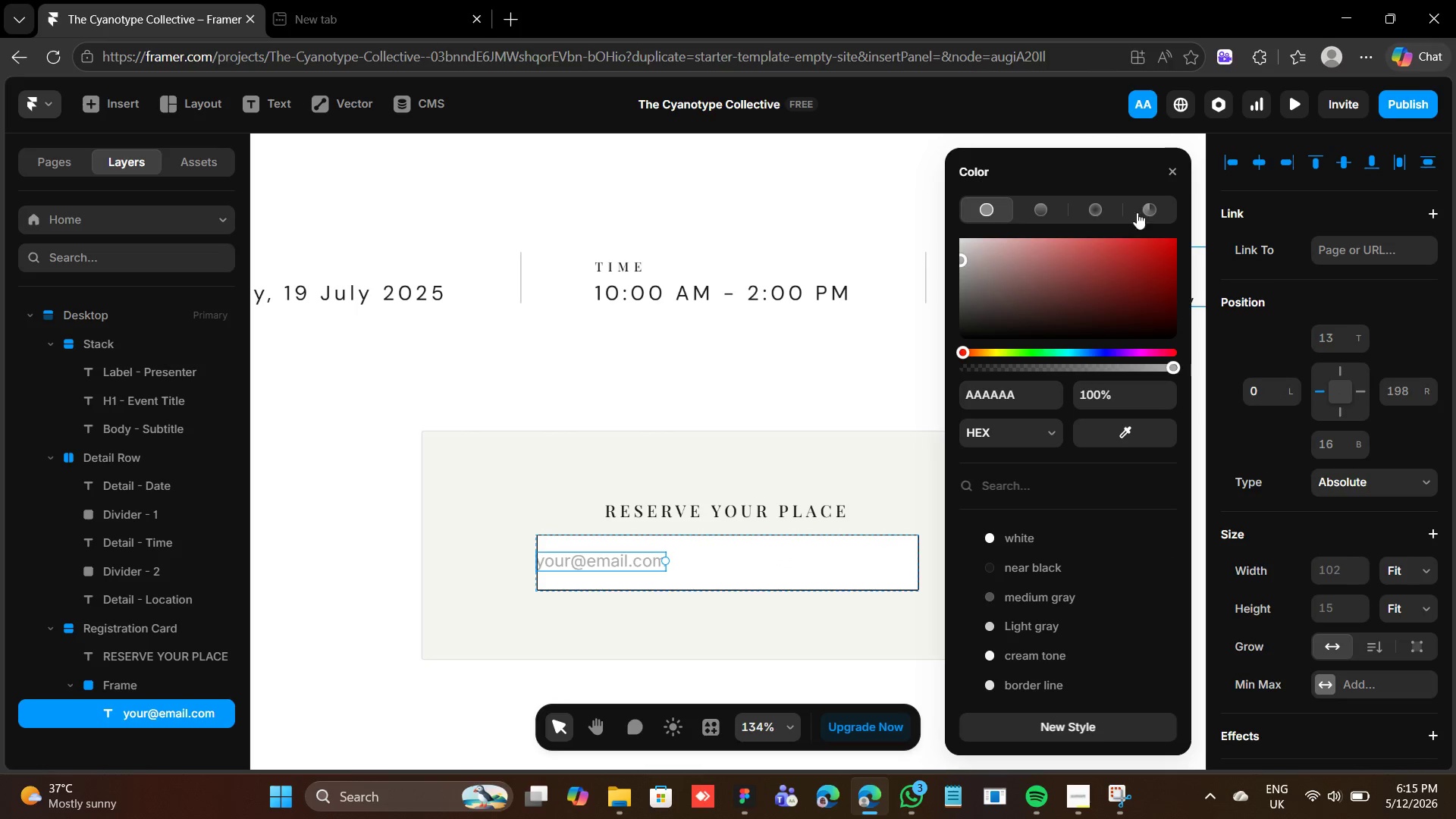 
left_click([1176, 172])
 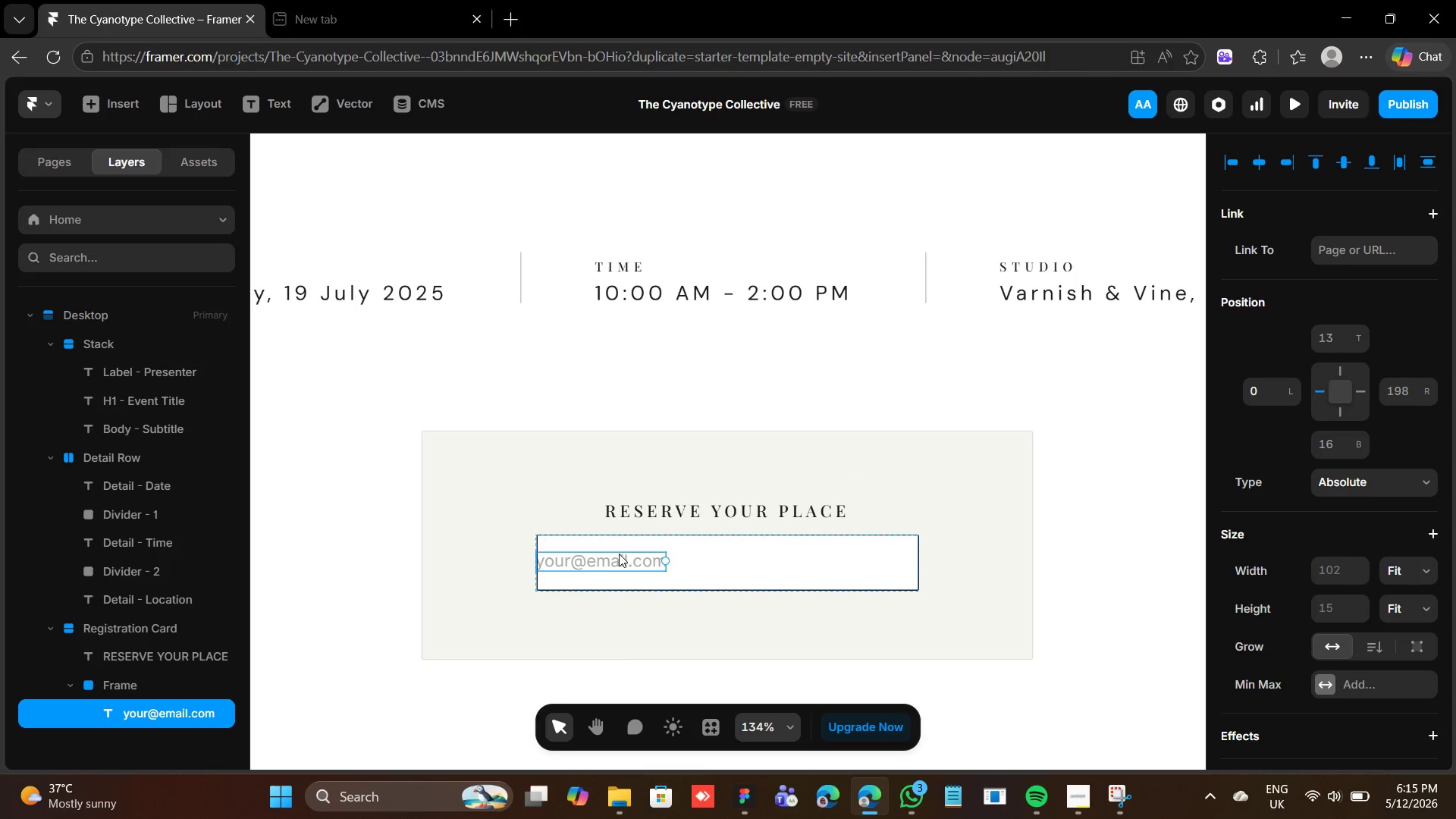 
left_click_drag(start_coordinate=[610, 558], to_coordinate=[640, 558])
 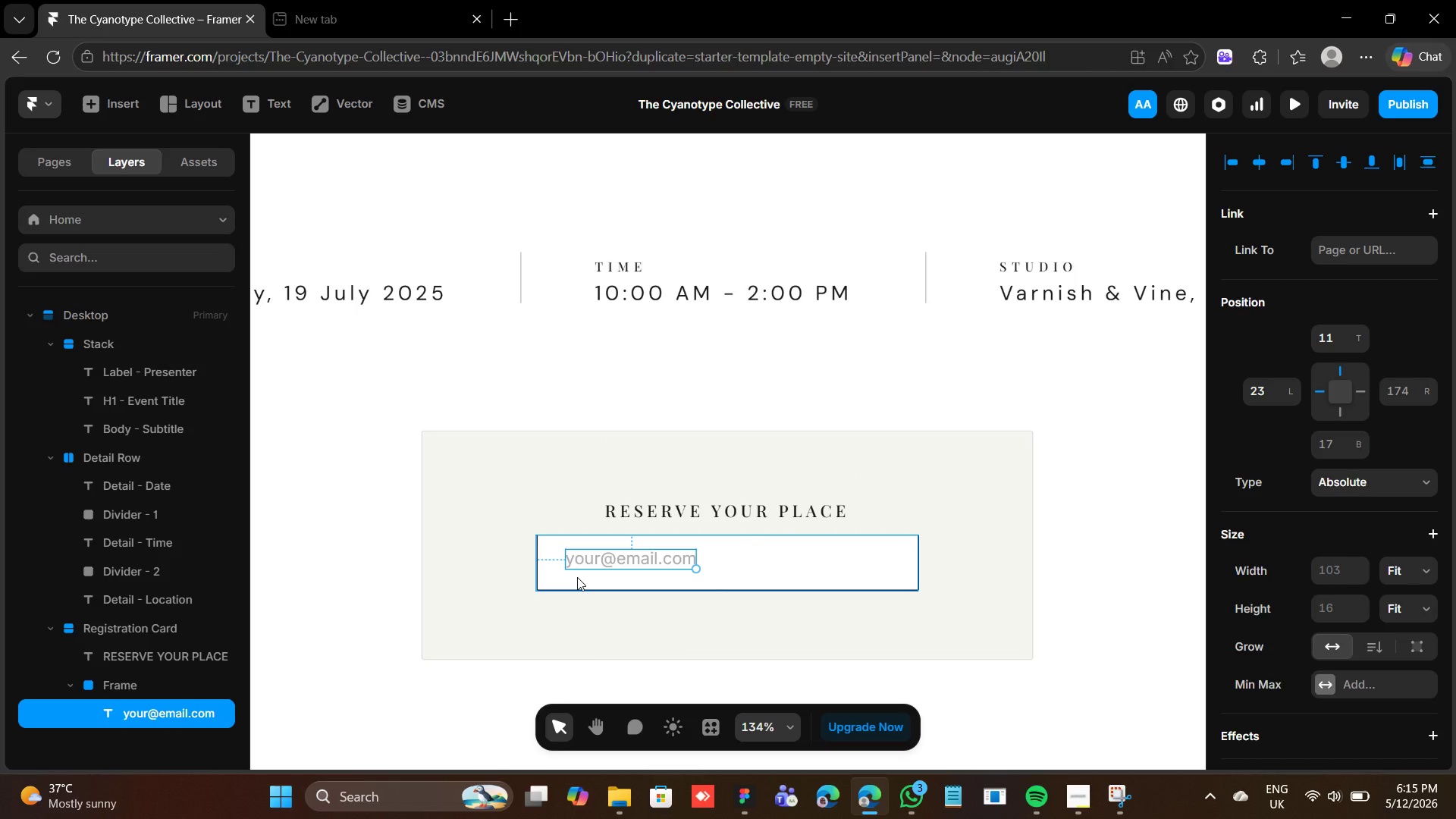 
left_click([745, 566])
 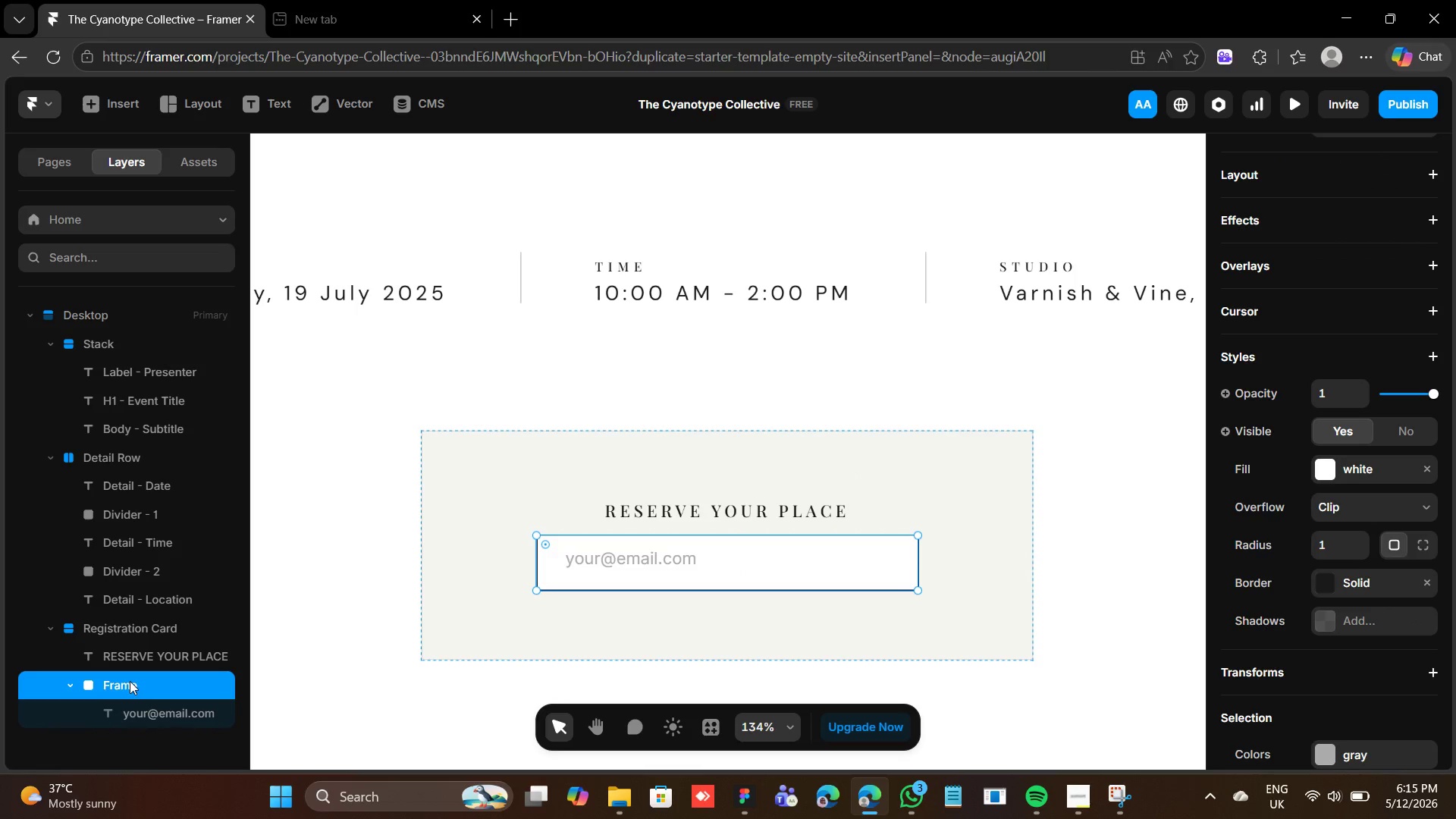 
double_click([127, 686])
 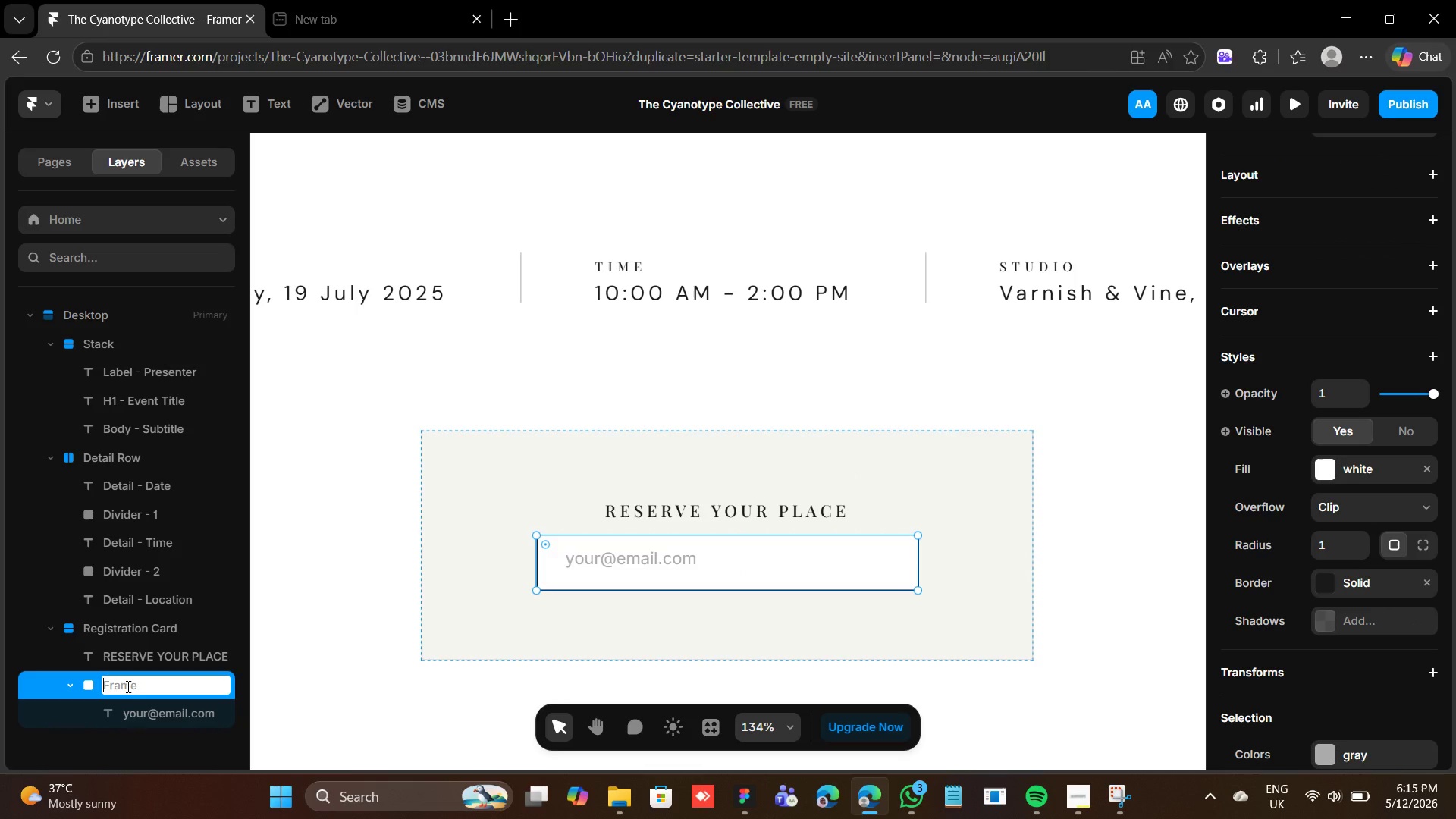 
triple_click([127, 686])
 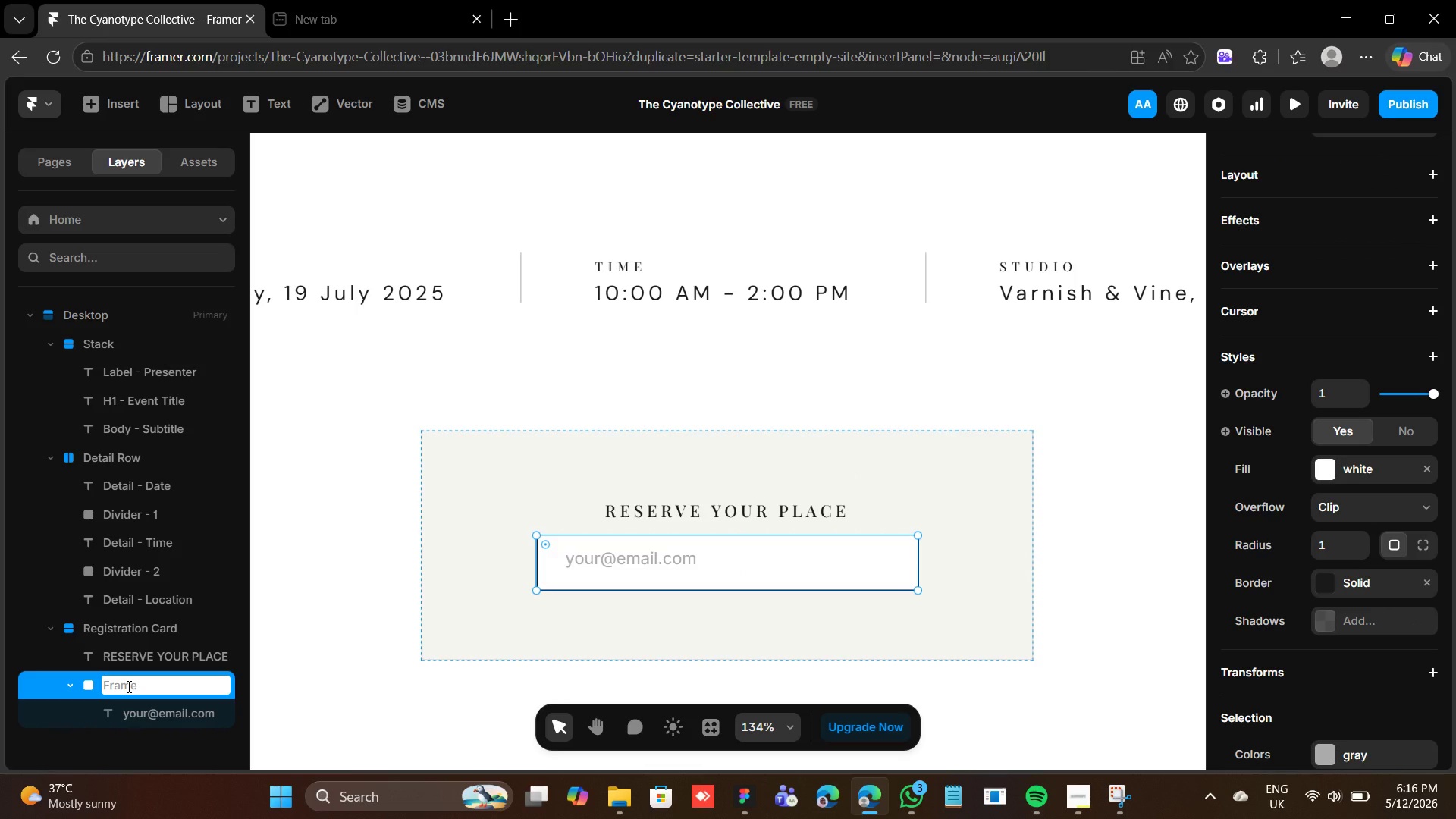 
type(Input - Email)
 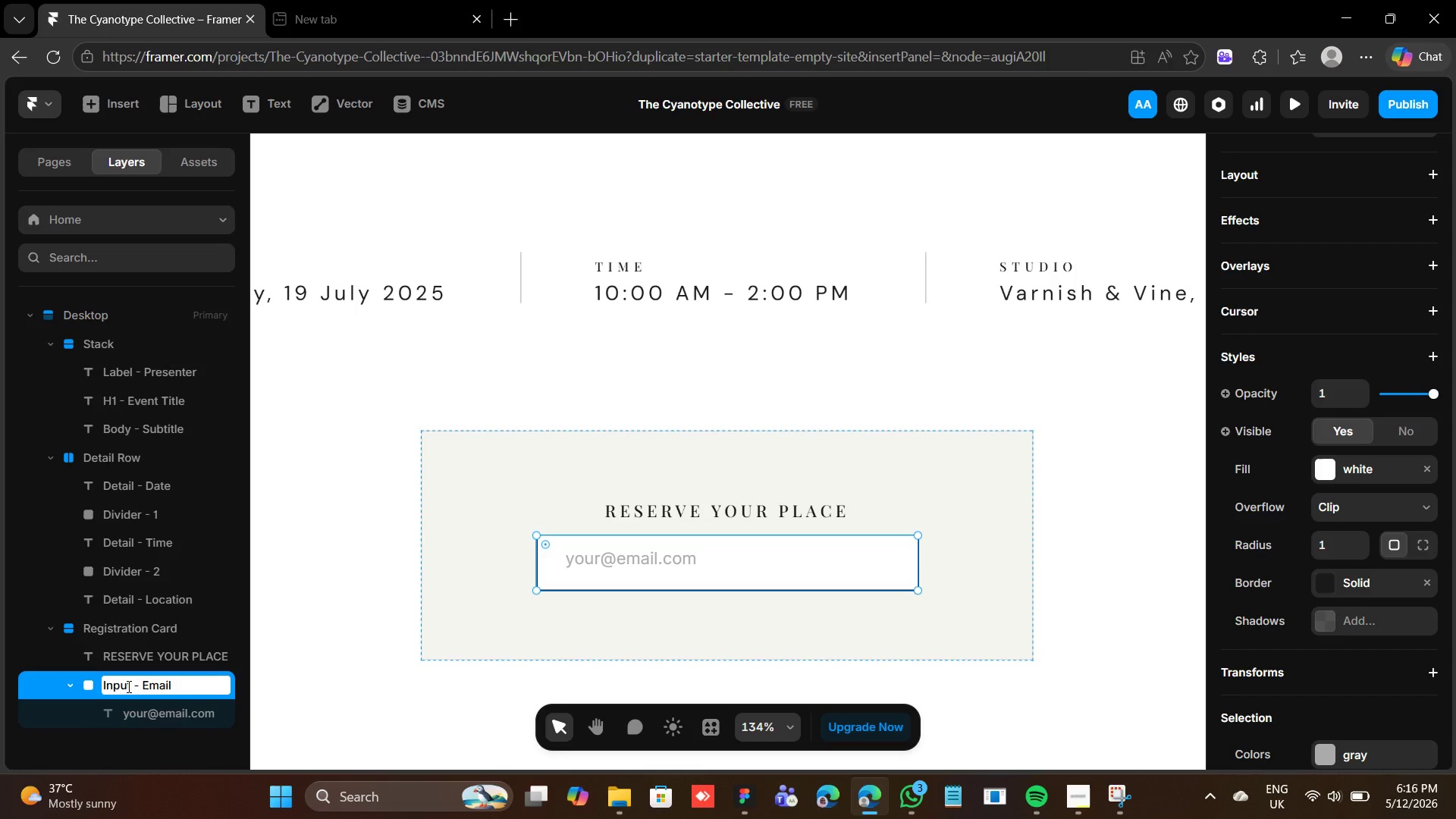 
key(Enter)
 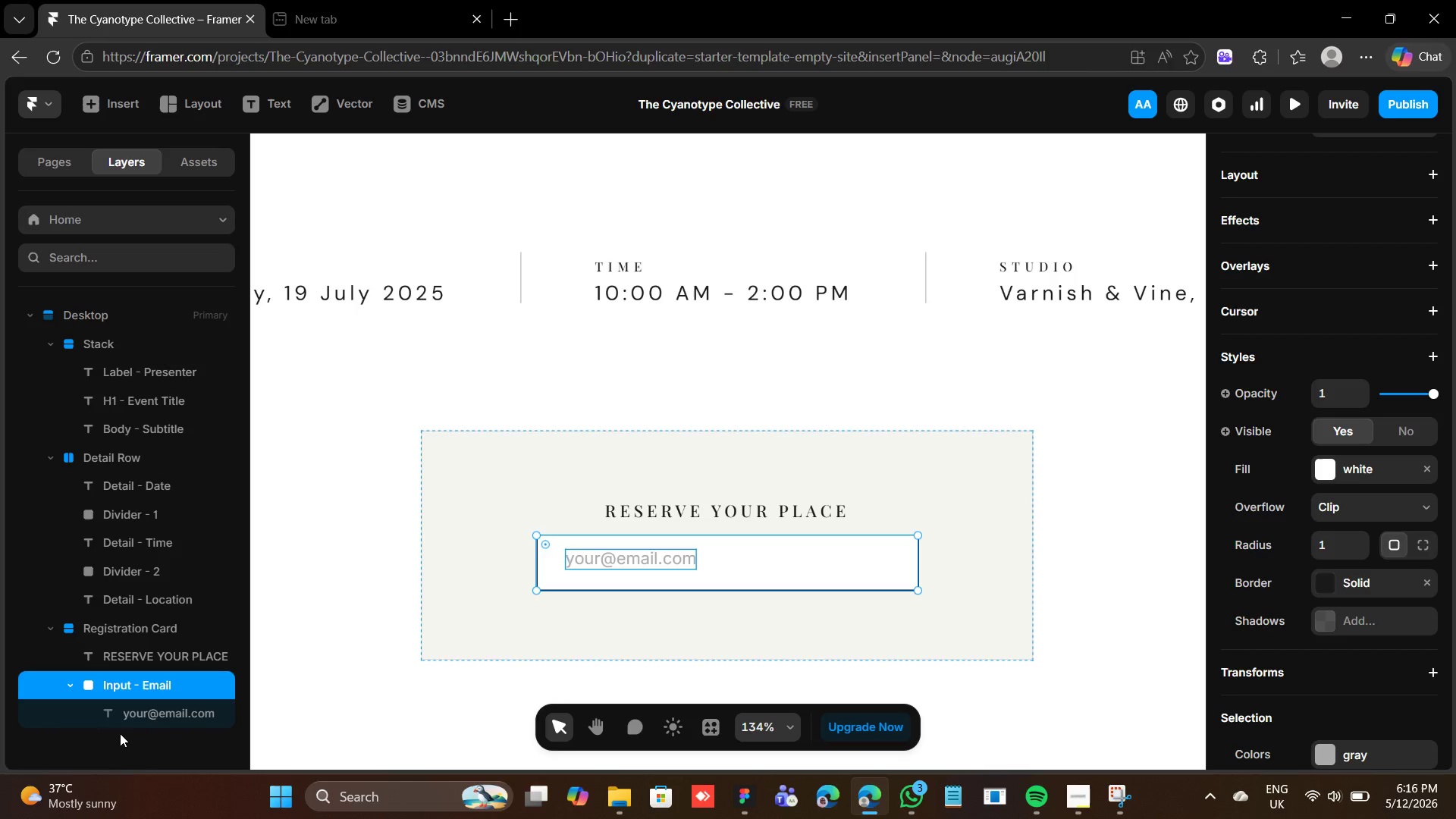 
double_click([144, 708])
 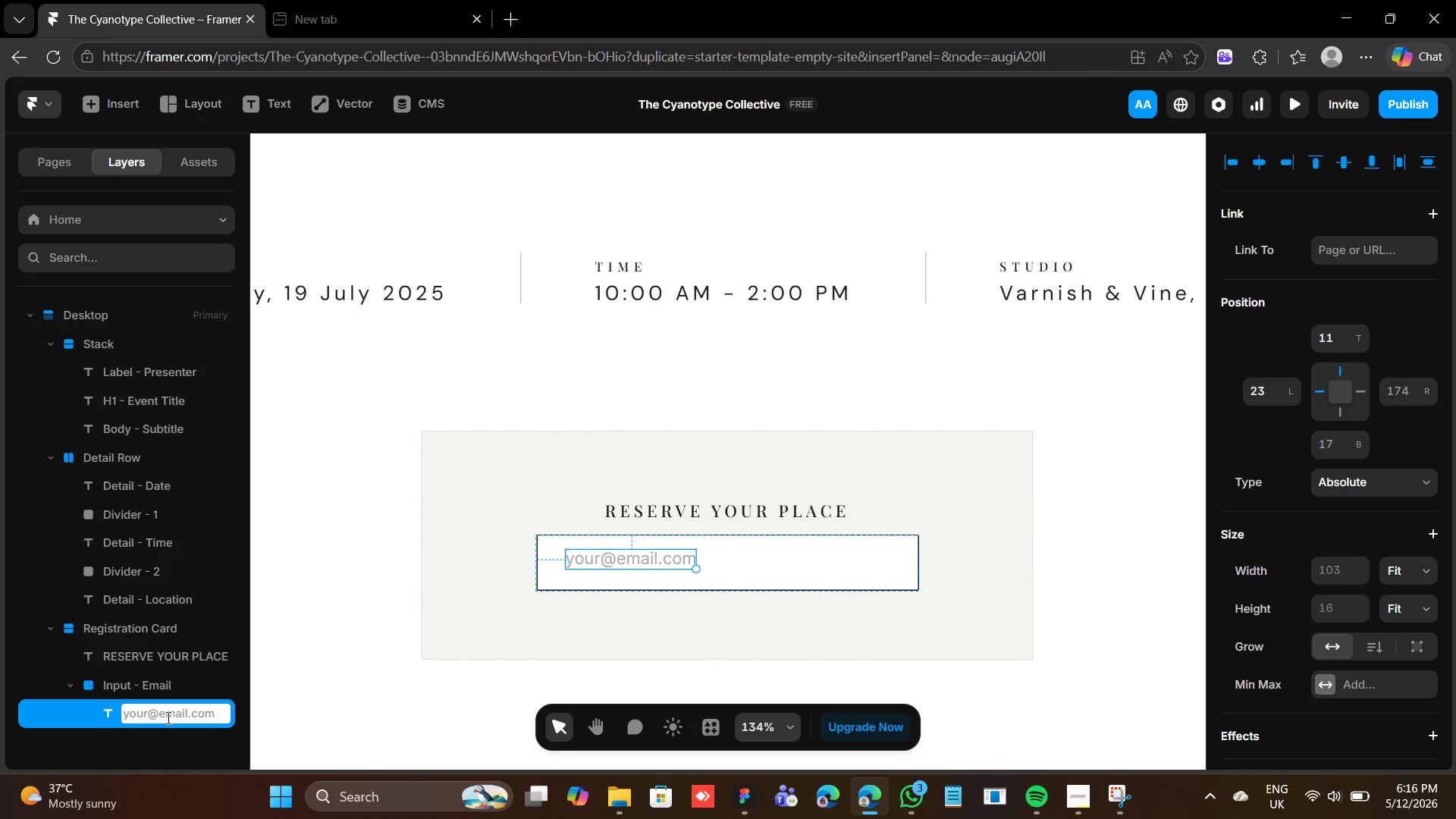 
type(Place)
 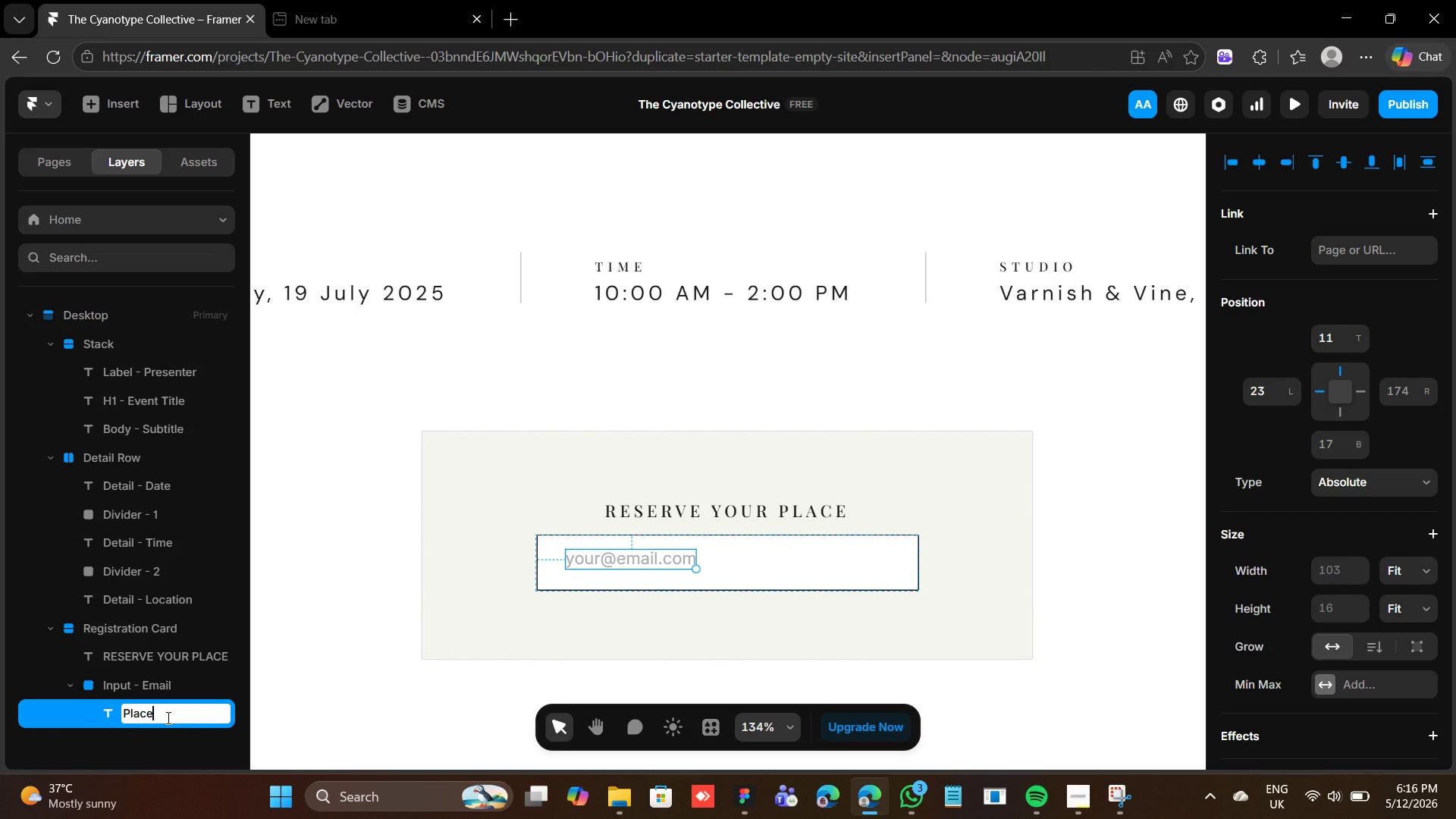 
type(holder - Email)
 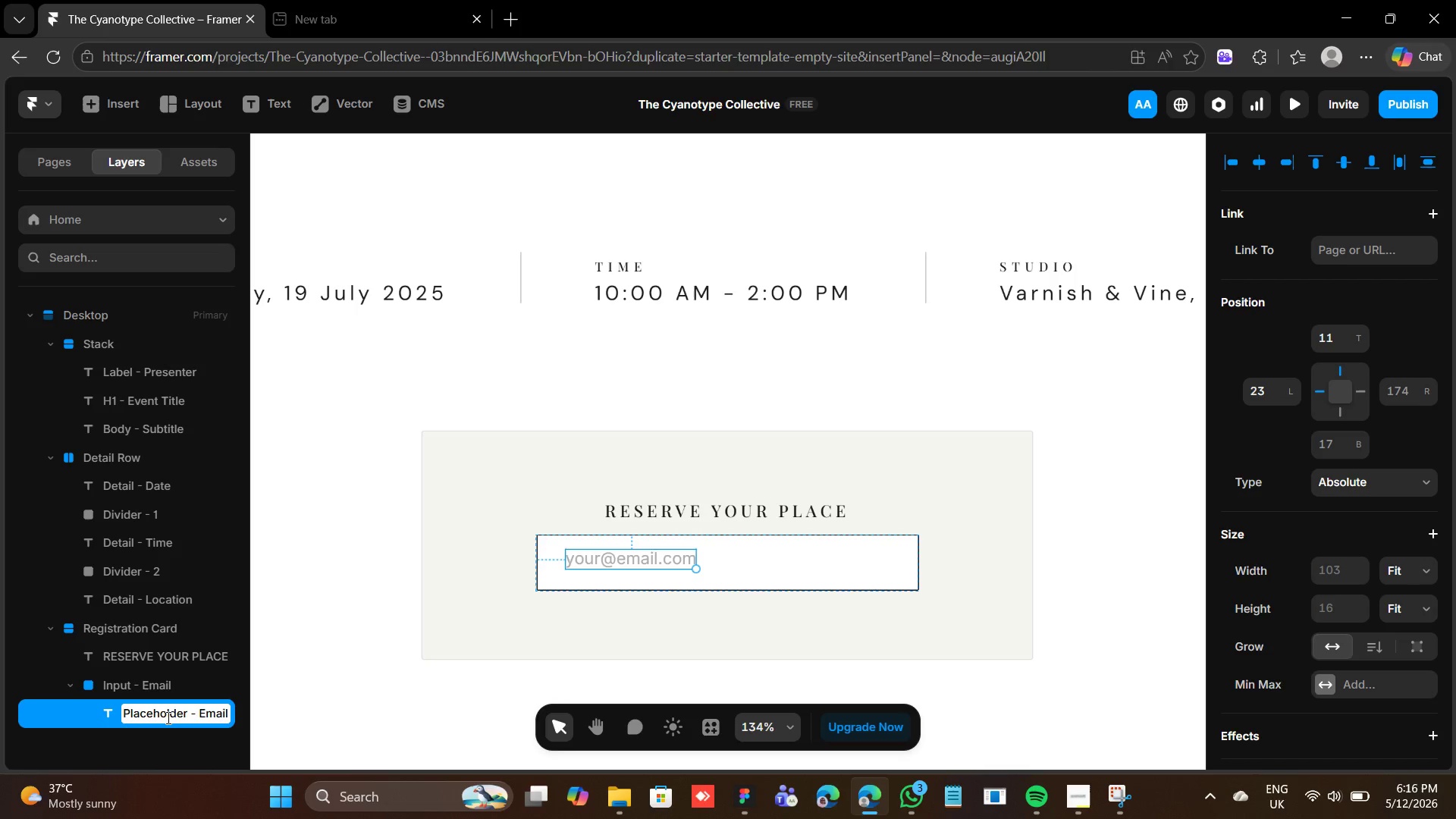 
key(Enter)
 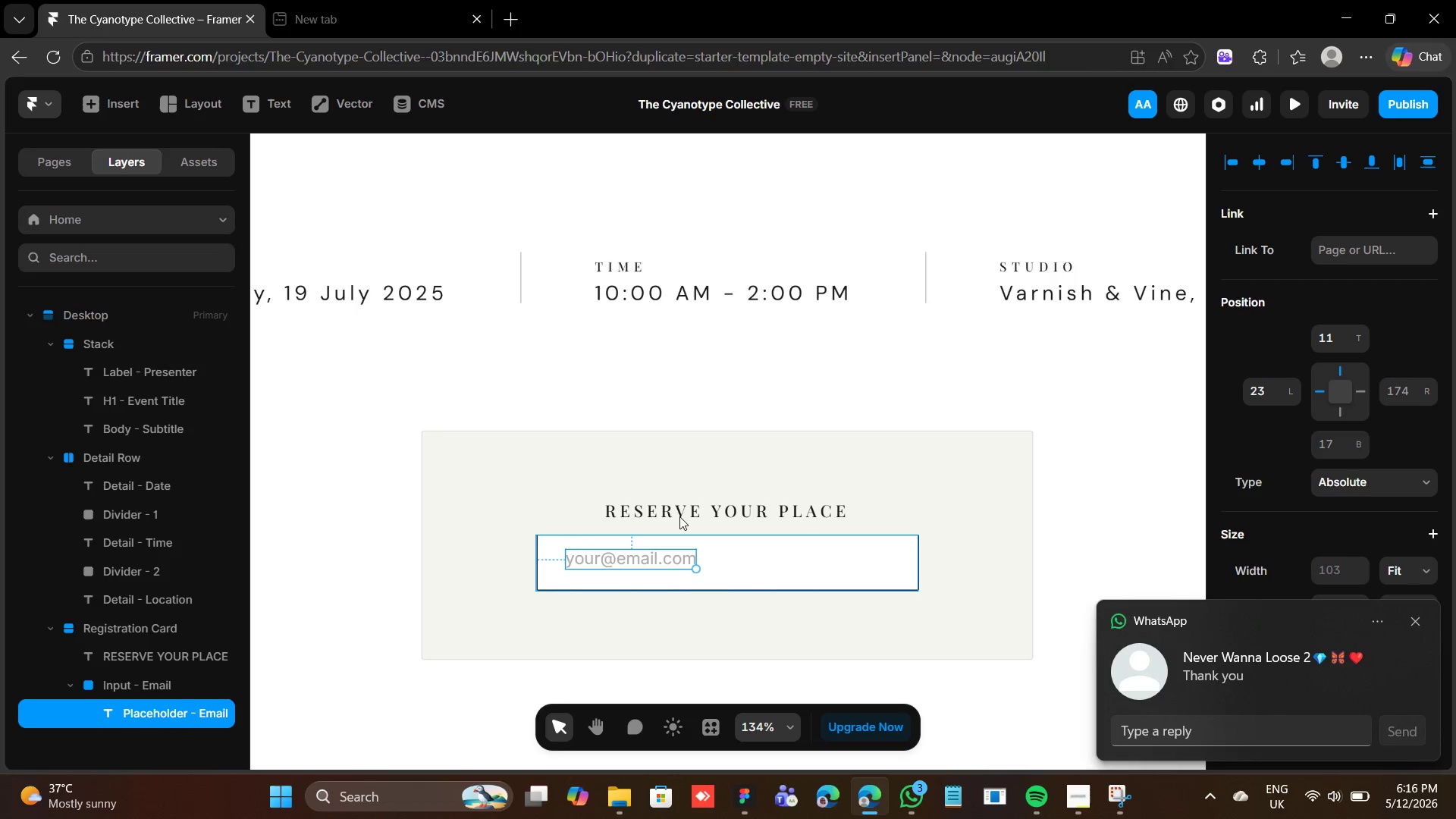 
left_click([764, 568])
 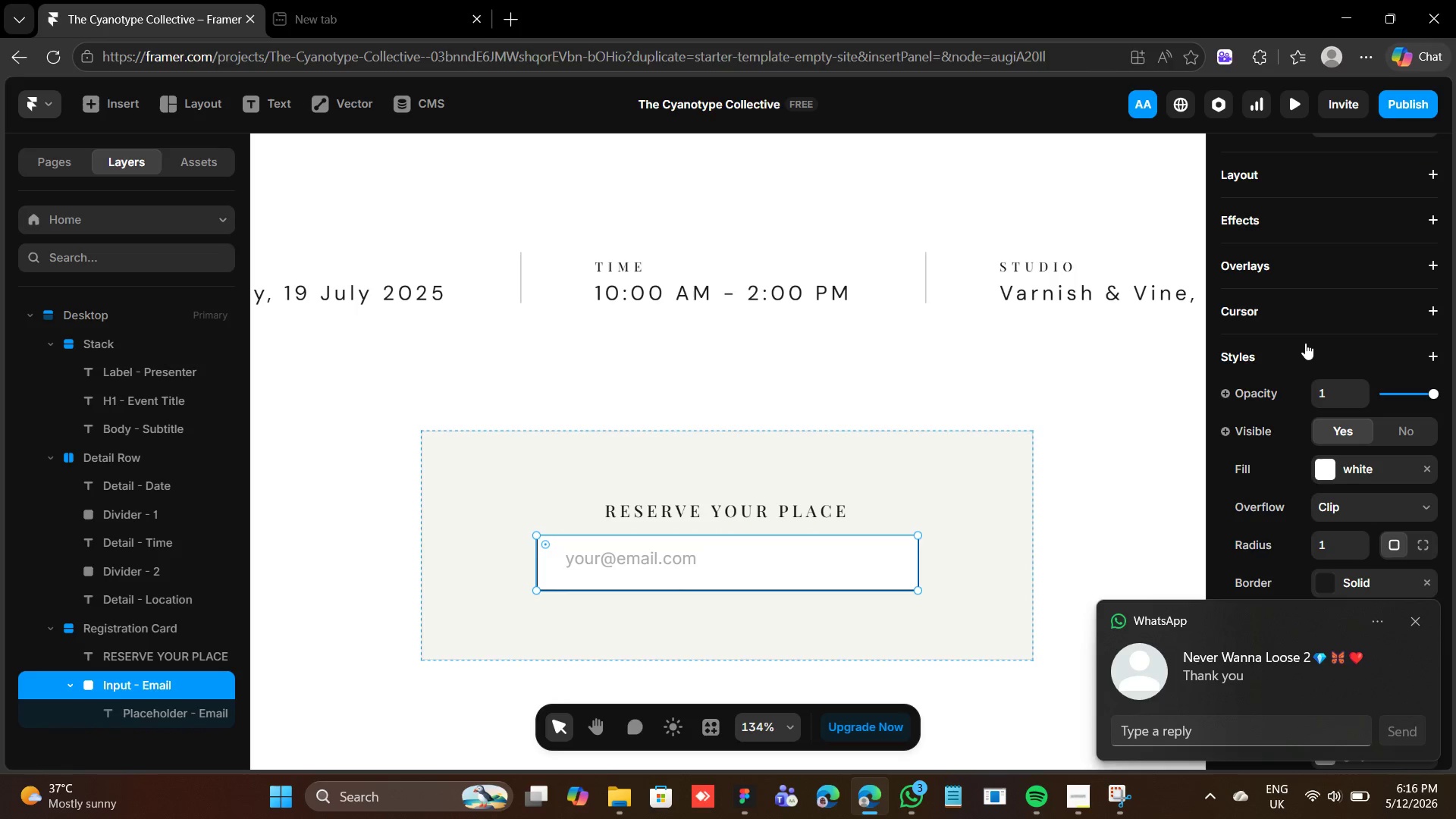 
scroll: coordinate [1307, 337], scroll_direction: up, amount: 13.0
 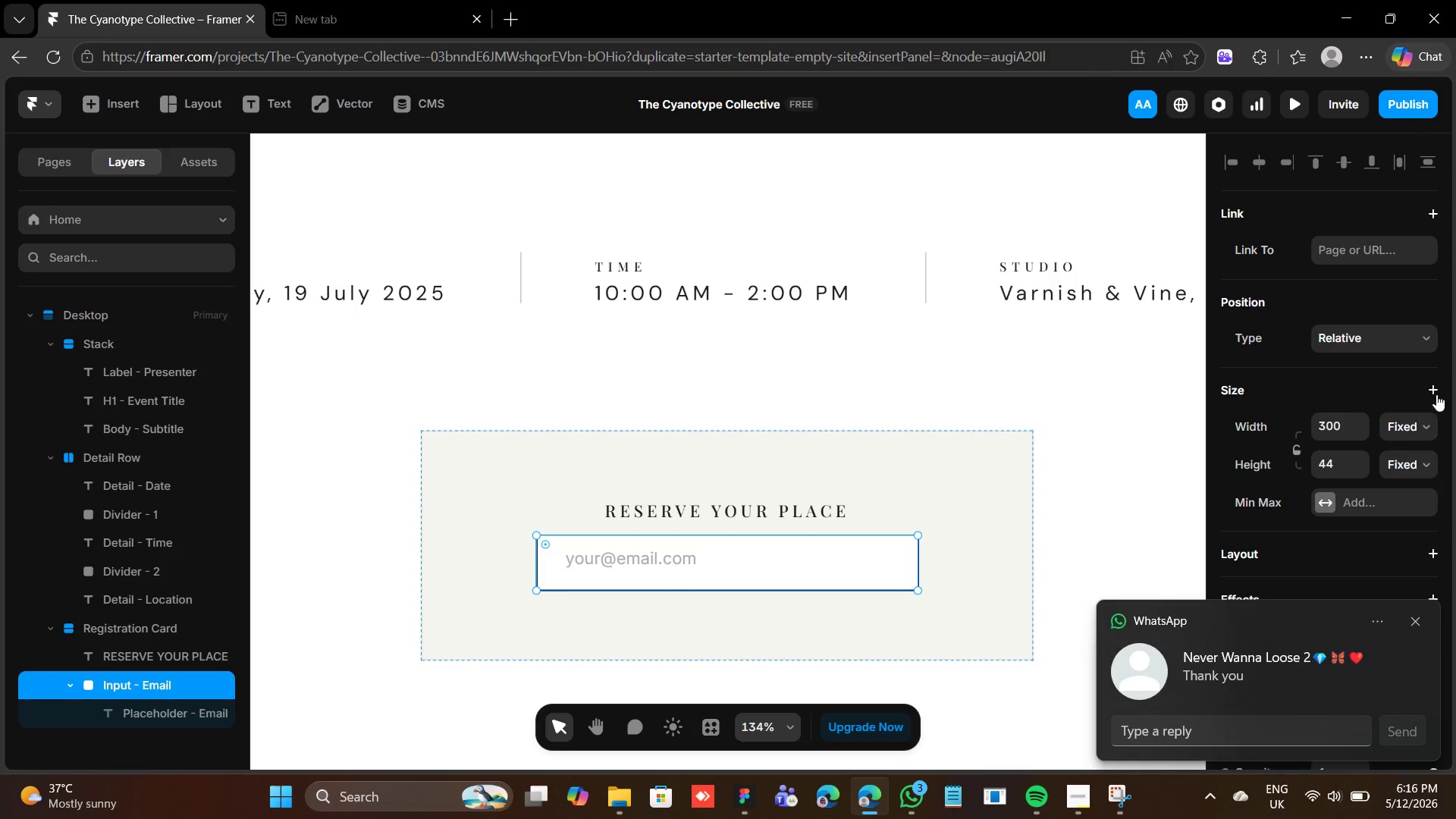 
left_click([1436, 392])
 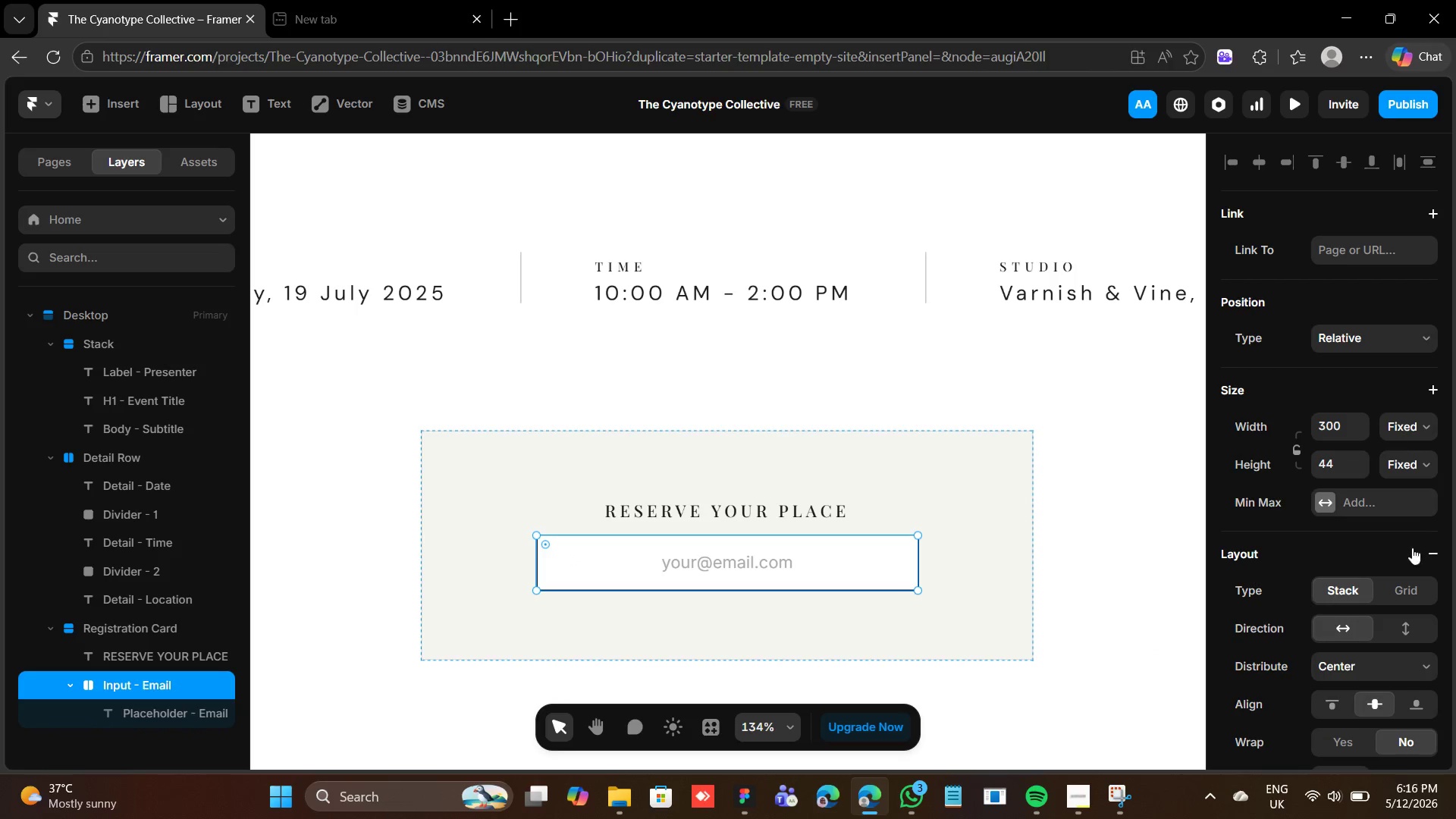 
scroll: coordinate [1321, 580], scroll_direction: down, amount: 3.0
 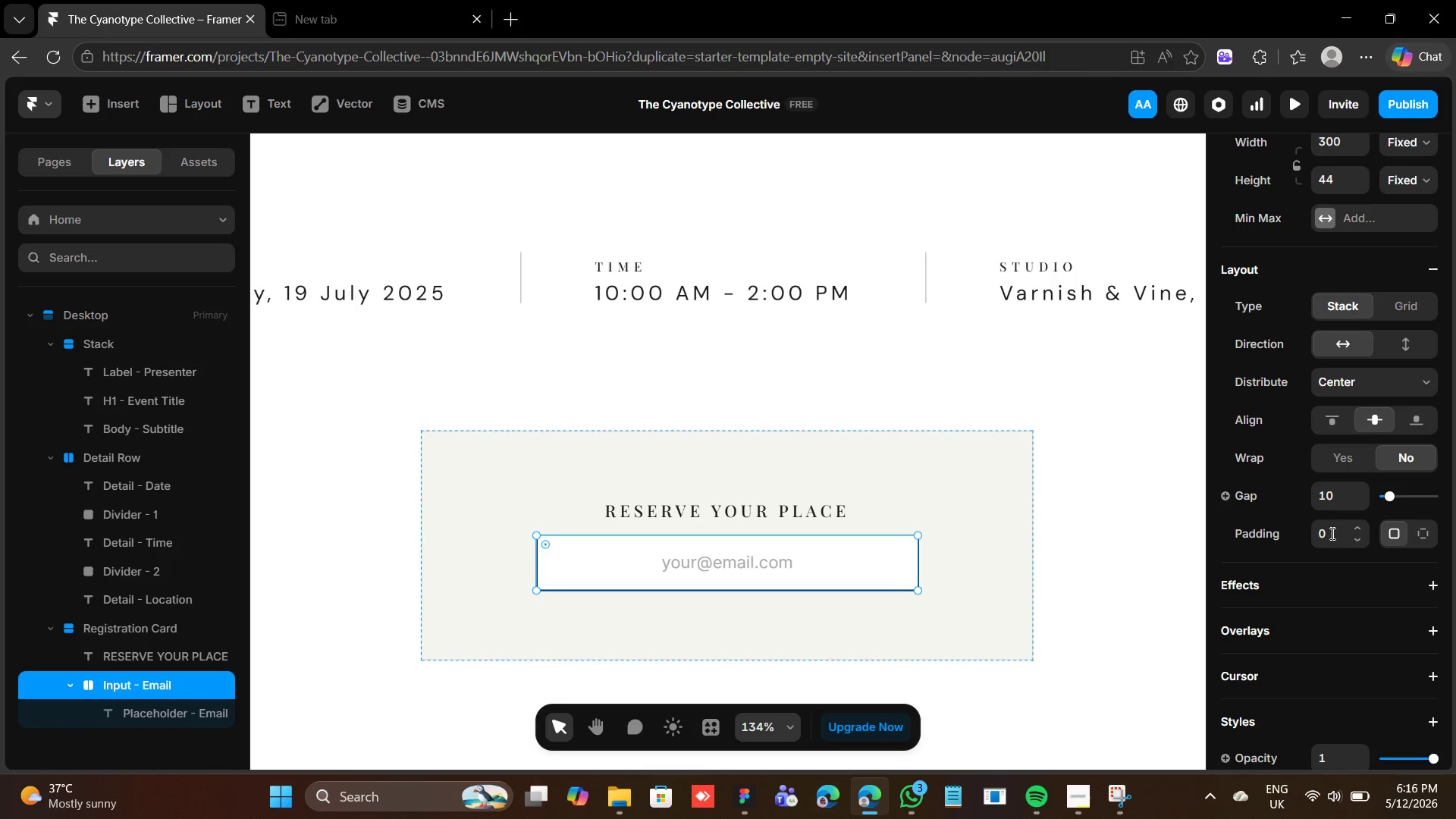 
left_click([1331, 533])
 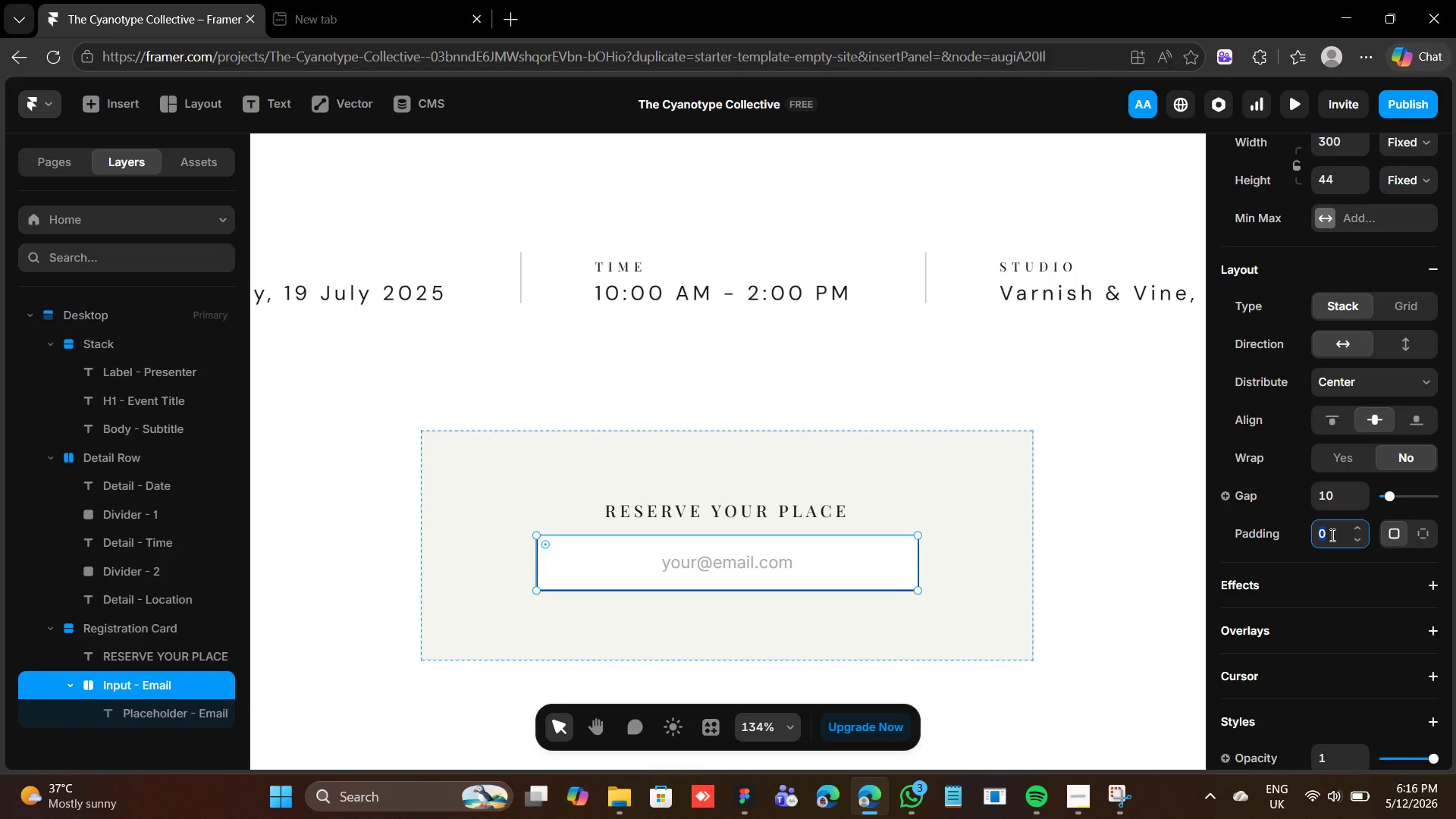 
type(16)
 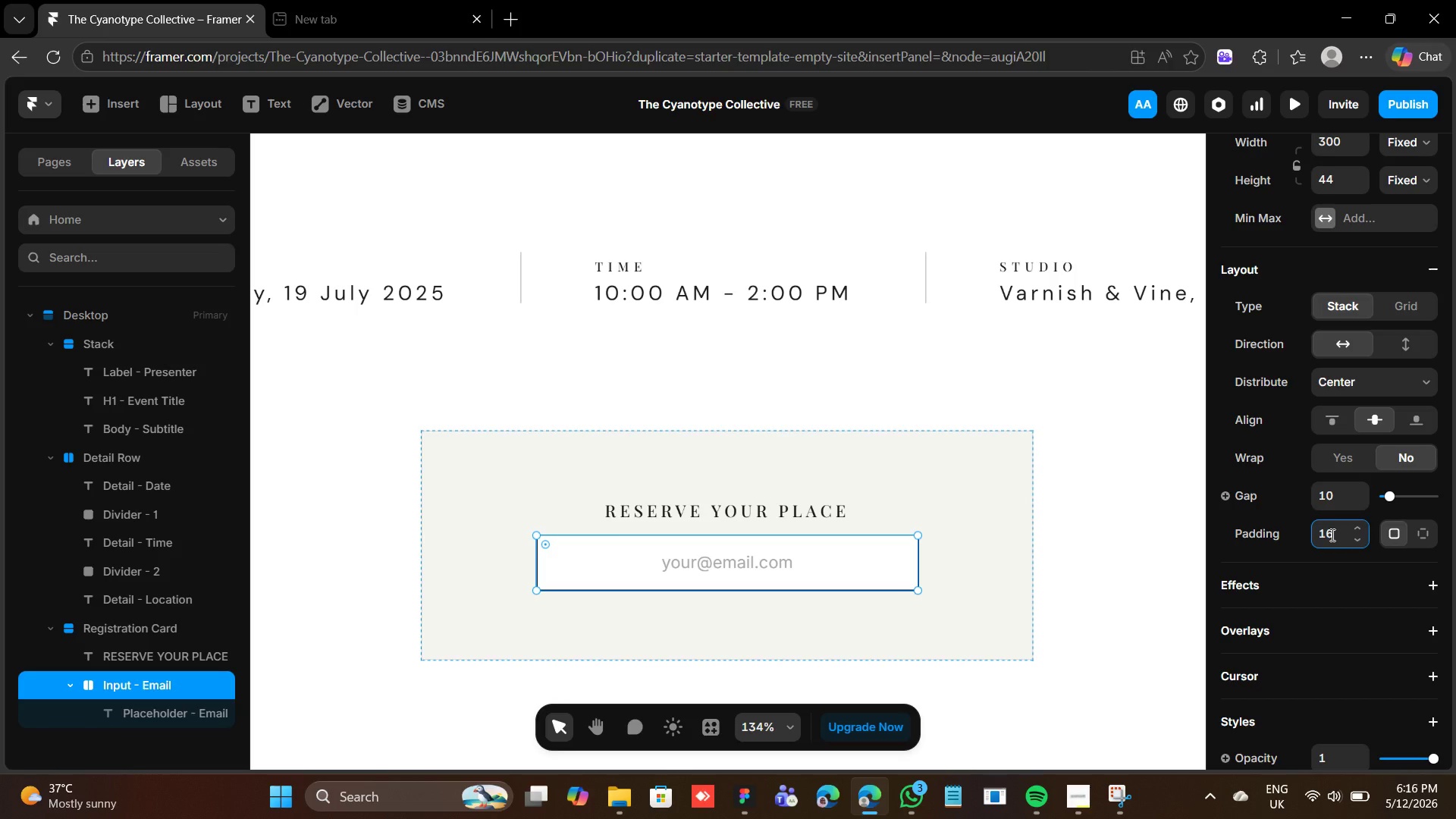 
key(Enter)
 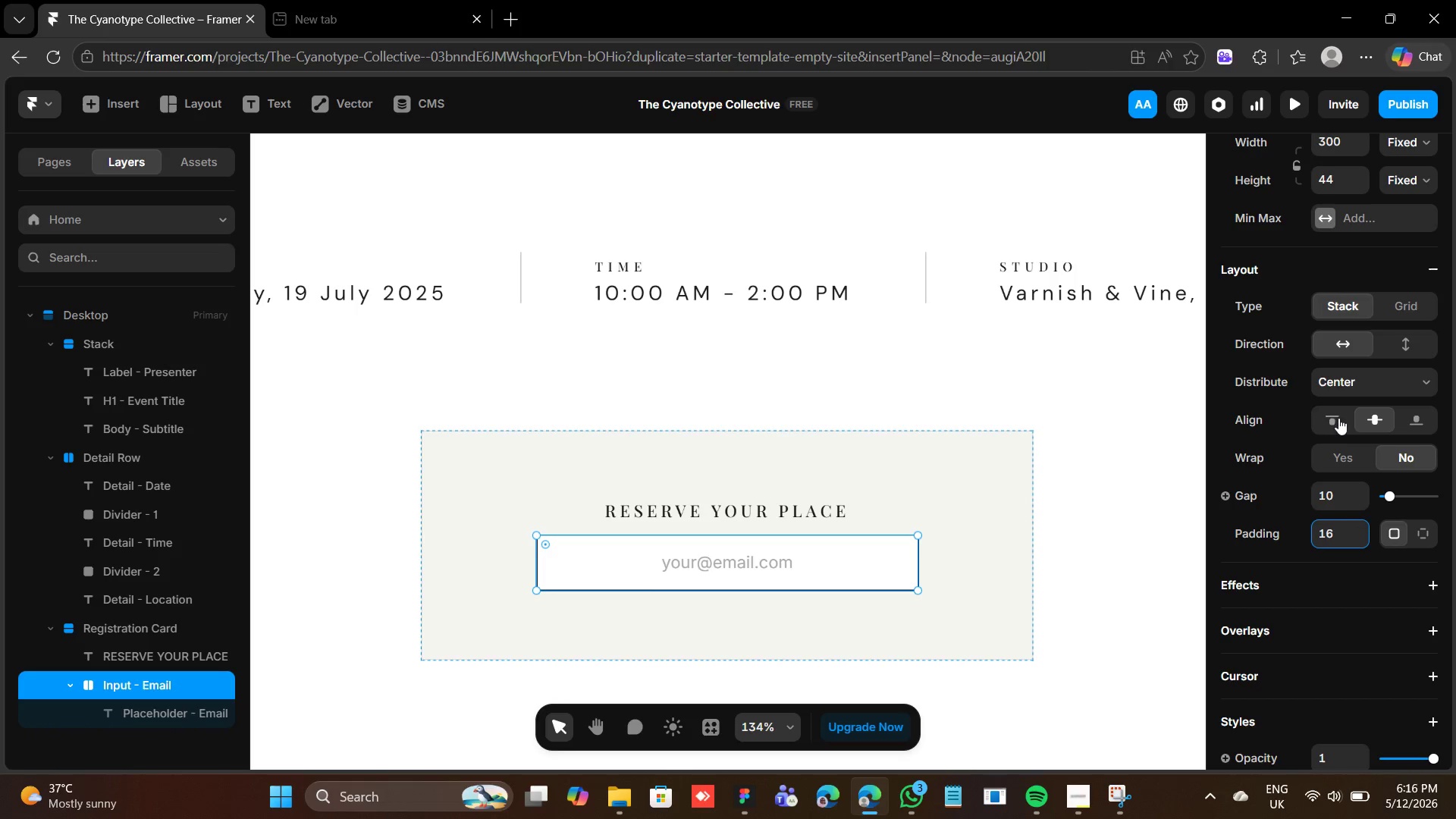 
scroll: coordinate [1339, 411], scroll_direction: down, amount: 2.0
 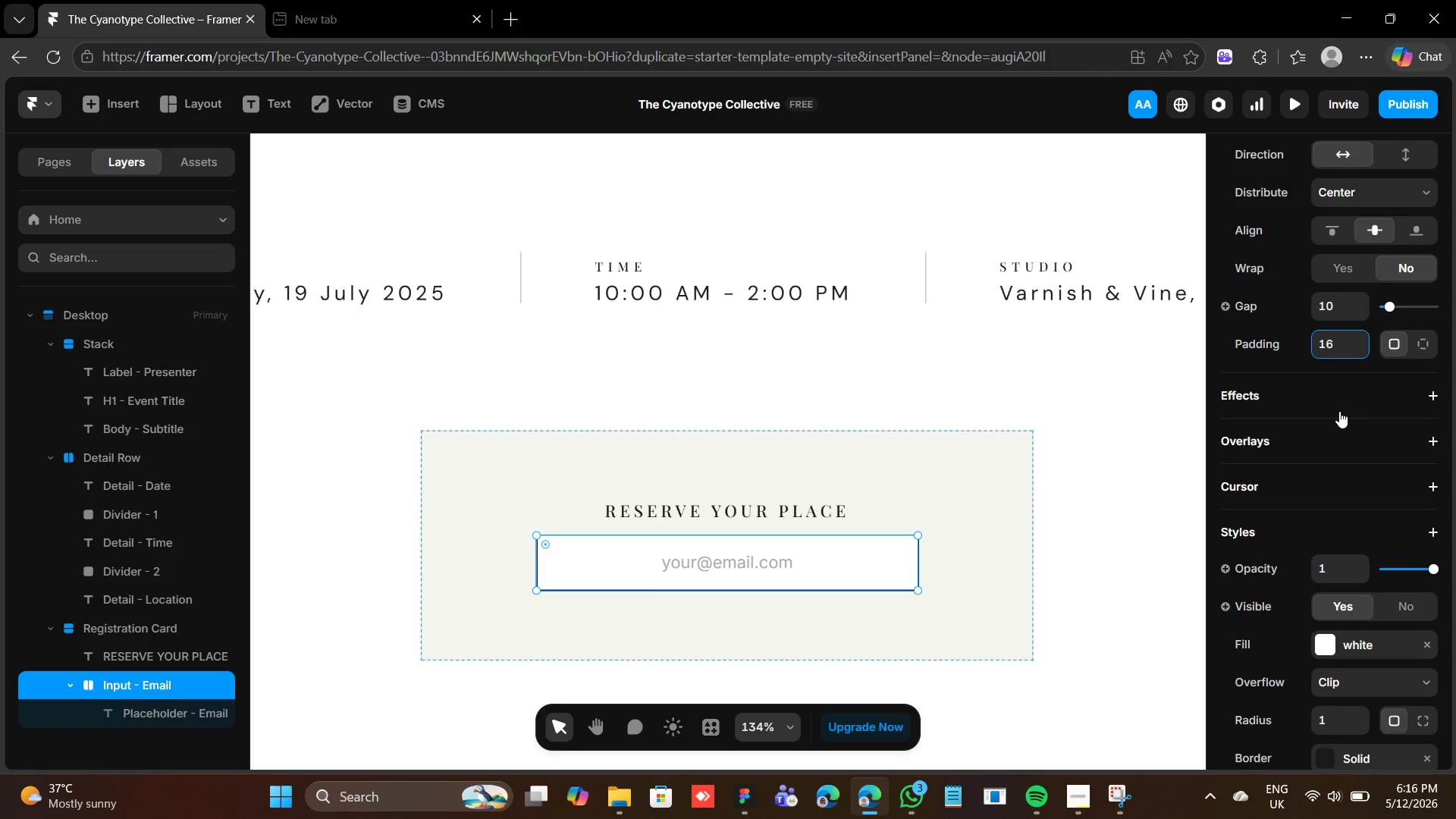 
scroll: coordinate [1339, 411], scroll_direction: up, amount: 4.0
 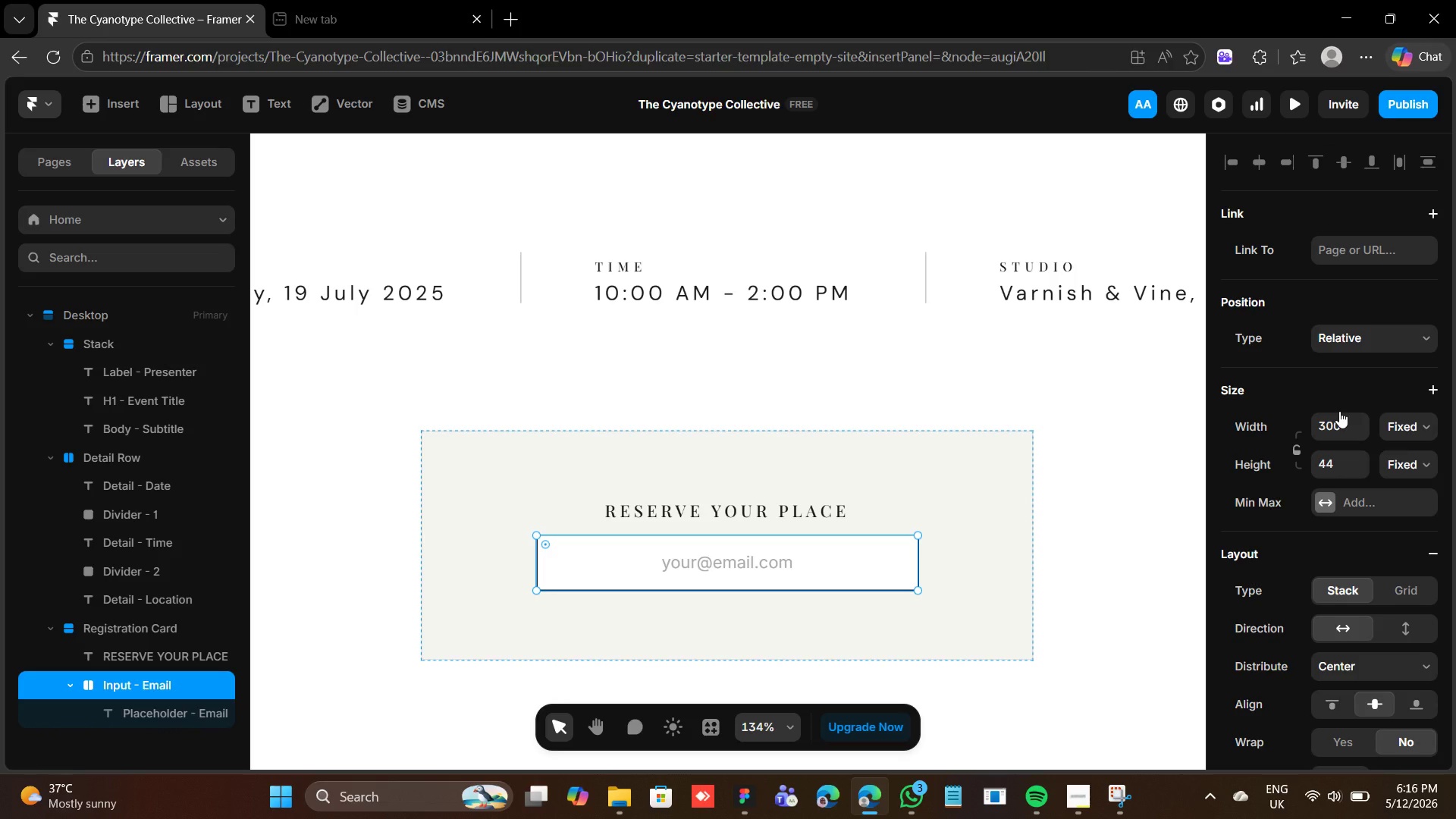 
scroll: coordinate [1339, 411], scroll_direction: down, amount: 1.0
 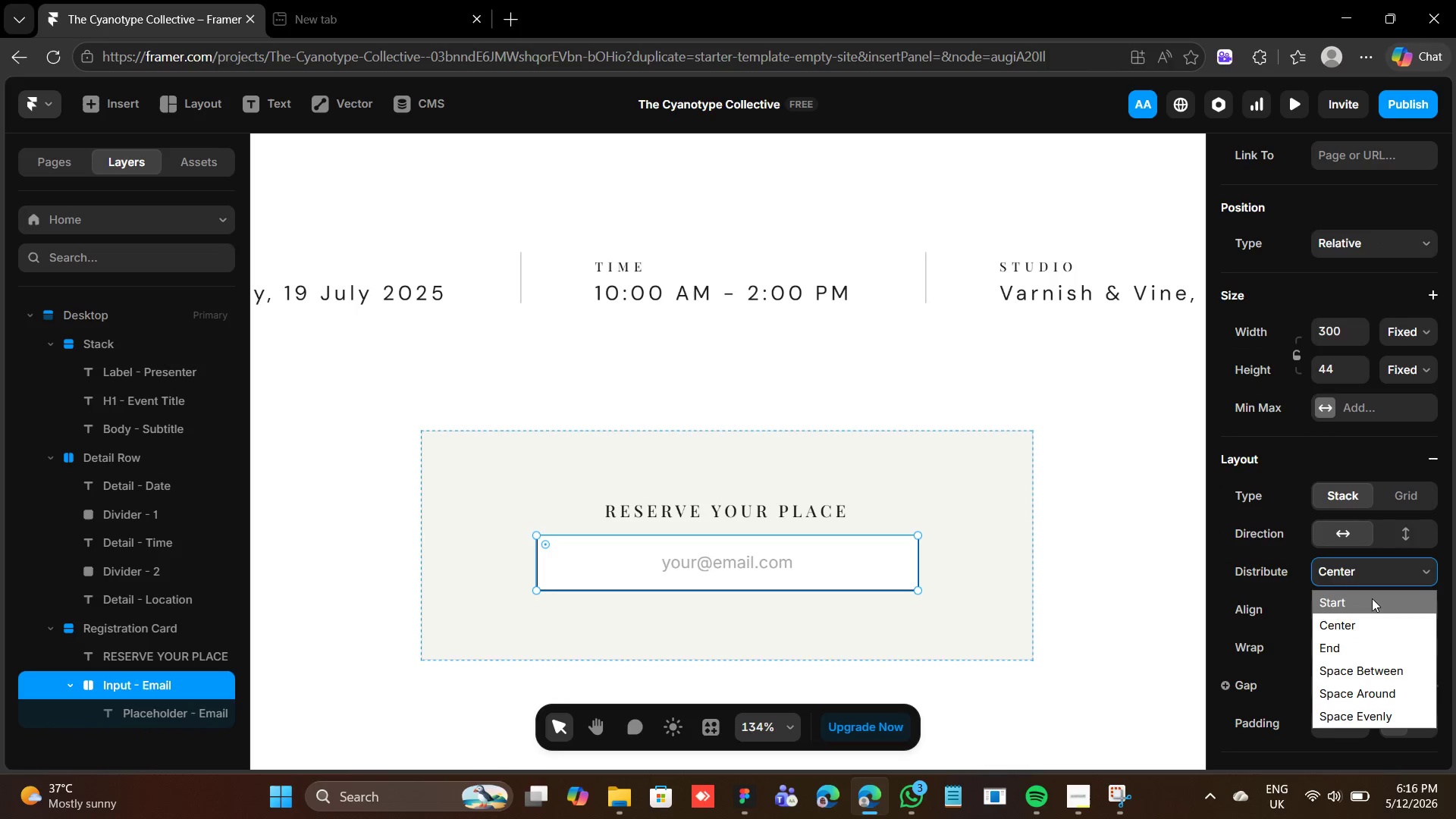 
left_click([1367, 601])
 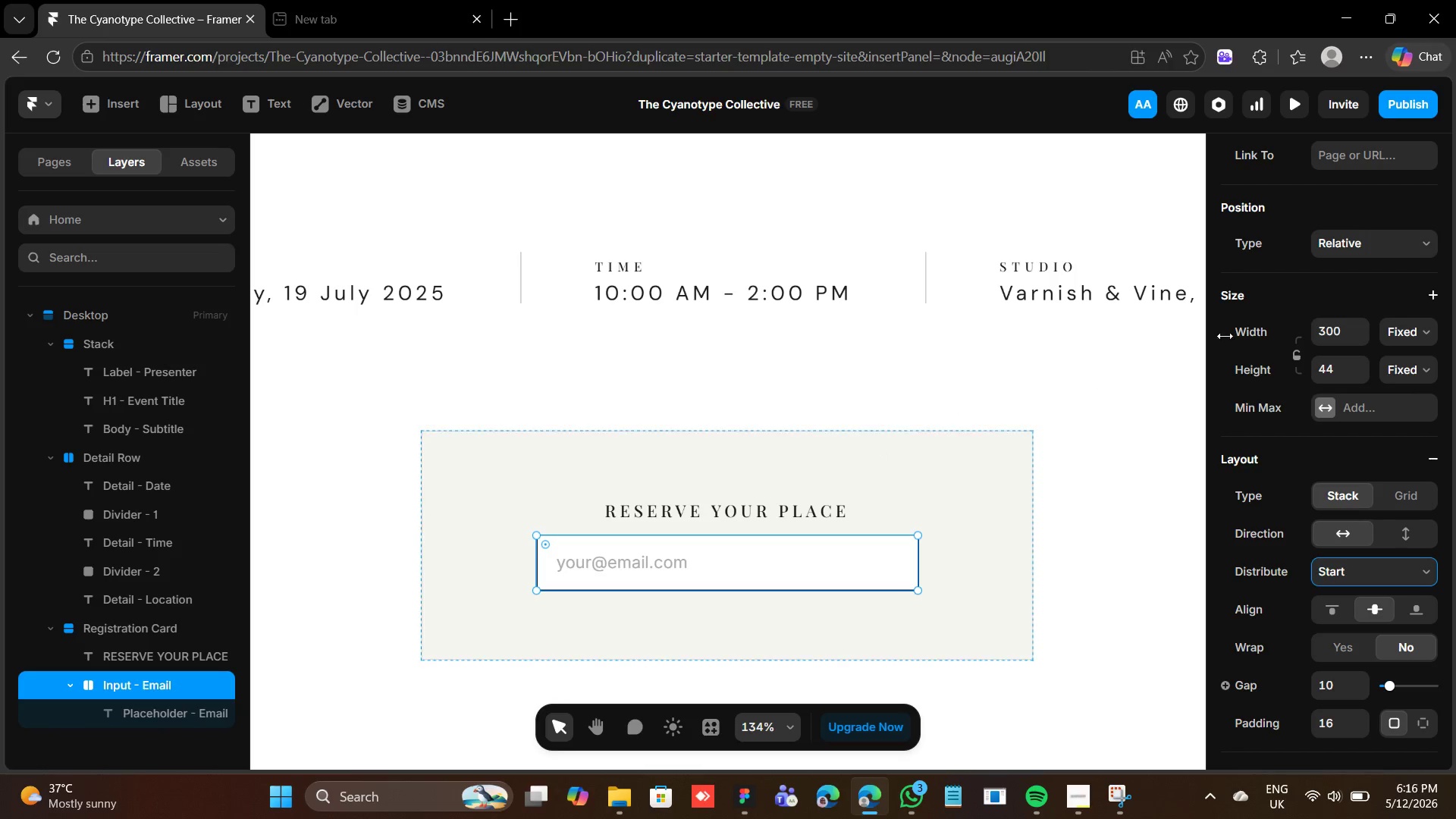 
left_click([1420, 320])
 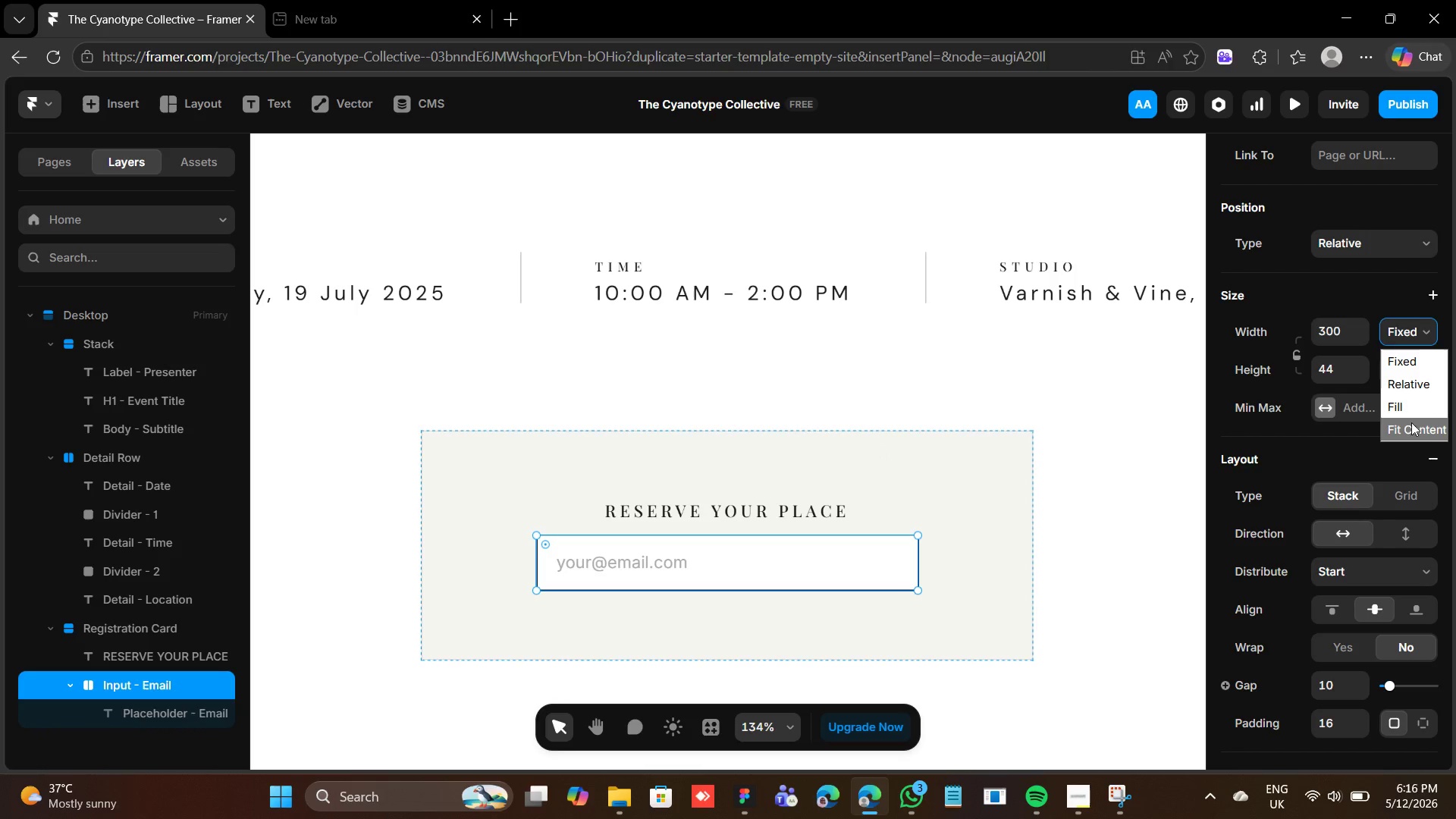 
left_click([1410, 428])
 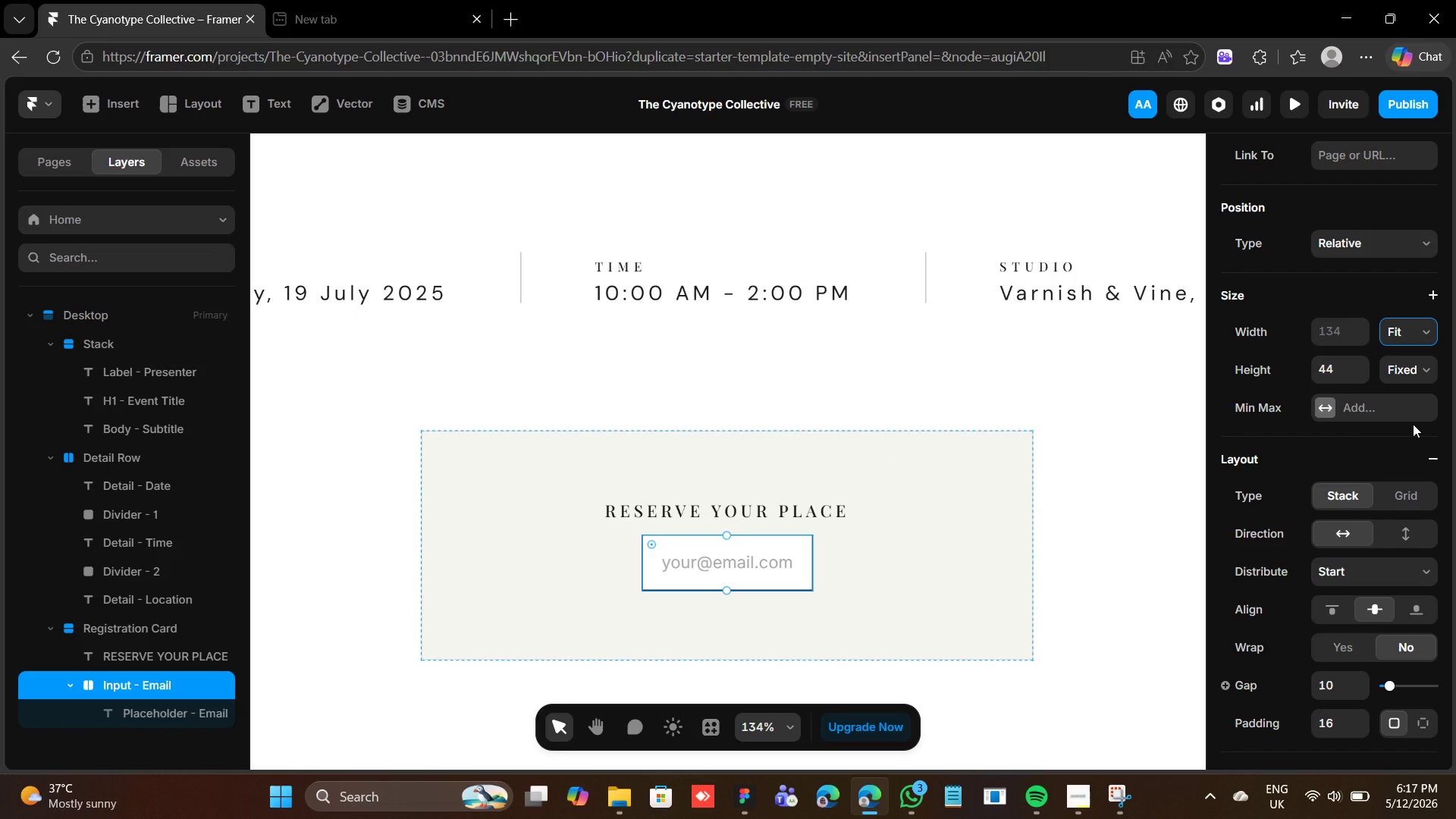 
key(Control+Z)
 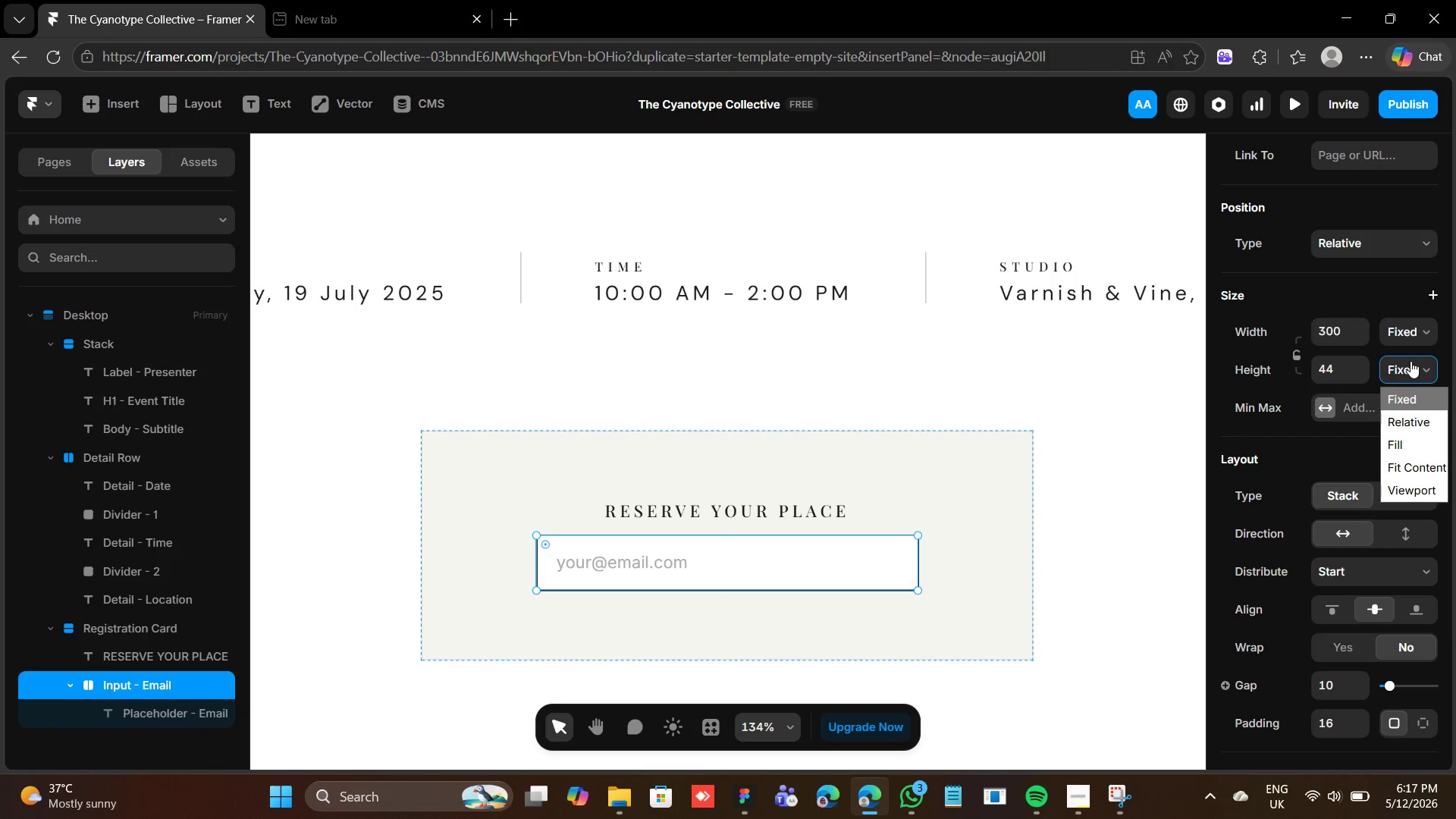 
left_click([1414, 466])
 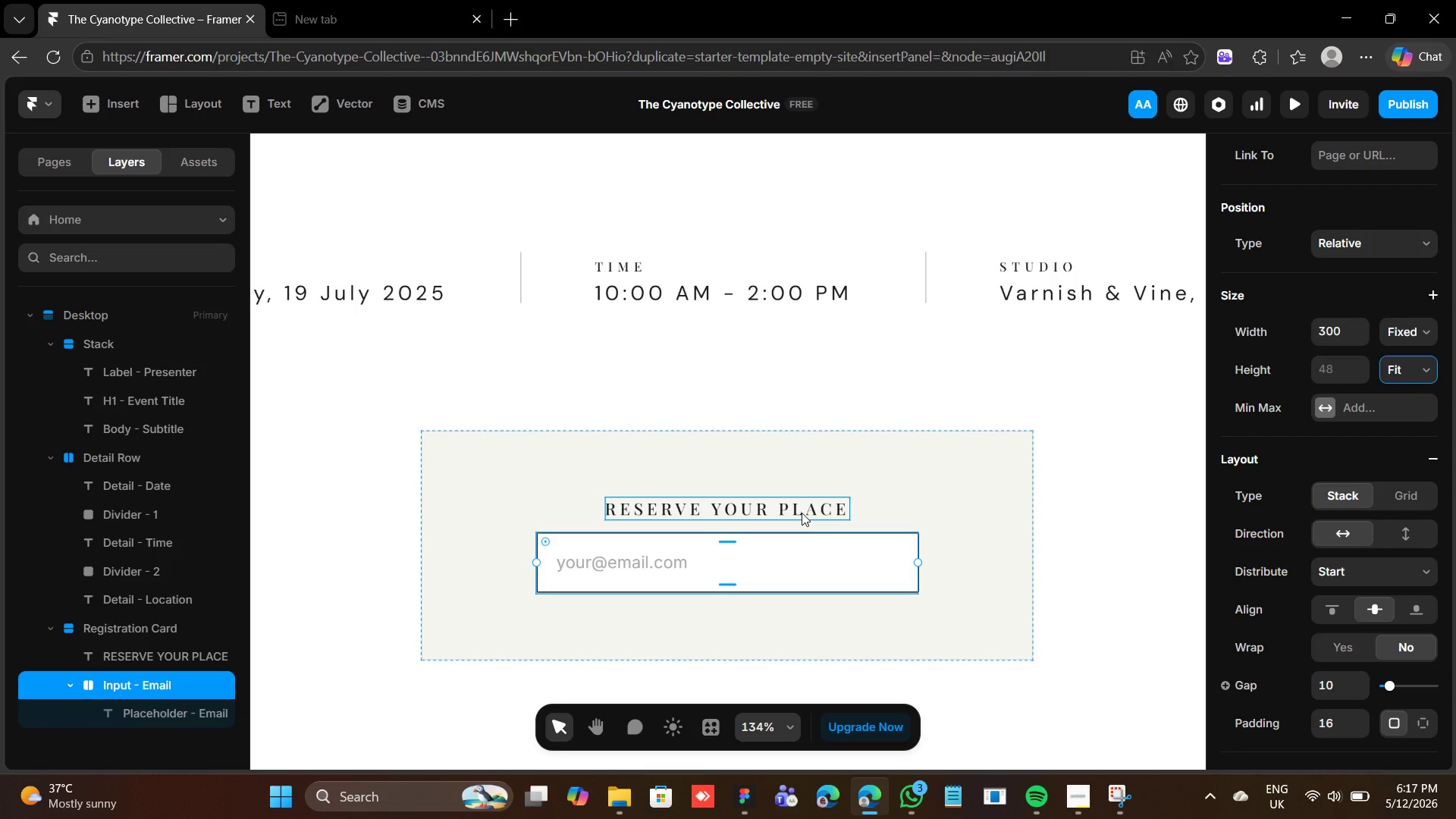 
wait(34.16)
 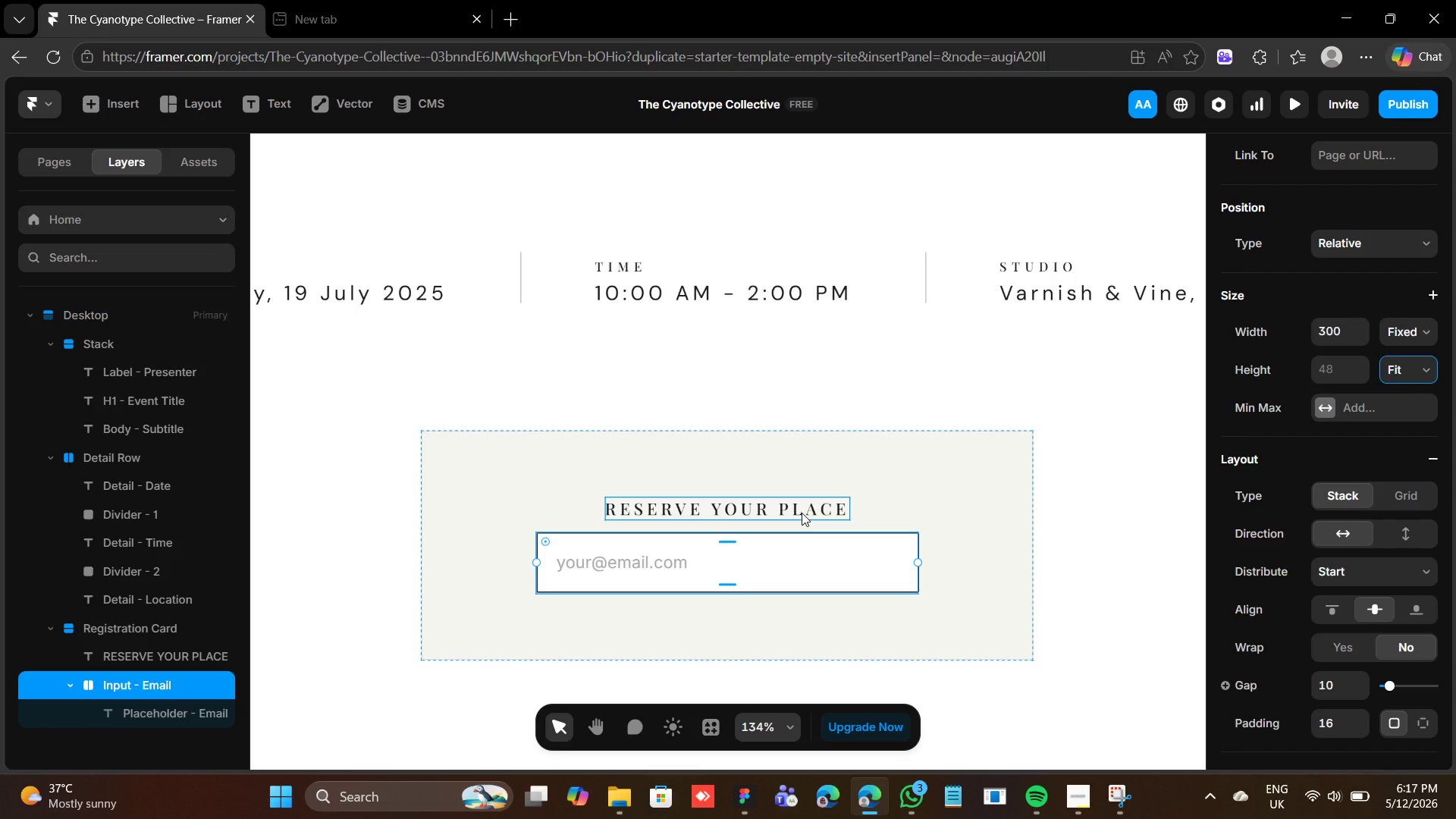 
key(F)
 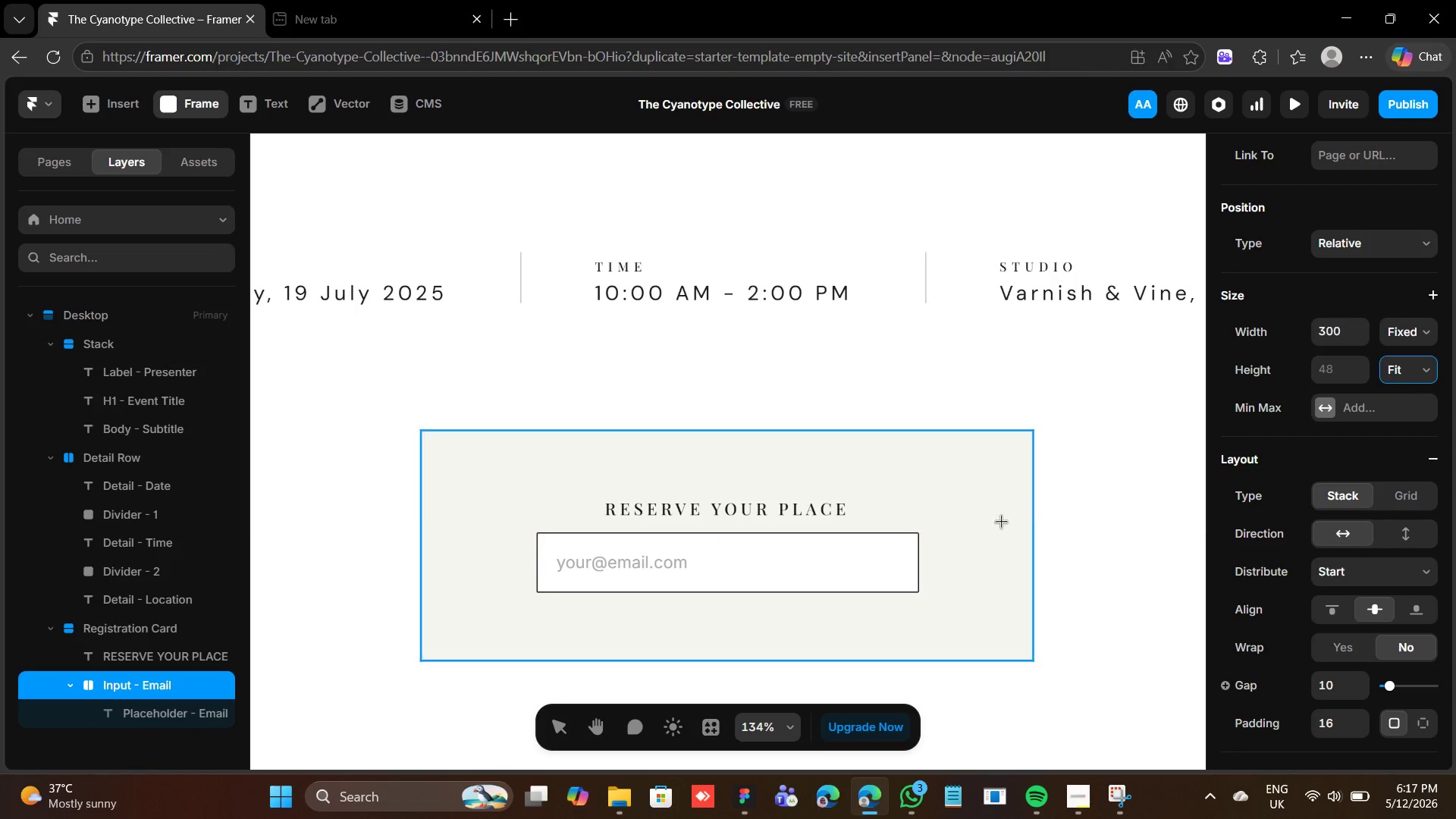 
left_click_drag(start_coordinate=[937, 533], to_coordinate=[987, 597])
 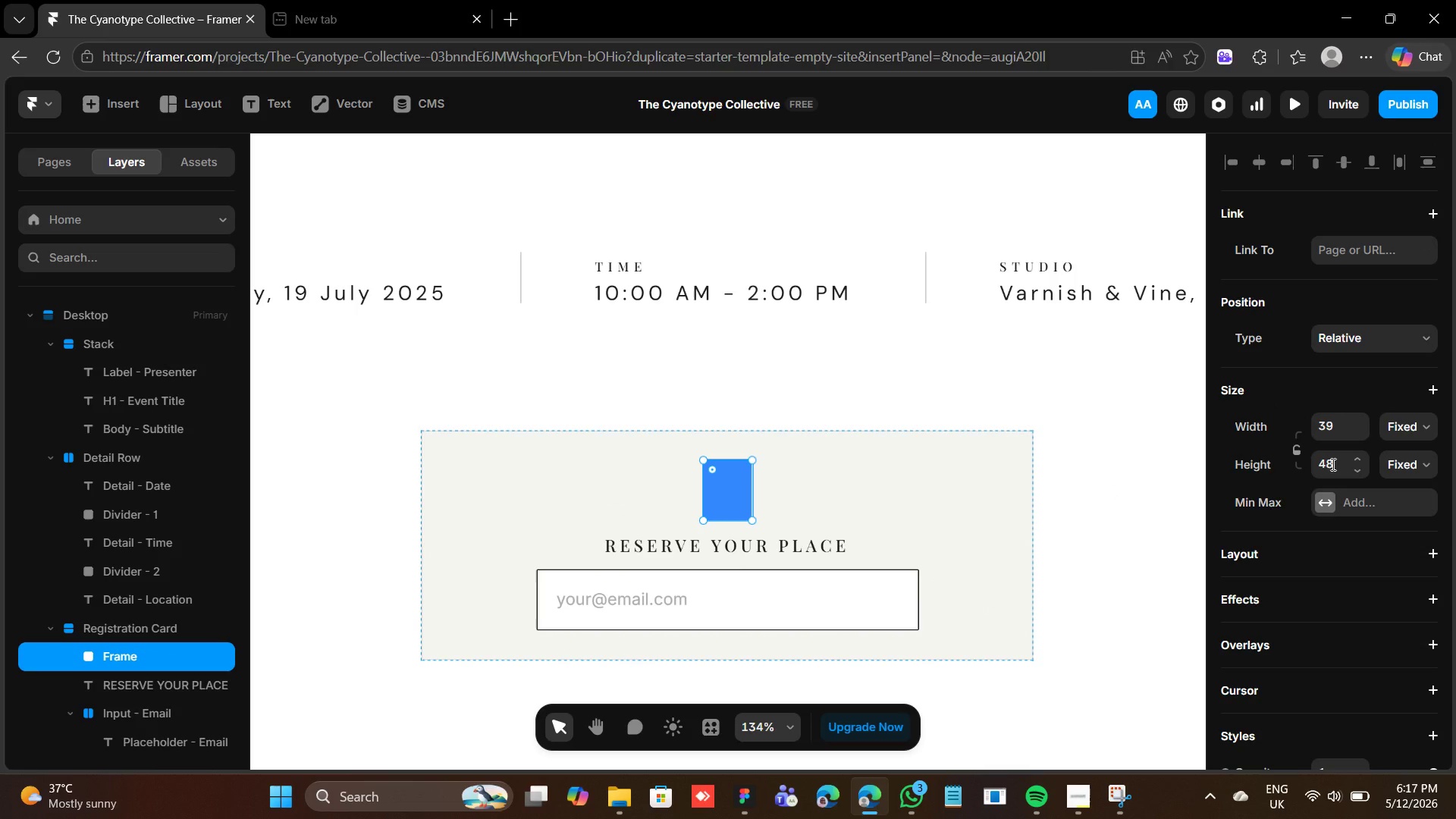 
left_click([1334, 425])
 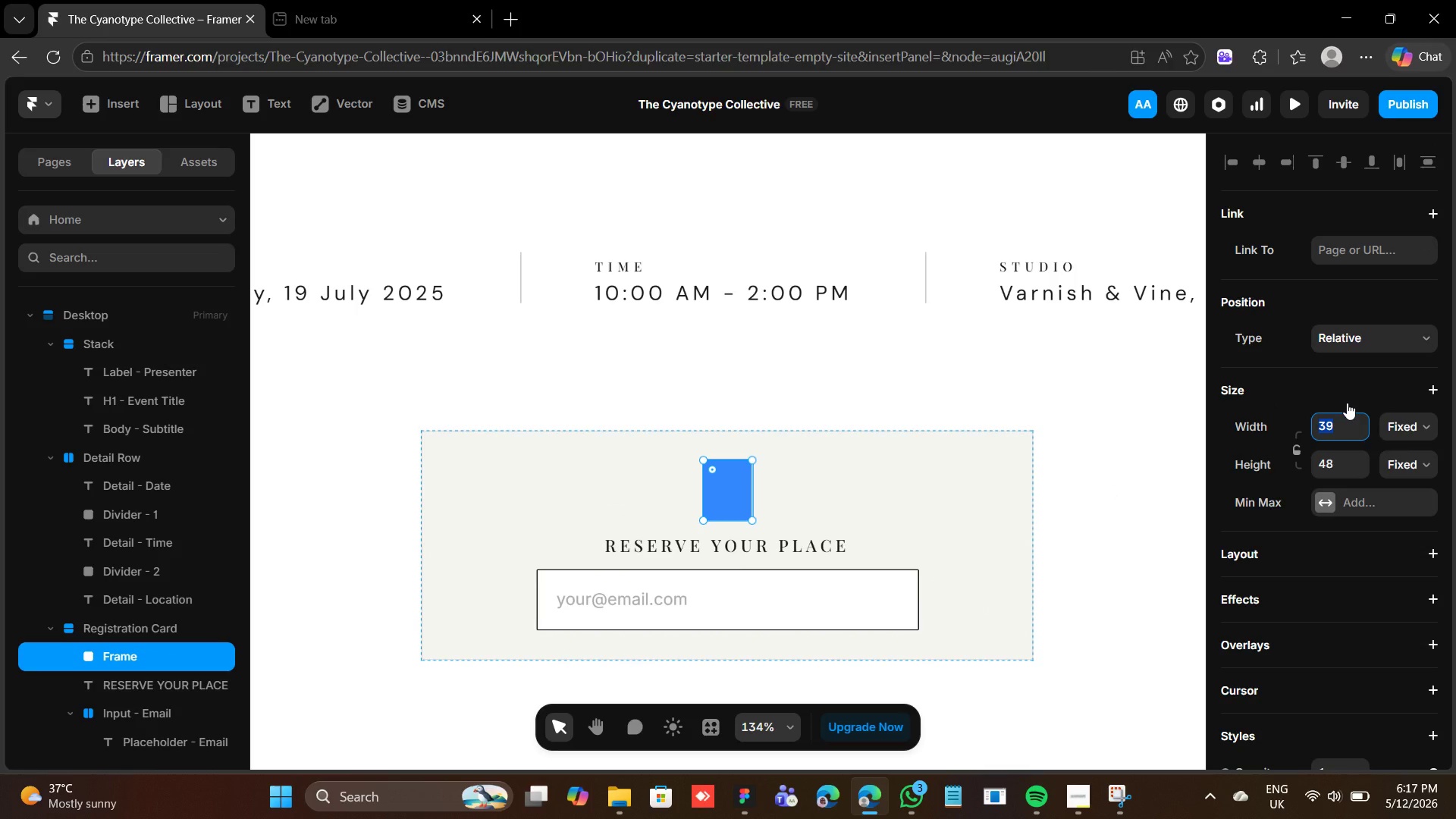 
type(140)
 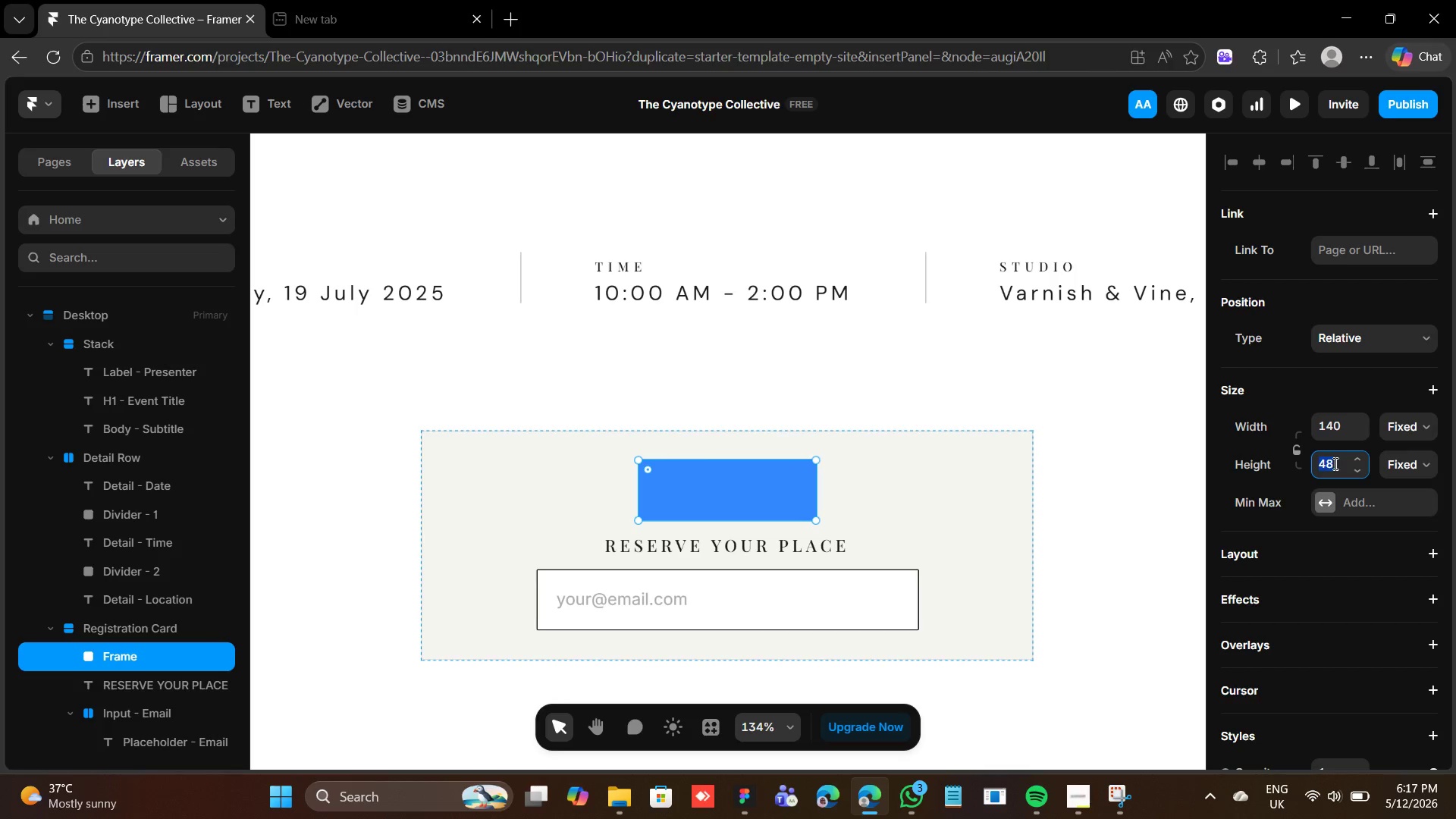 
type(44)
 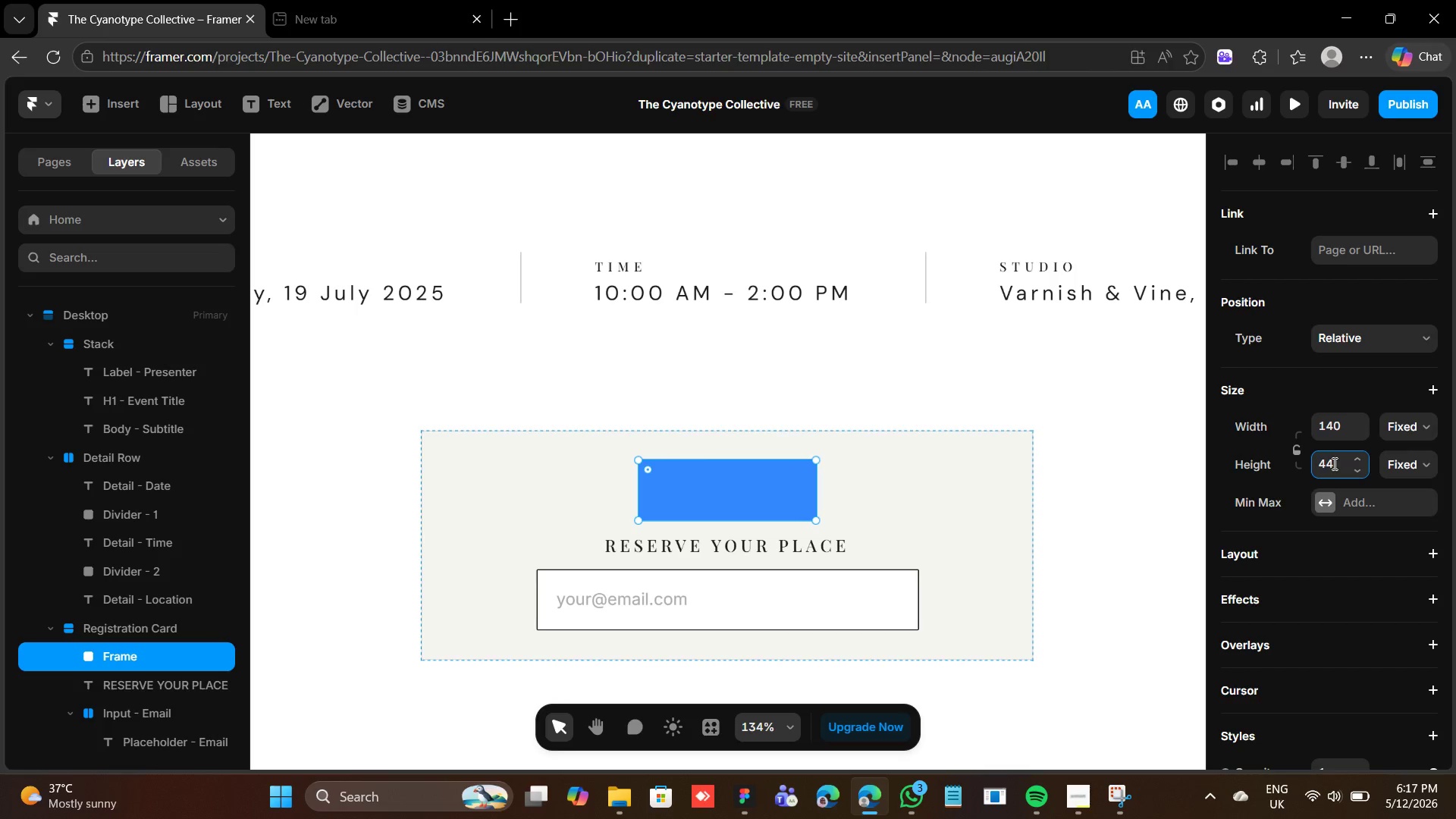 
key(Enter)
 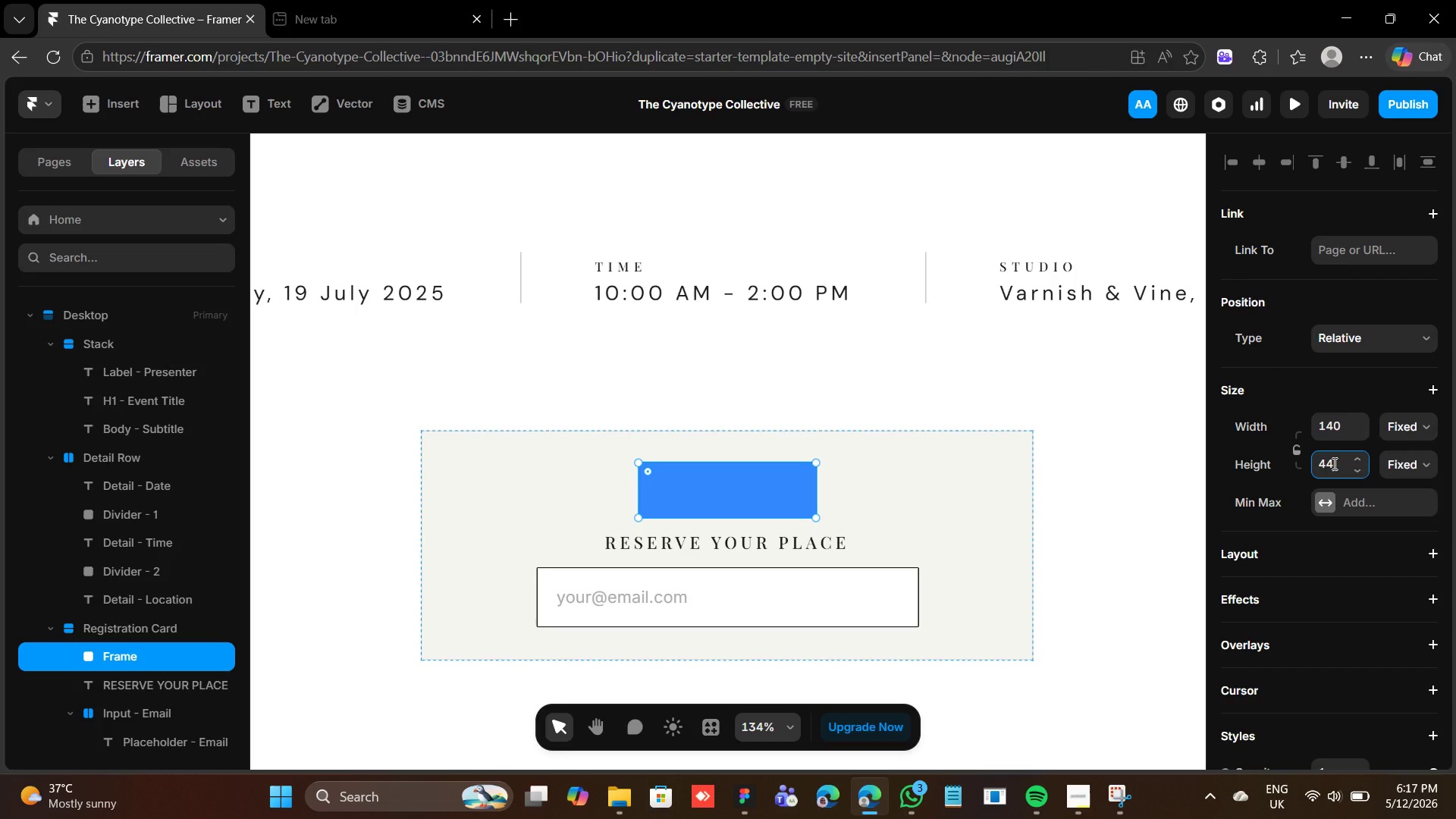 
key(ArrowDown)
 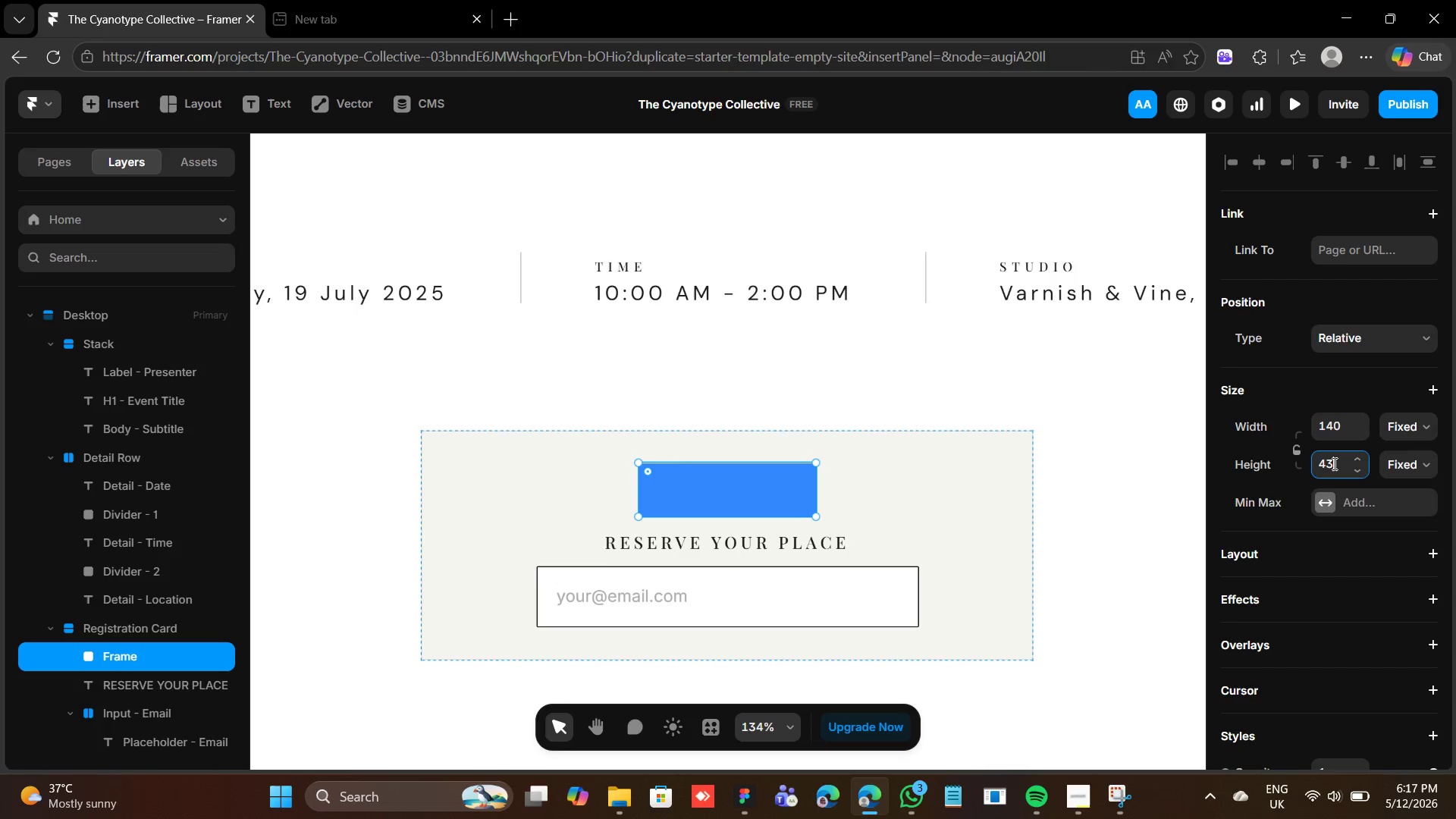 
key(ArrowDown)
 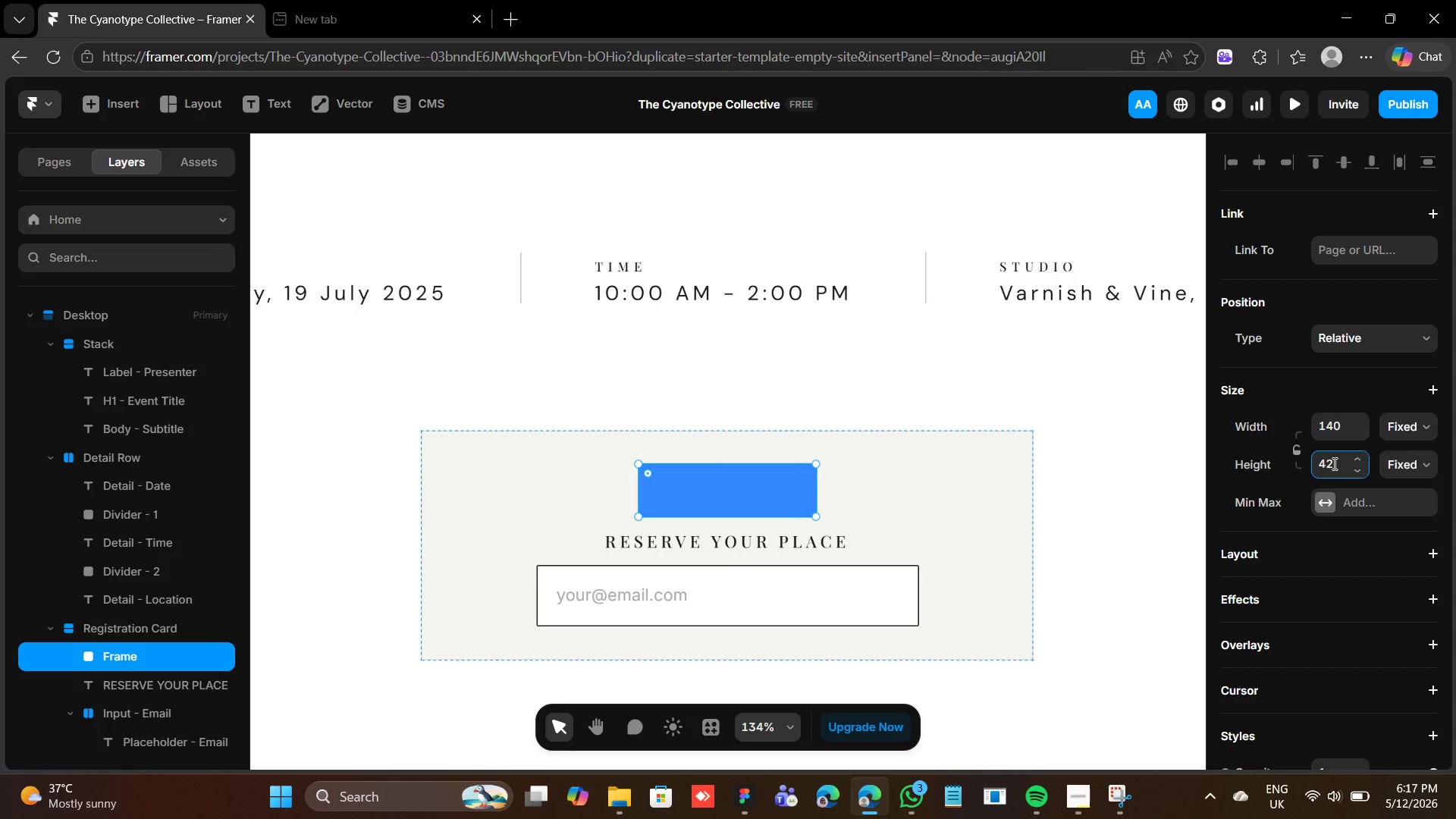 
key(ArrowUp)
 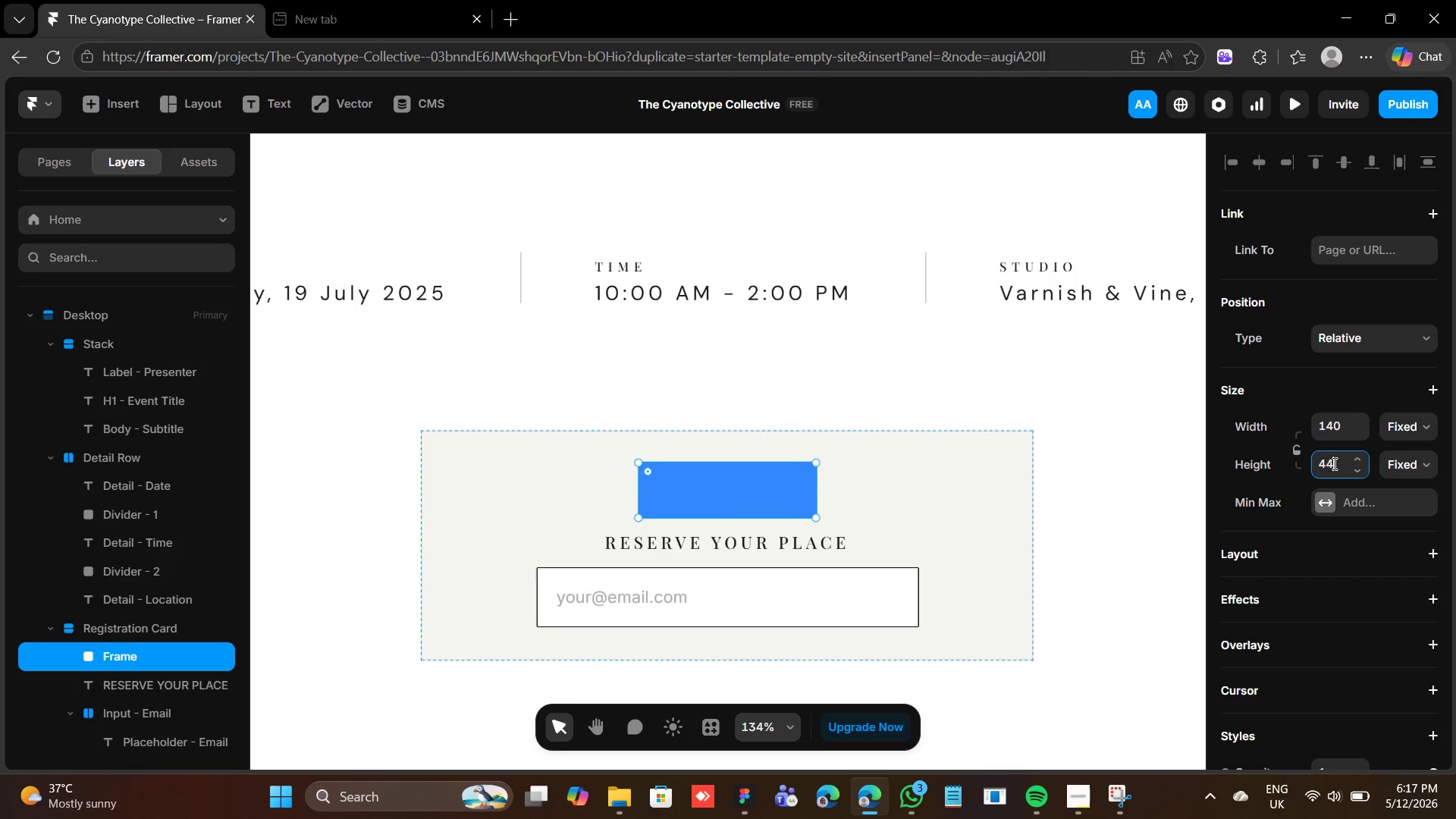 
key(ArrowUp)
 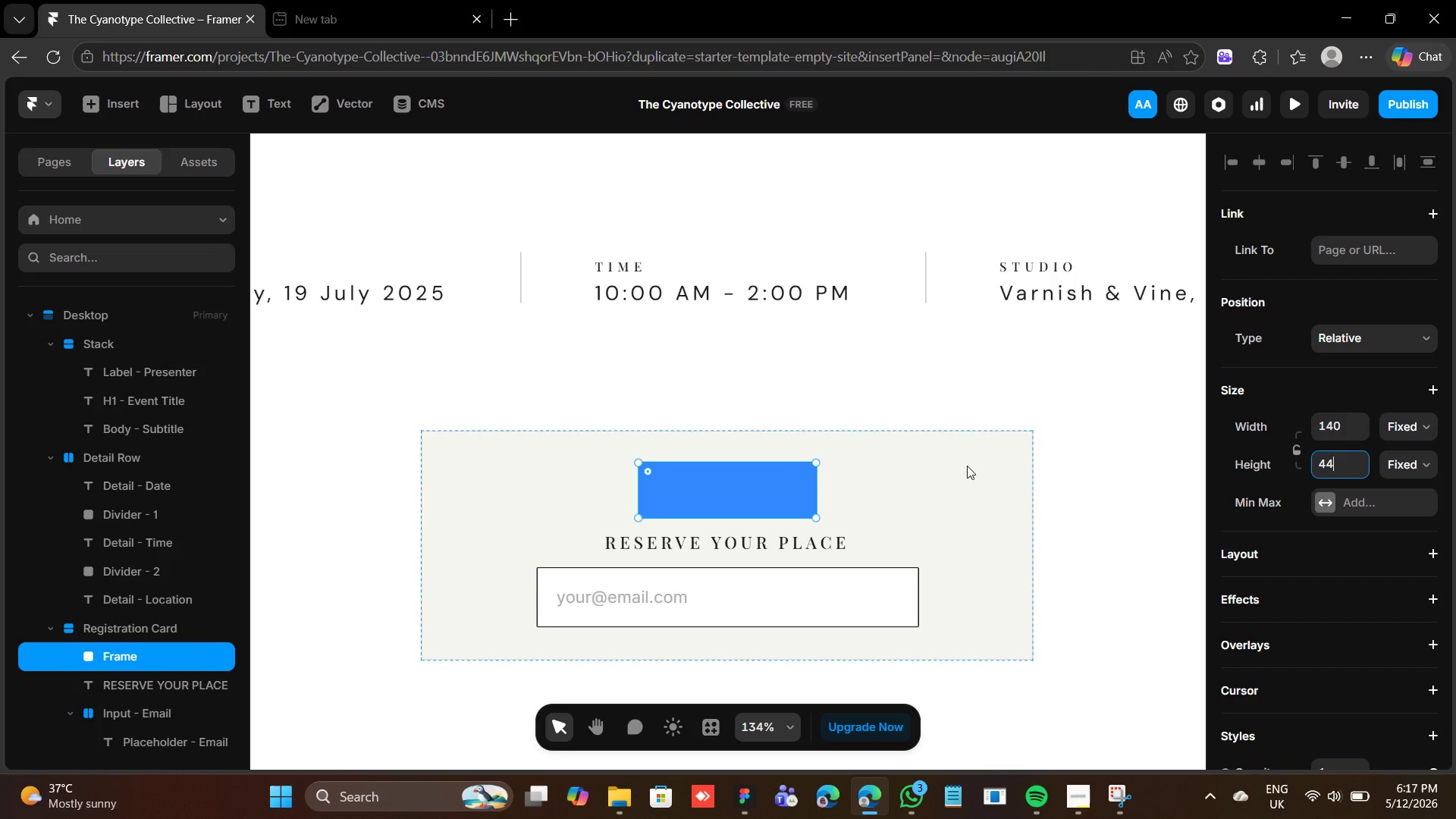 
left_click([786, 483])
 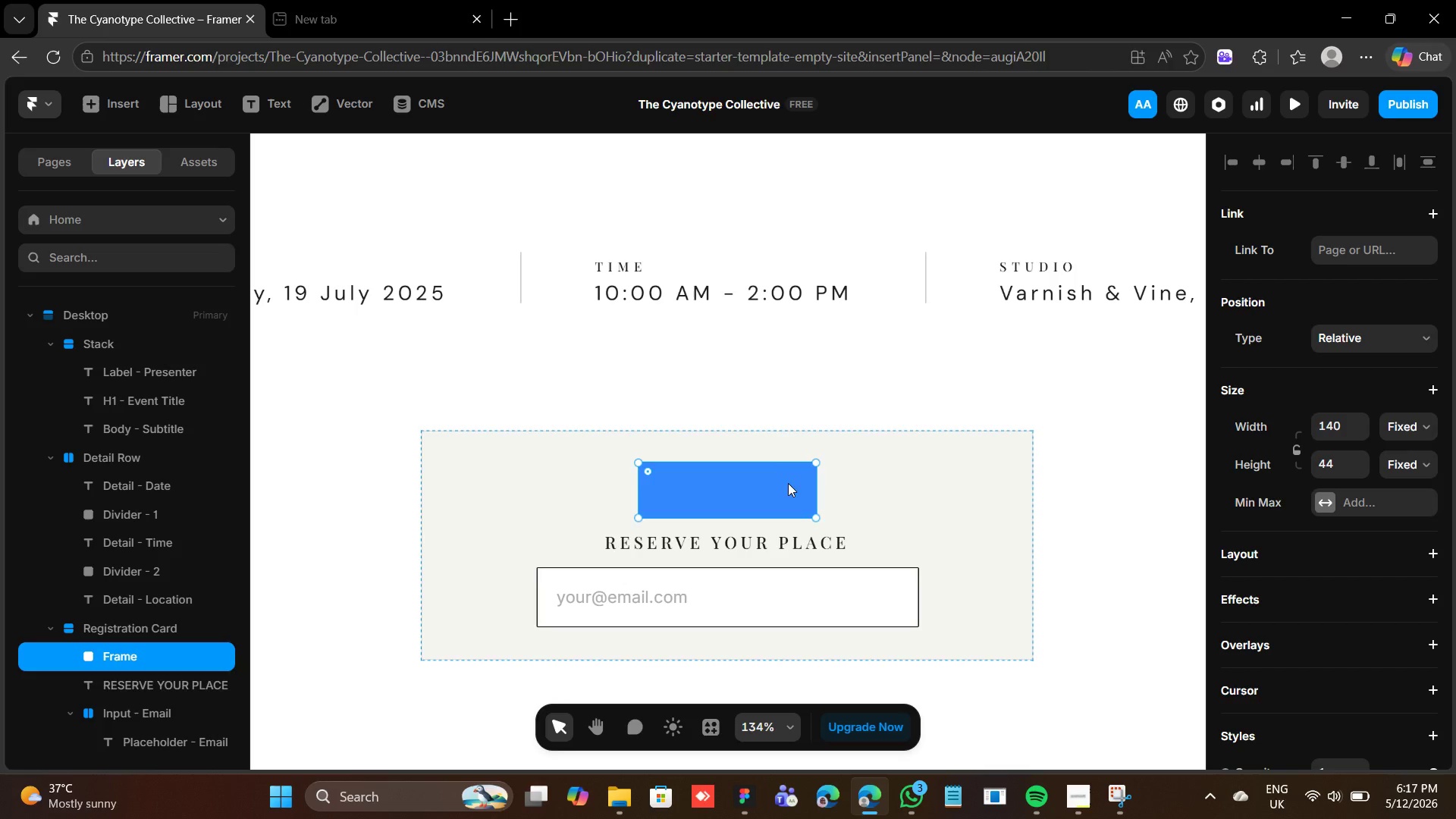 
key(ArrowDown)
 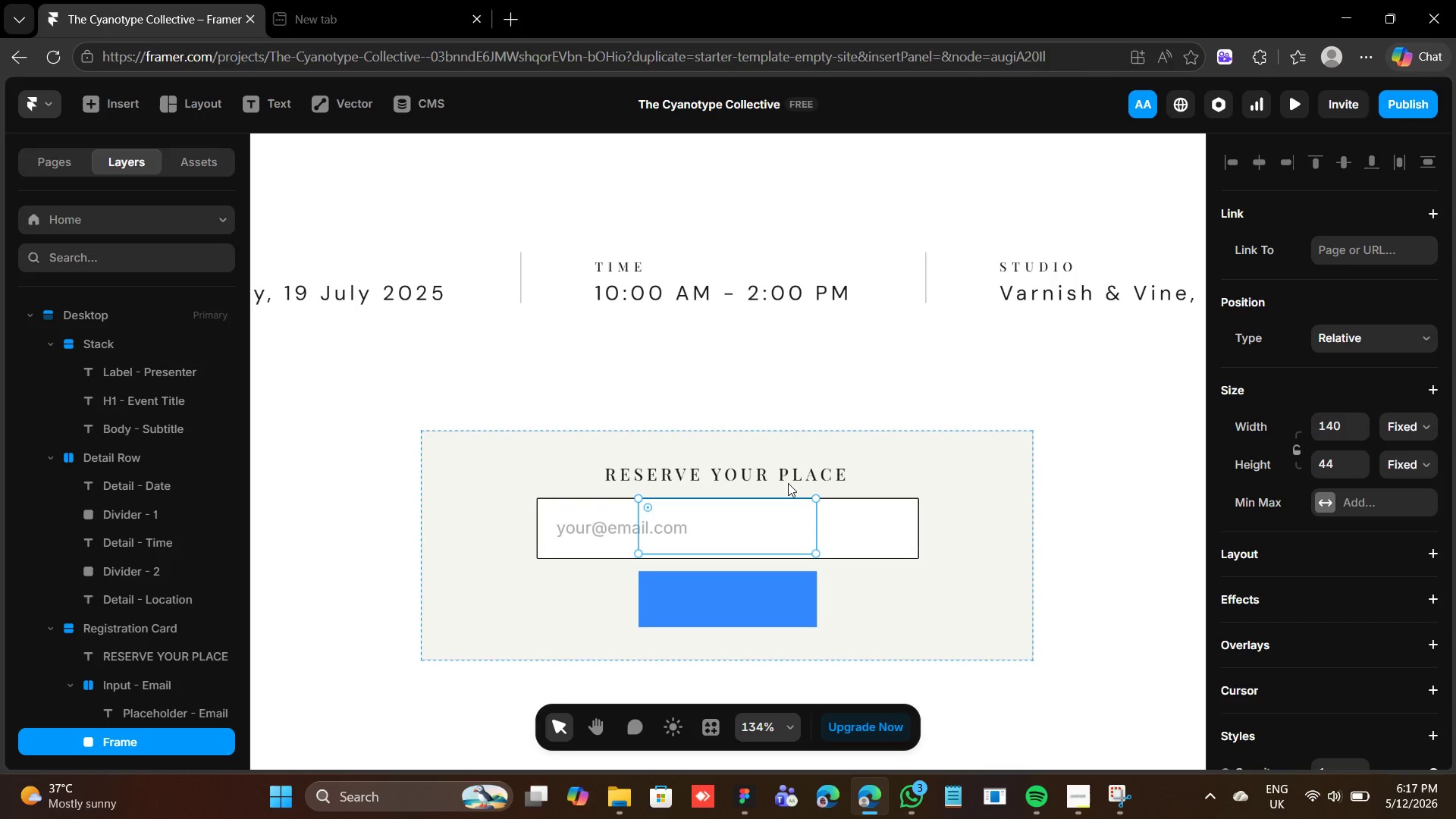 
key(ArrowDown)
 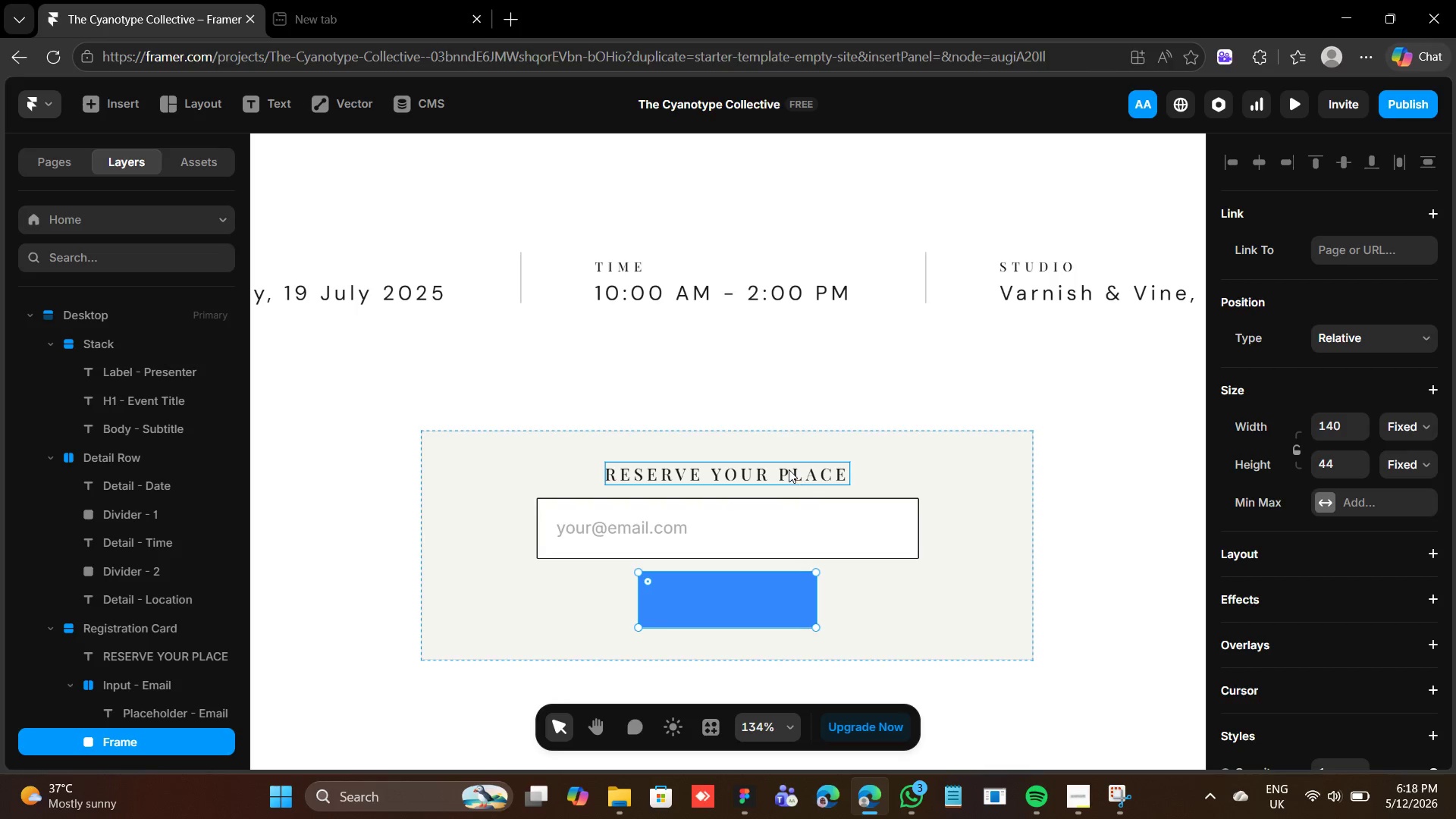 
wait(6.42)
 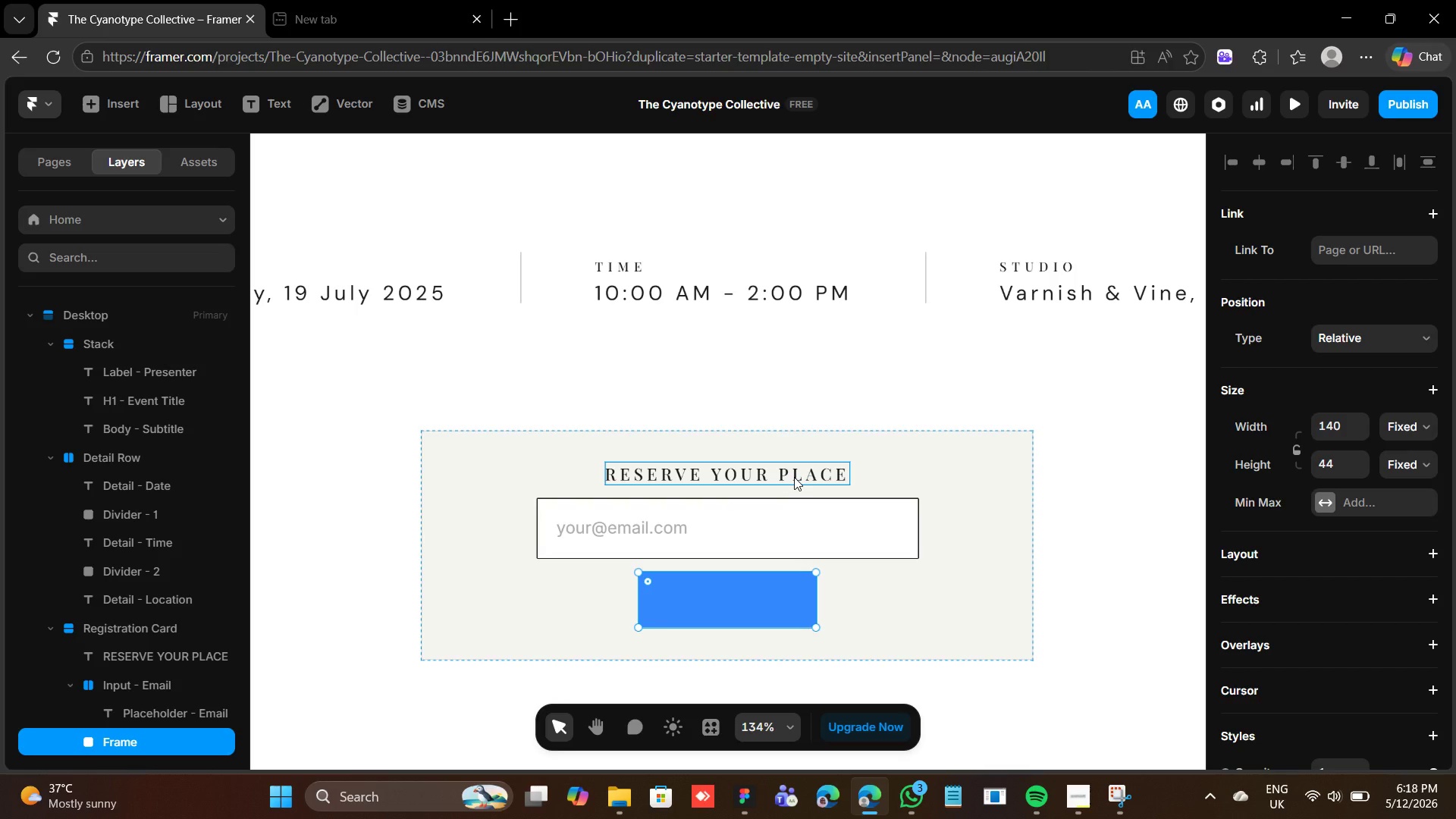 
scroll: coordinate [1301, 570], scroll_direction: down, amount: 5.0
 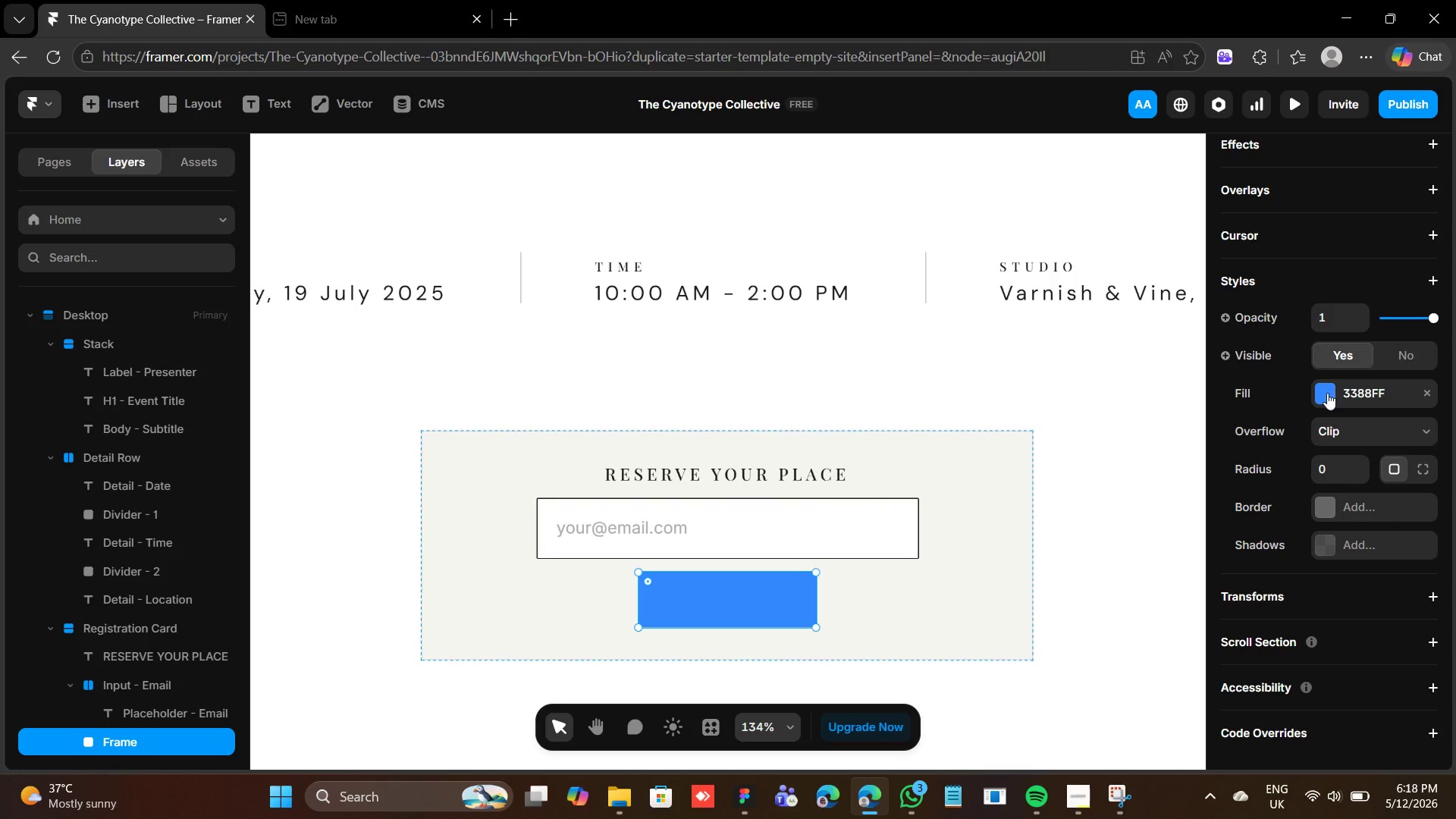 
left_click([1327, 393])
 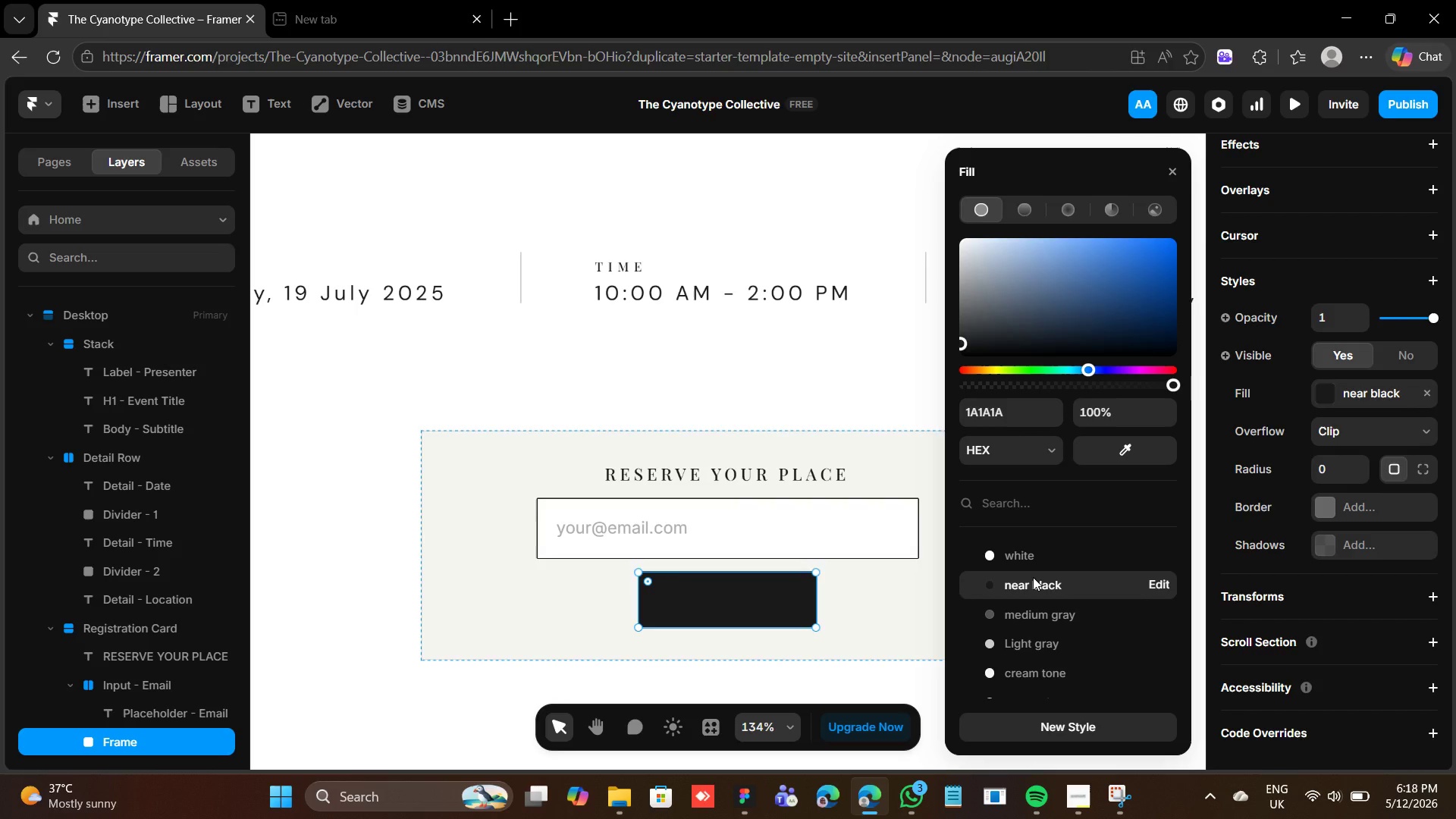 
wait(10.58)
 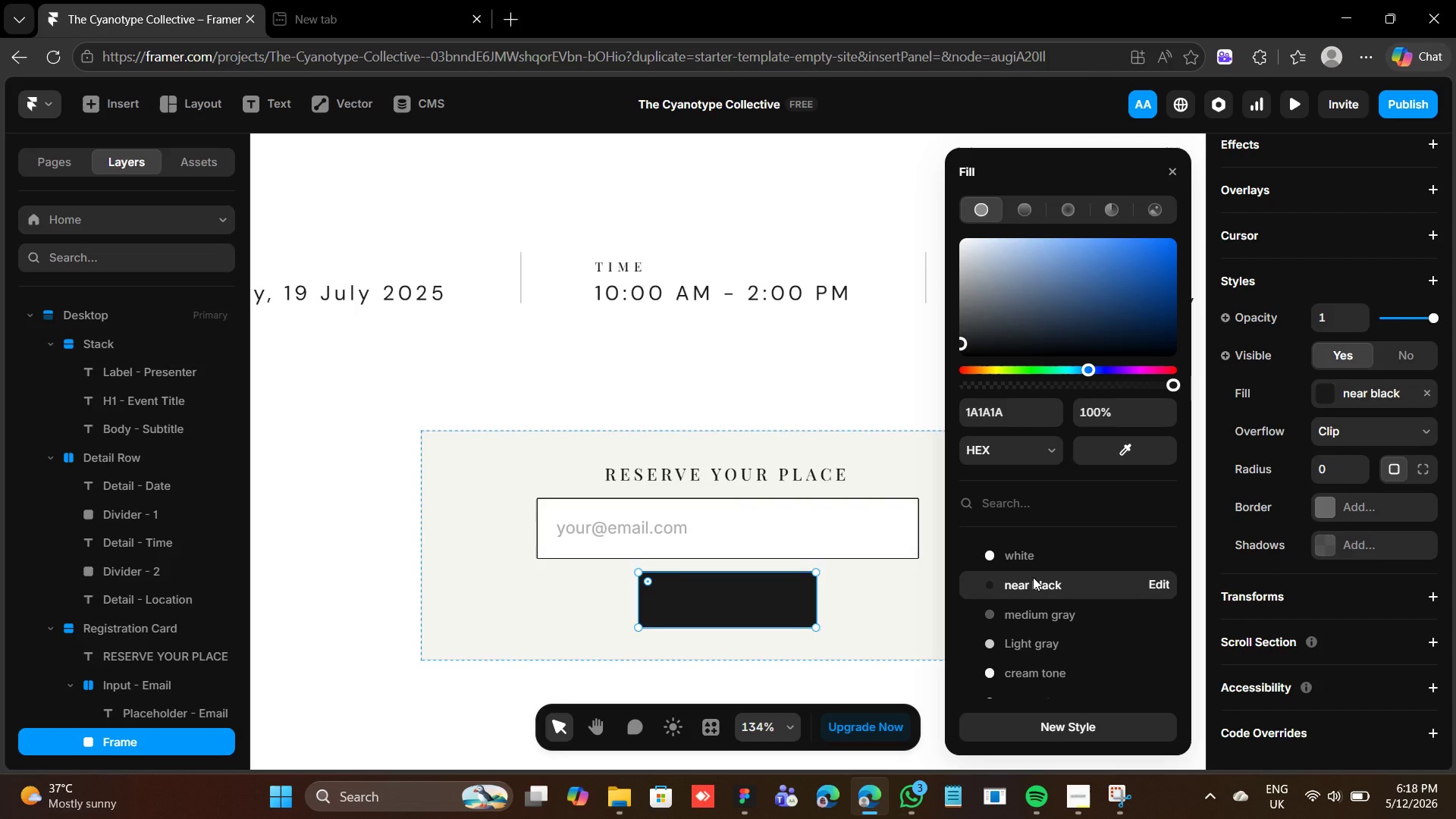 
left_click([1334, 472])
 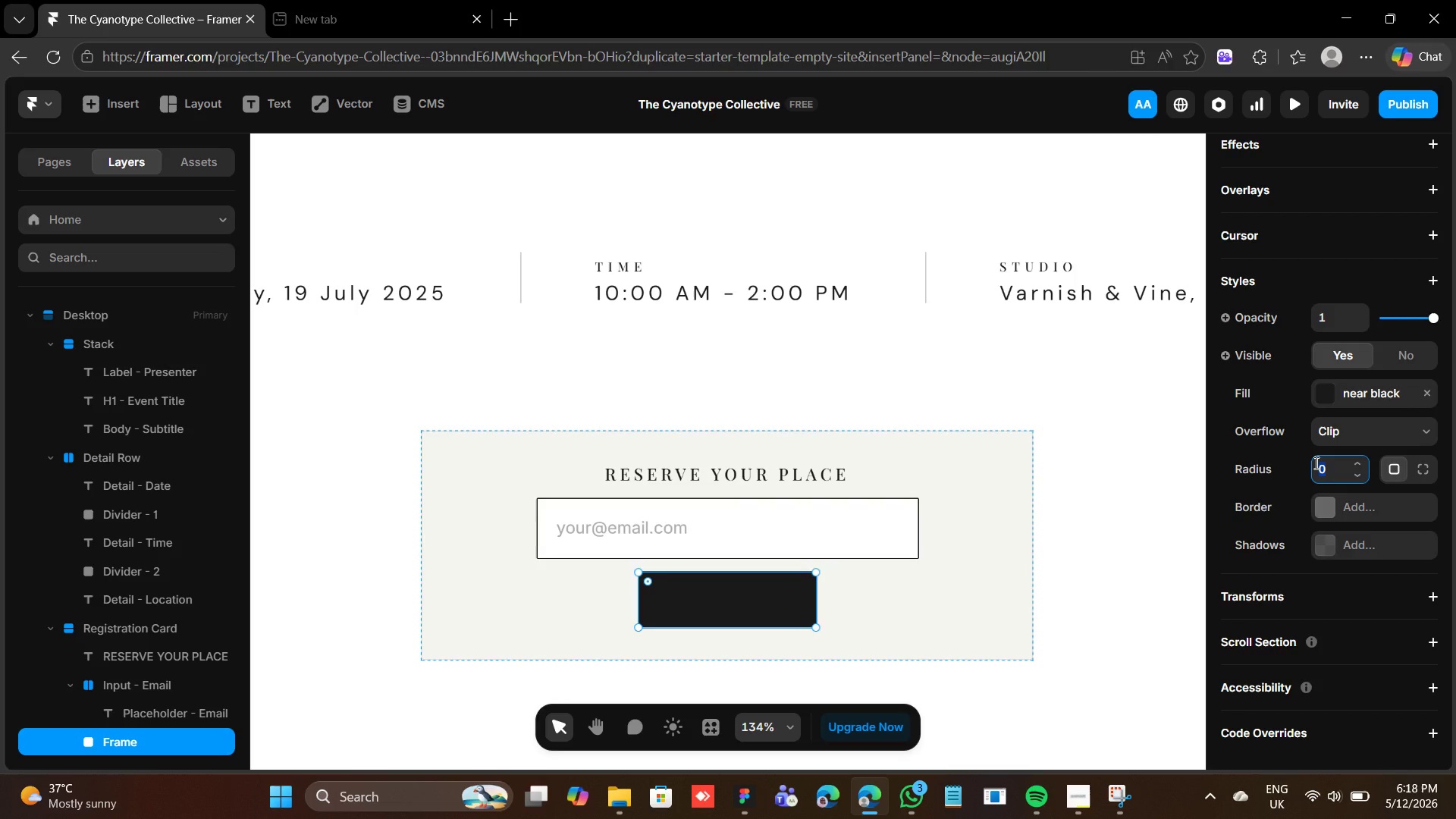 
key(1)
 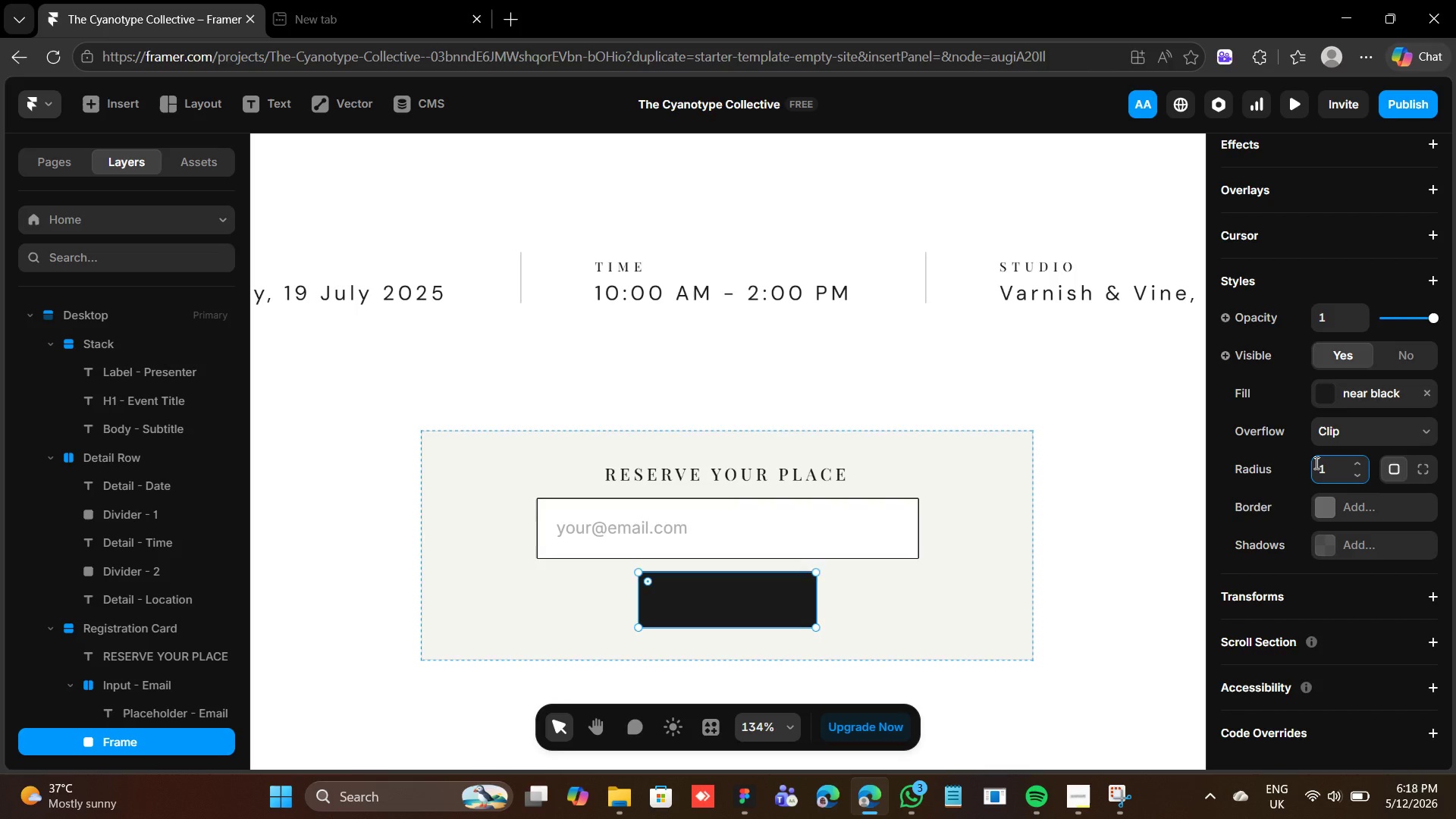 
key(Enter)
 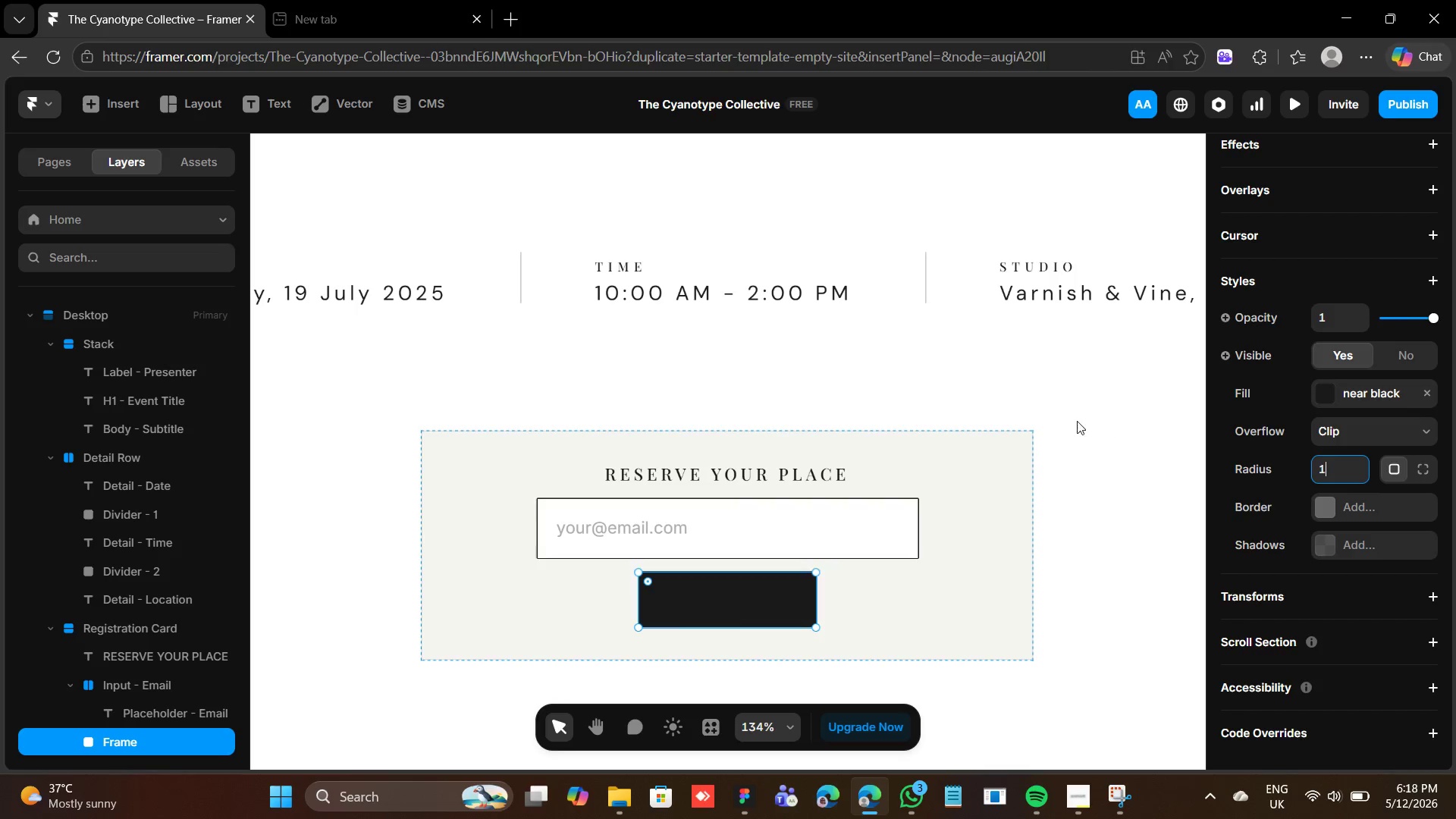 
wait(6.5)
 